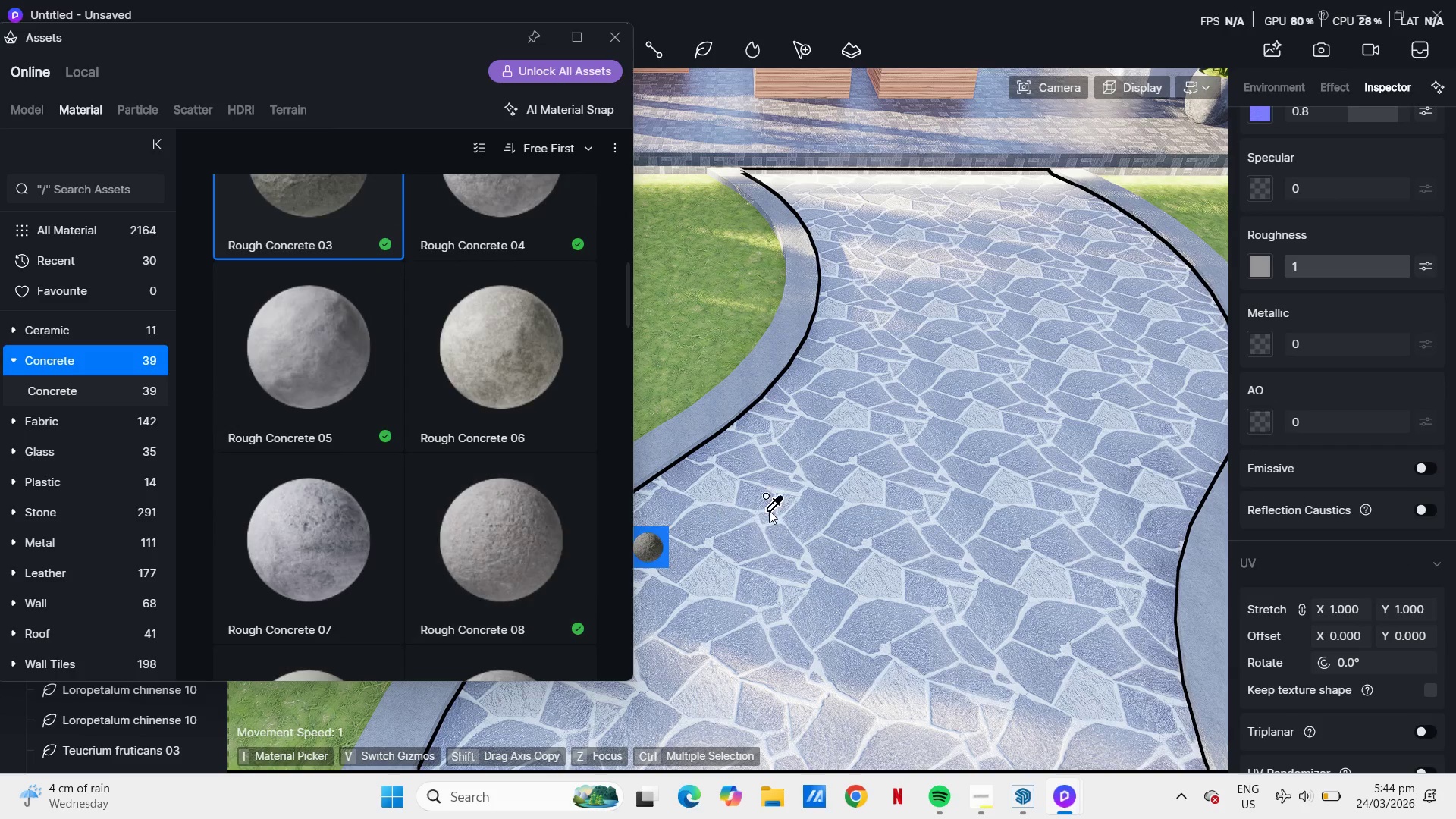 
hold_key(key=Q, duration=0.33)
 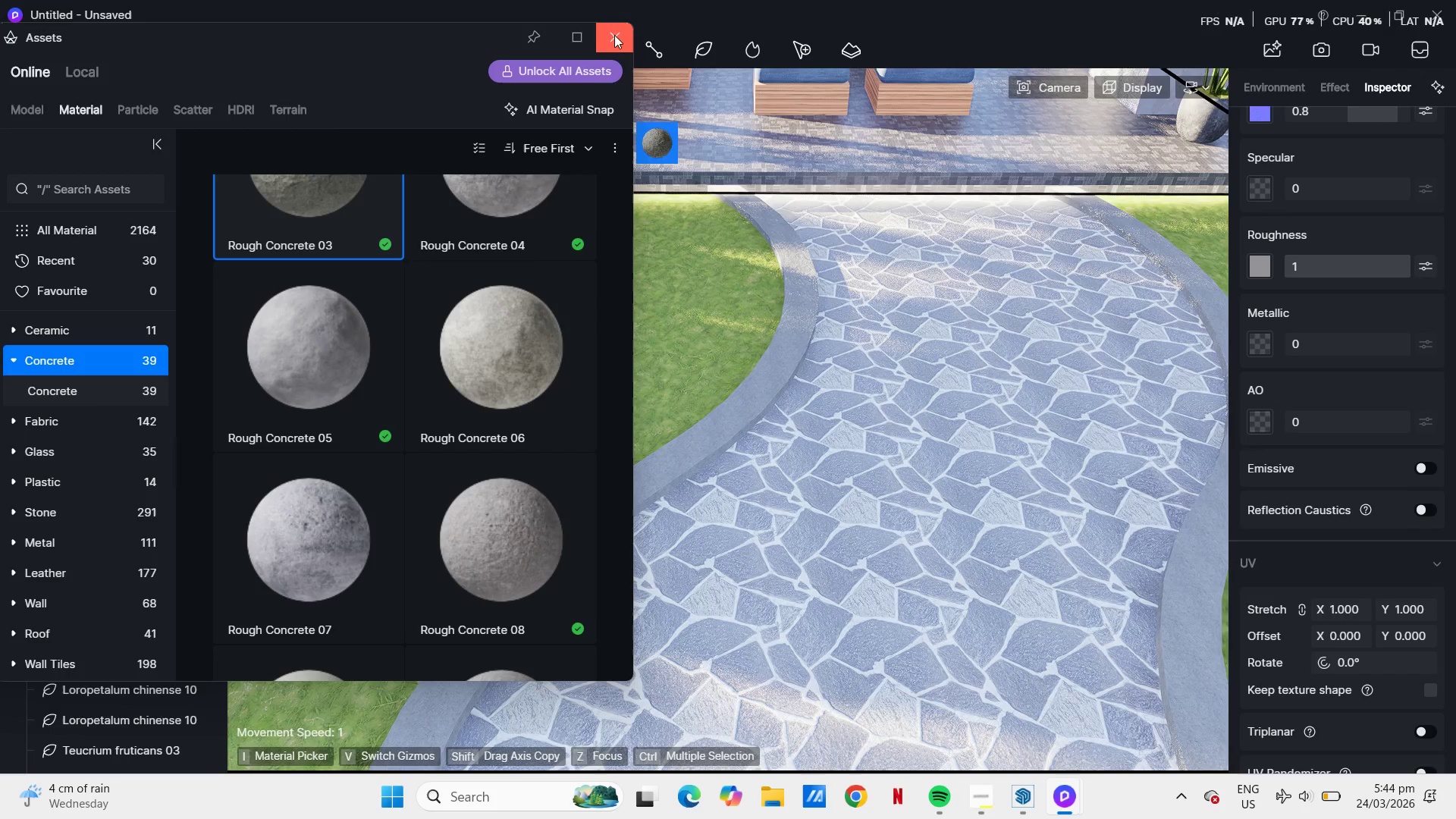 
scroll: coordinate [769, 510], scroll_direction: down, amount: 4.0
 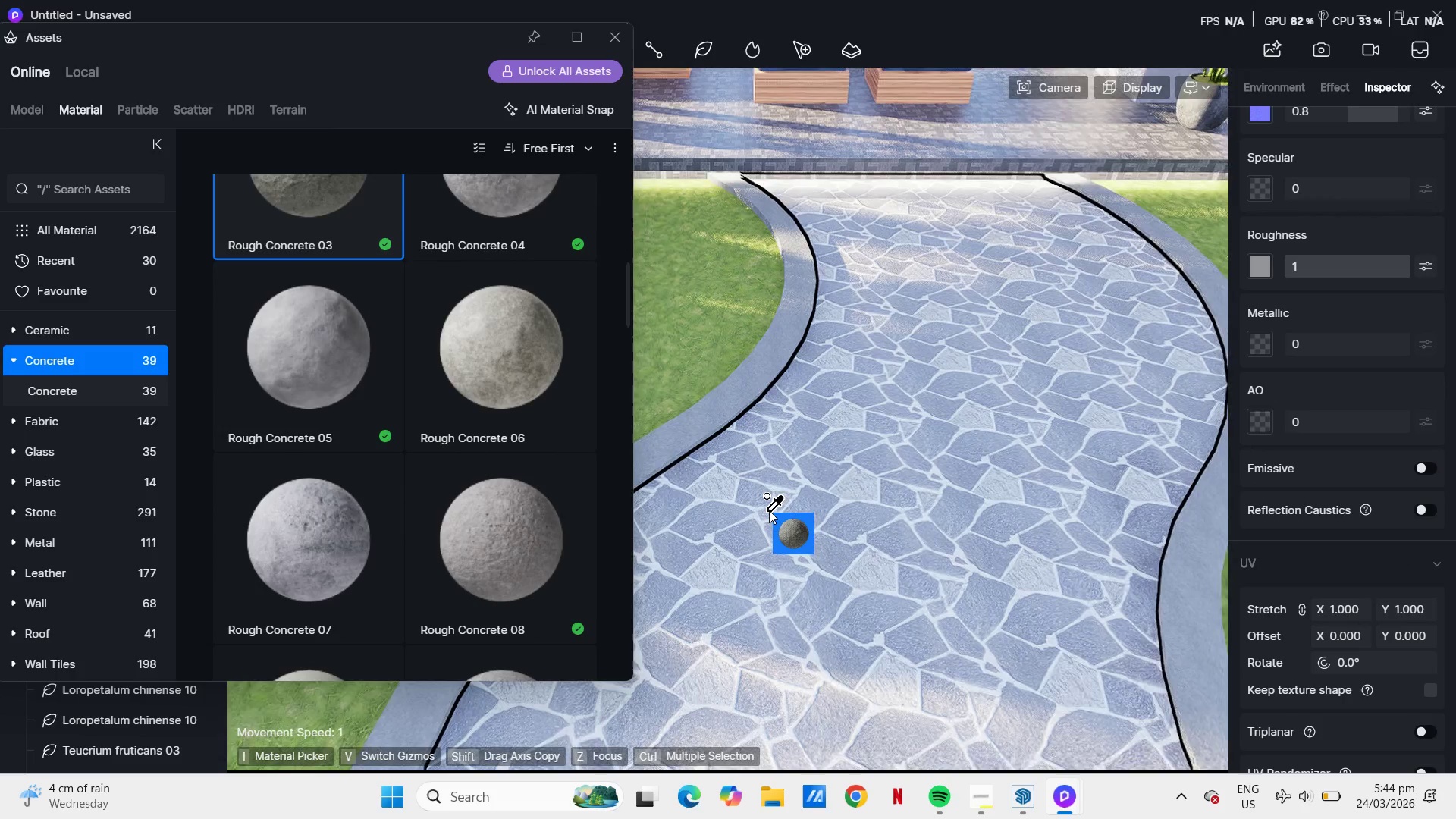 
key(Escape)
 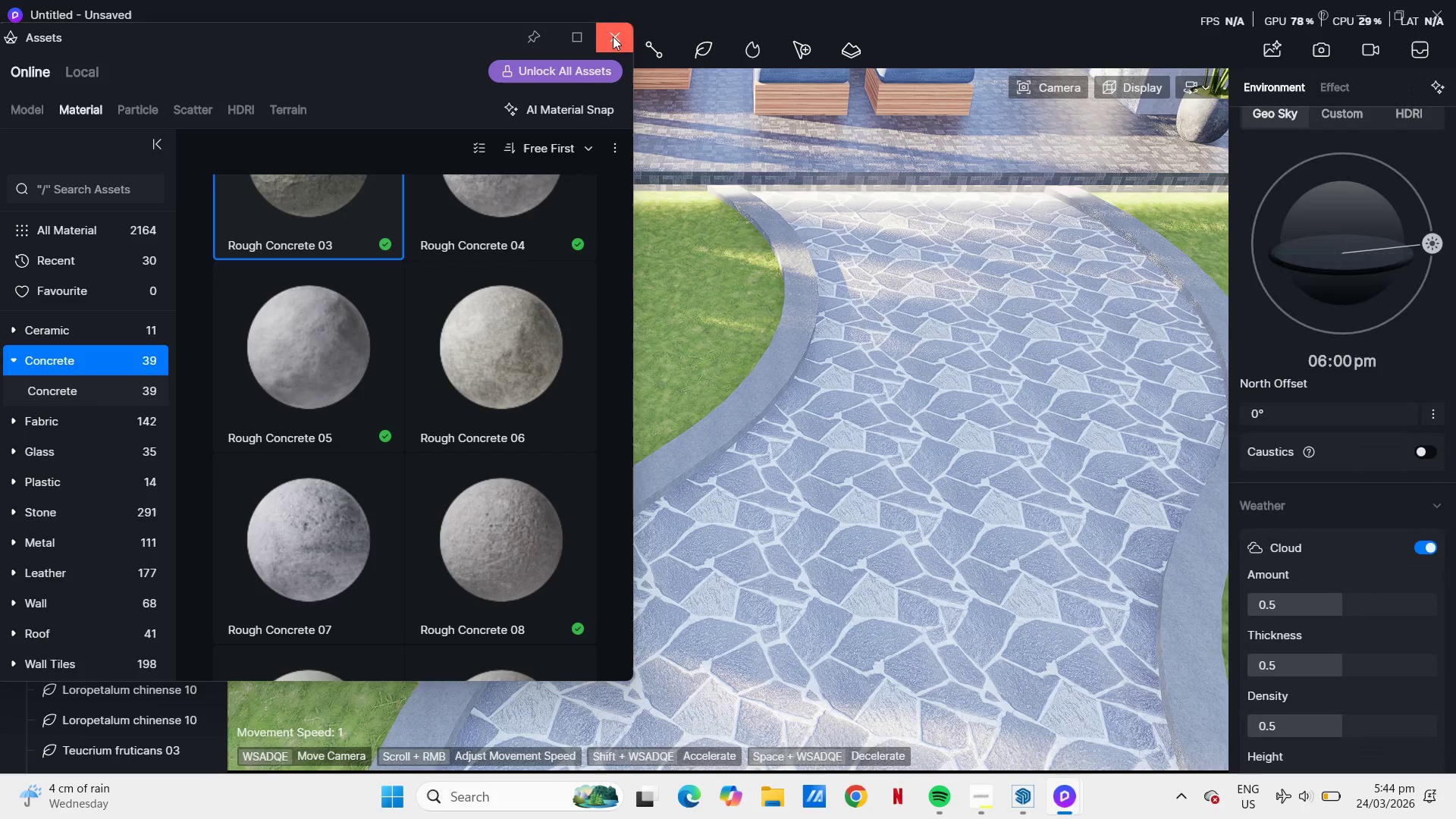 
left_click([613, 36])
 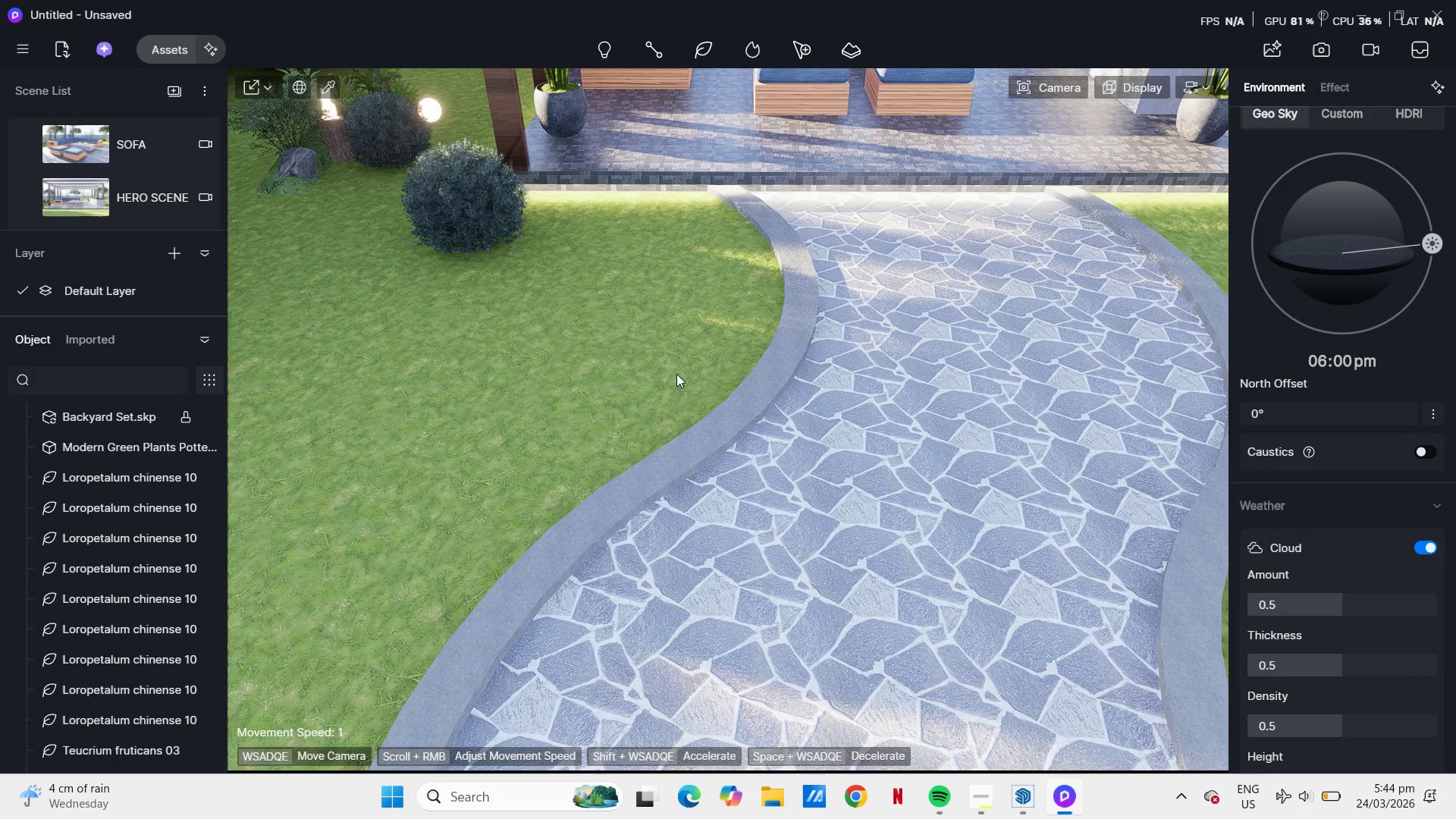 
hold_key(key=Q, duration=0.89)
 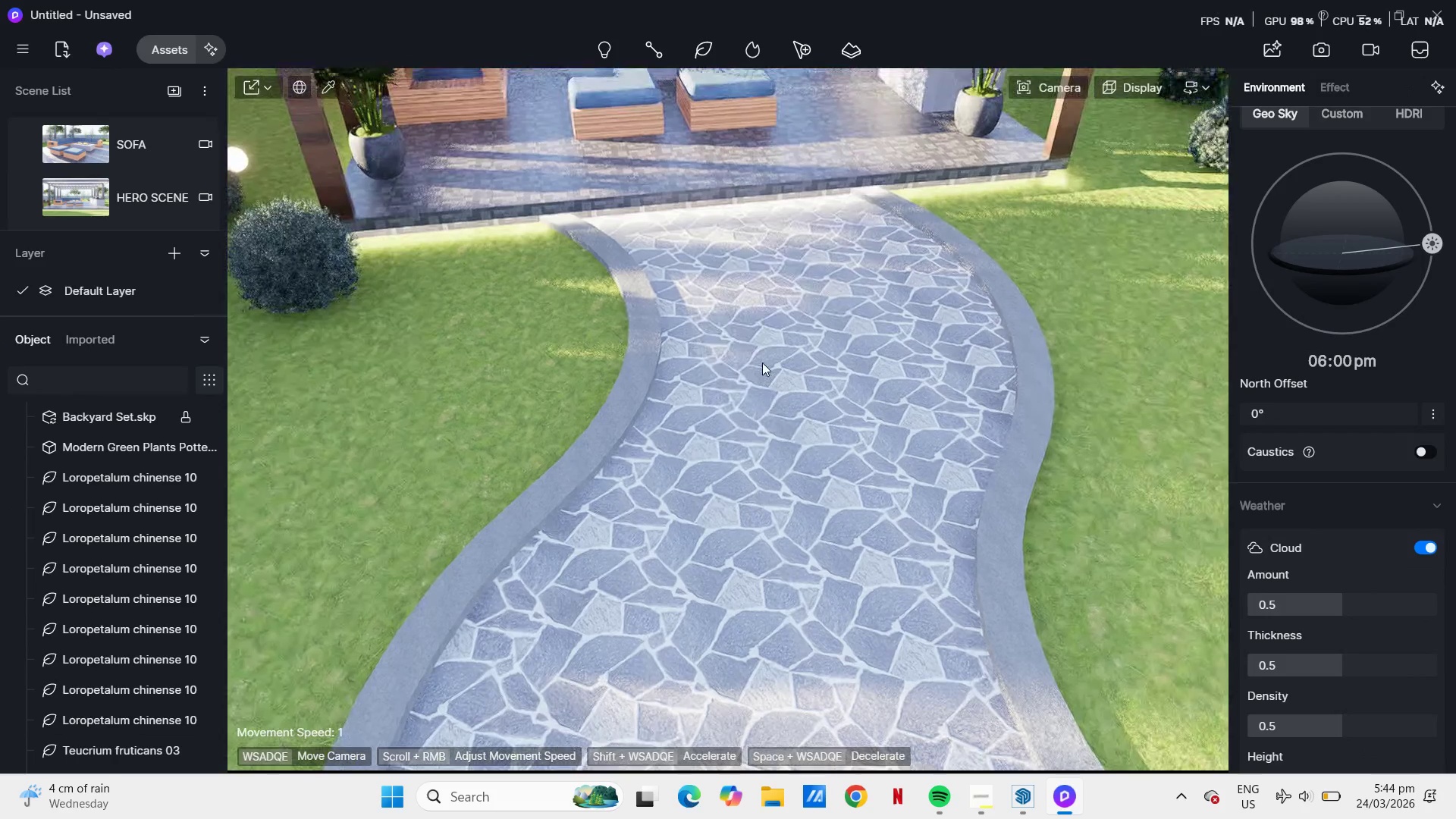 
scroll: coordinate [89, 201], scroll_direction: down, amount: 19.0
 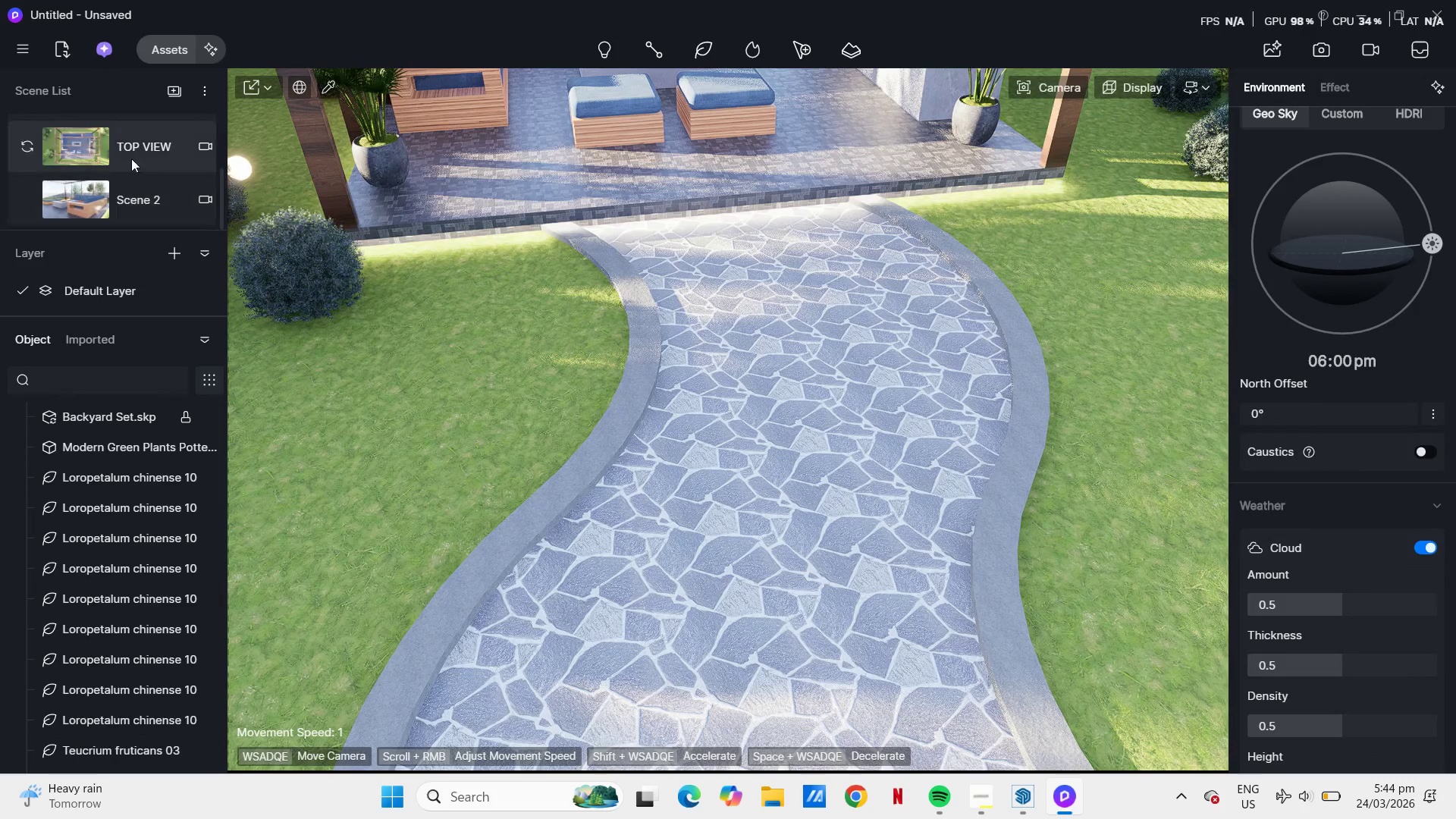 
scroll: coordinate [98, 186], scroll_direction: up, amount: 1.0
 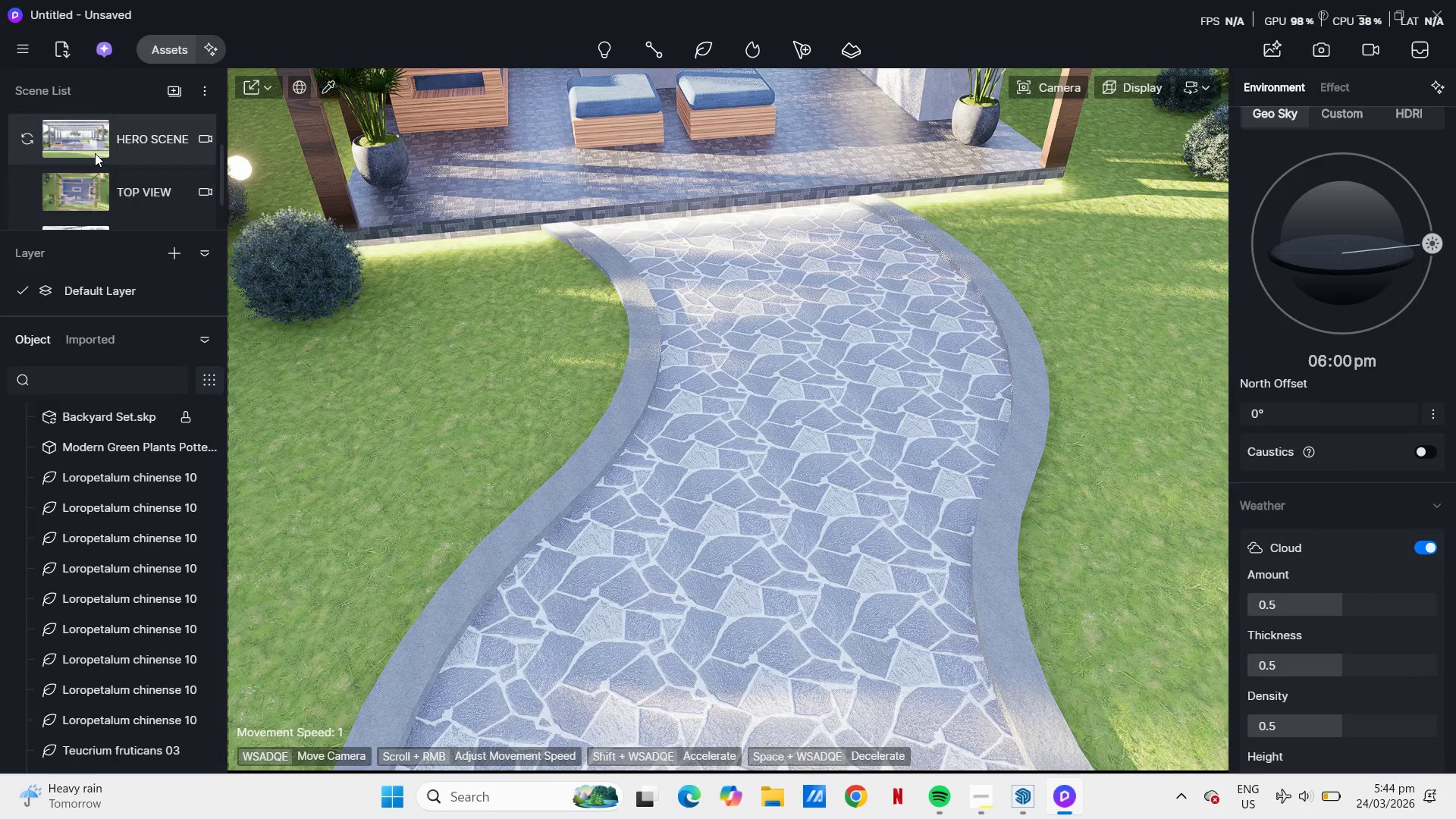 
left_click([87, 144])
 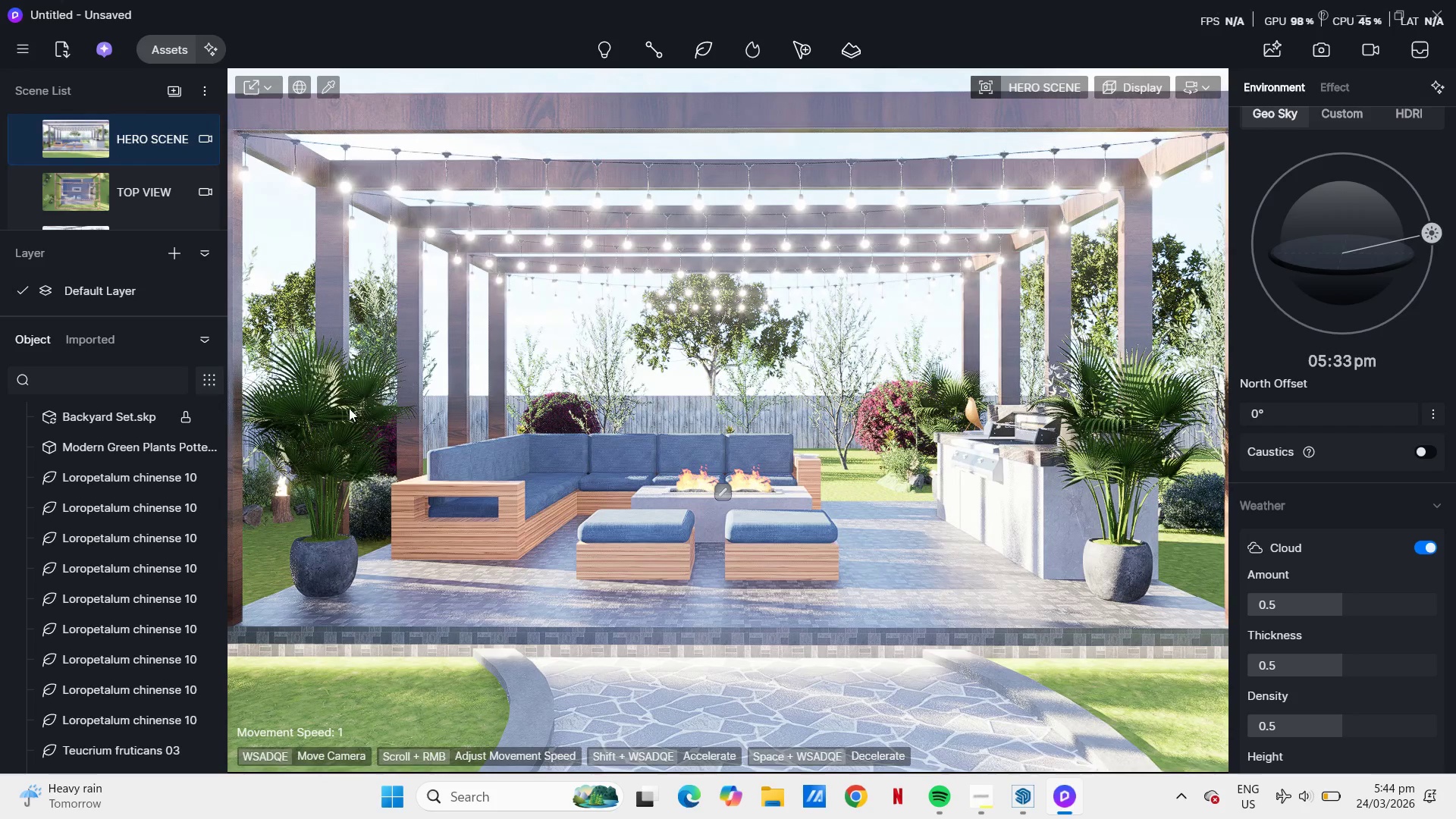 
wait(7.05)
 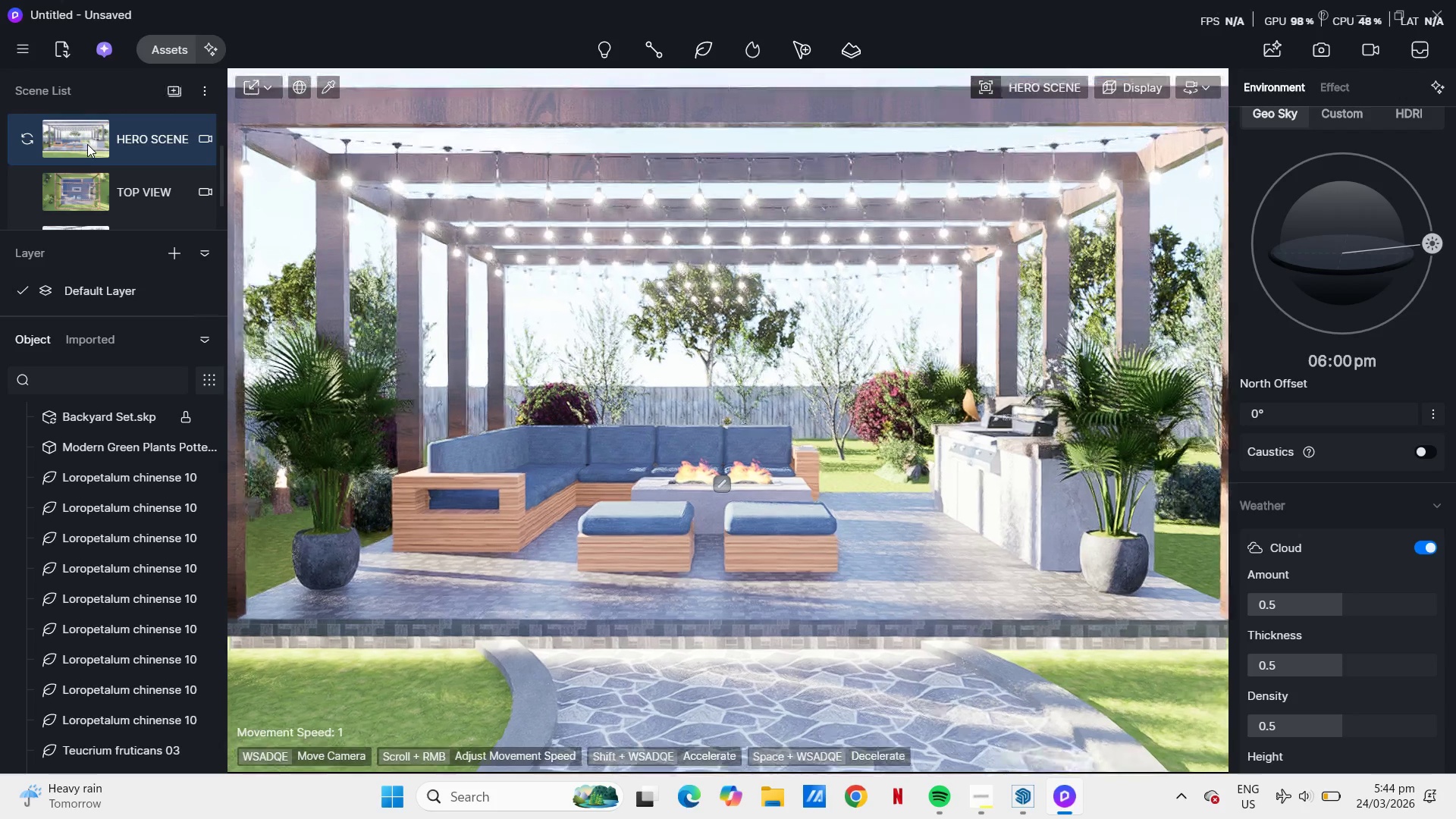 
left_click_drag(start_coordinate=[1438, 230], to_coordinate=[1428, 279])
 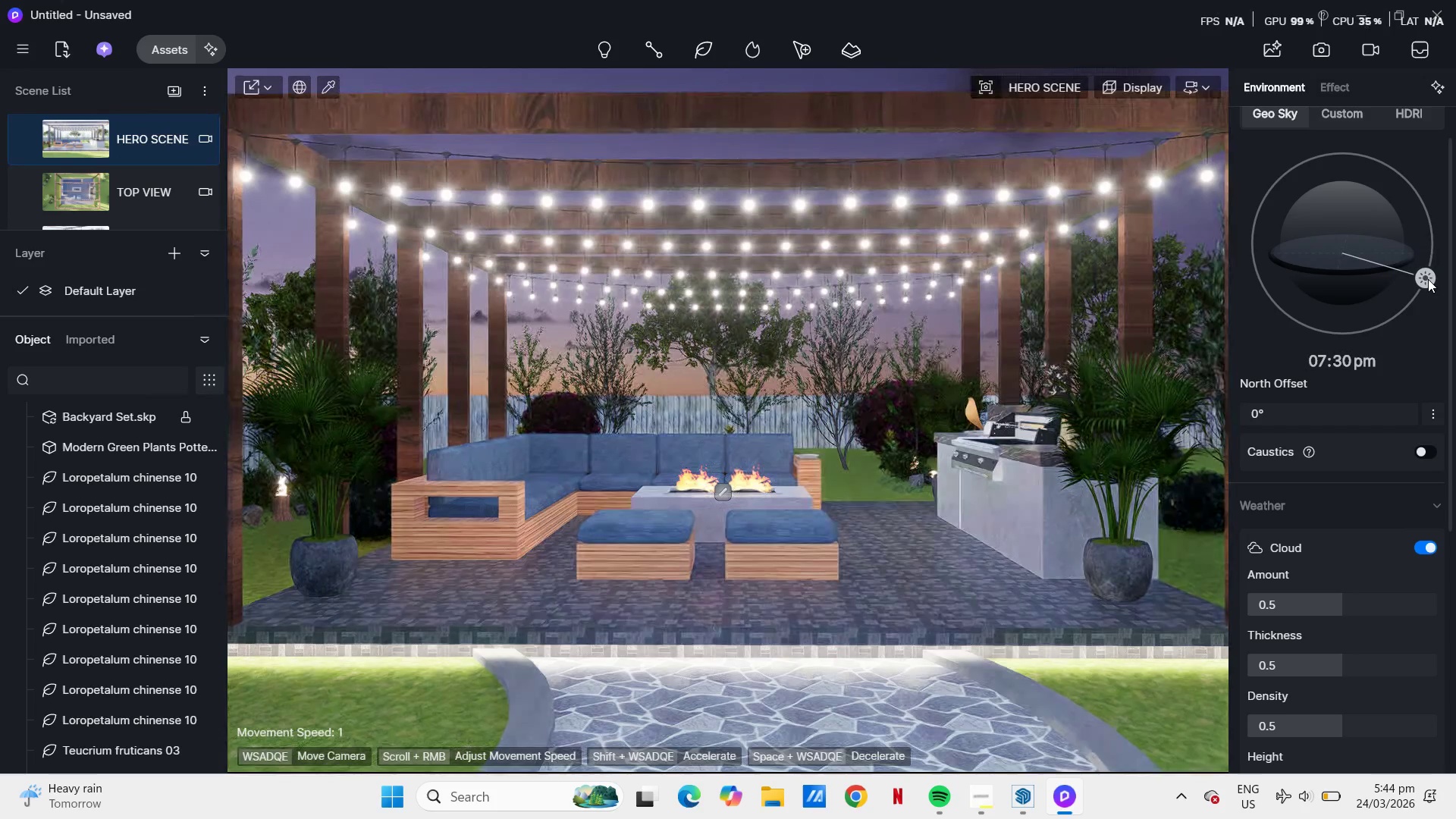 
left_click_drag(start_coordinate=[1428, 279], to_coordinate=[1436, 274])
 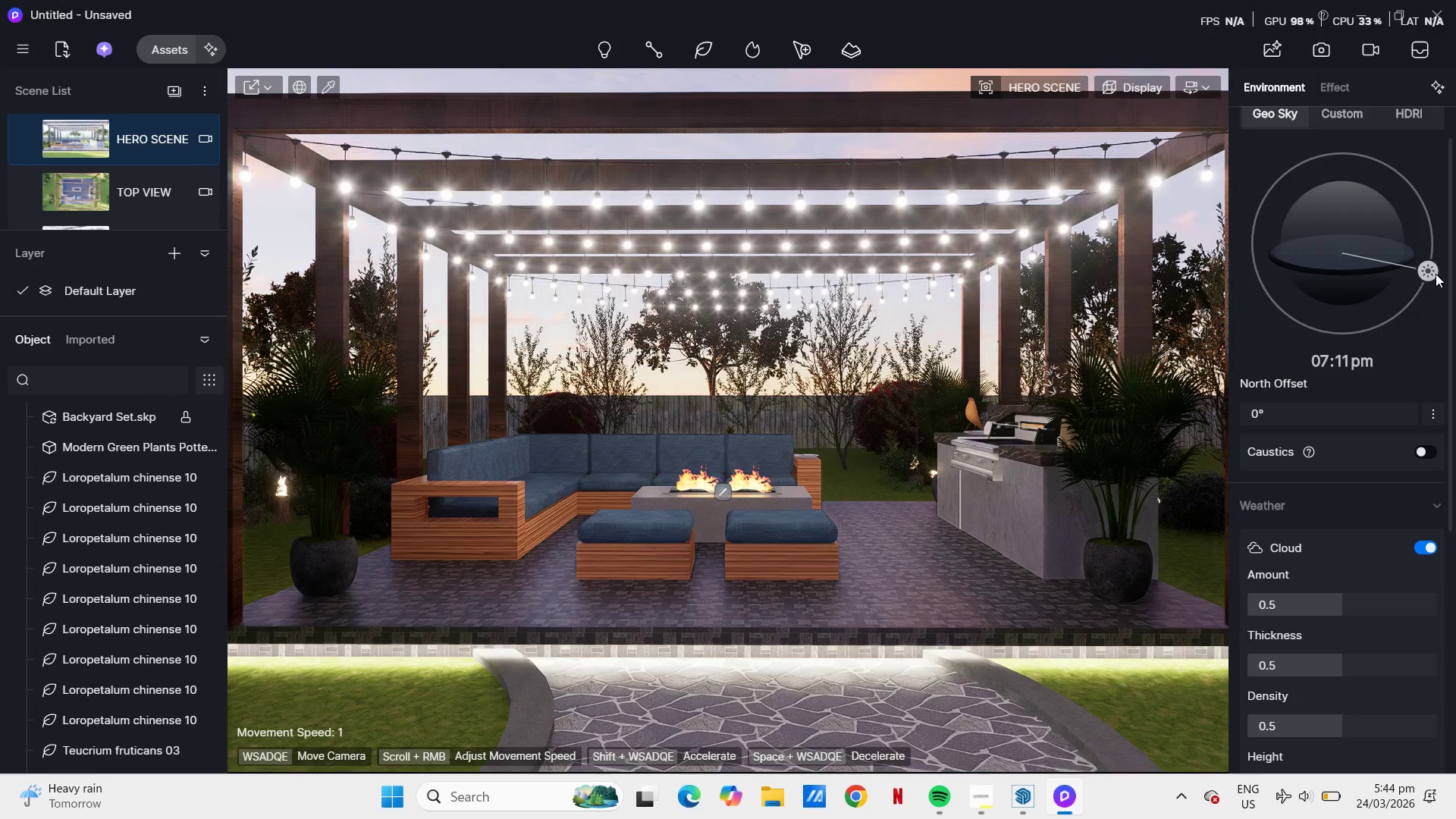 
left_click_drag(start_coordinate=[1436, 274], to_coordinate=[1432, 280])
 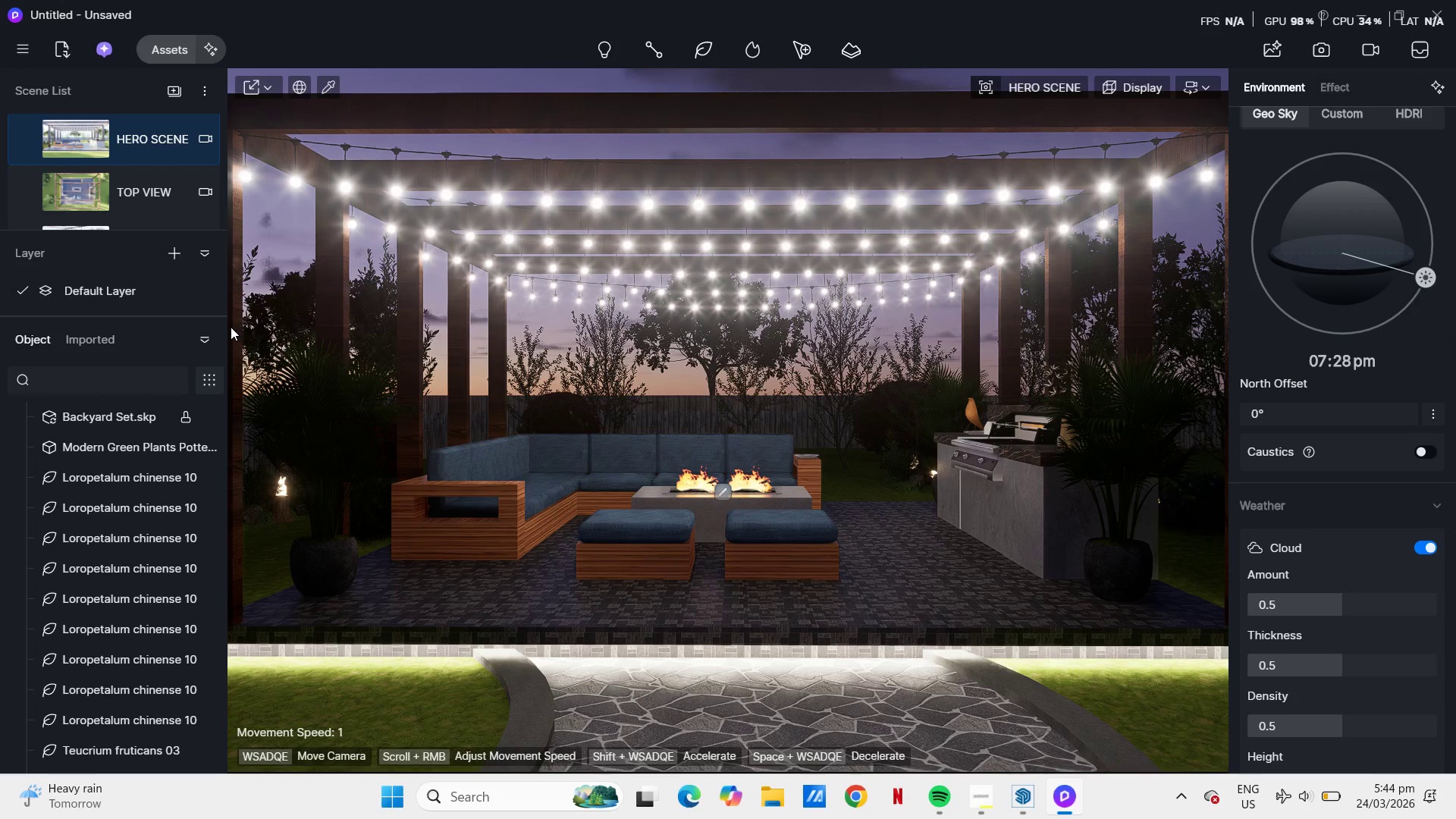 
wait(6.38)
 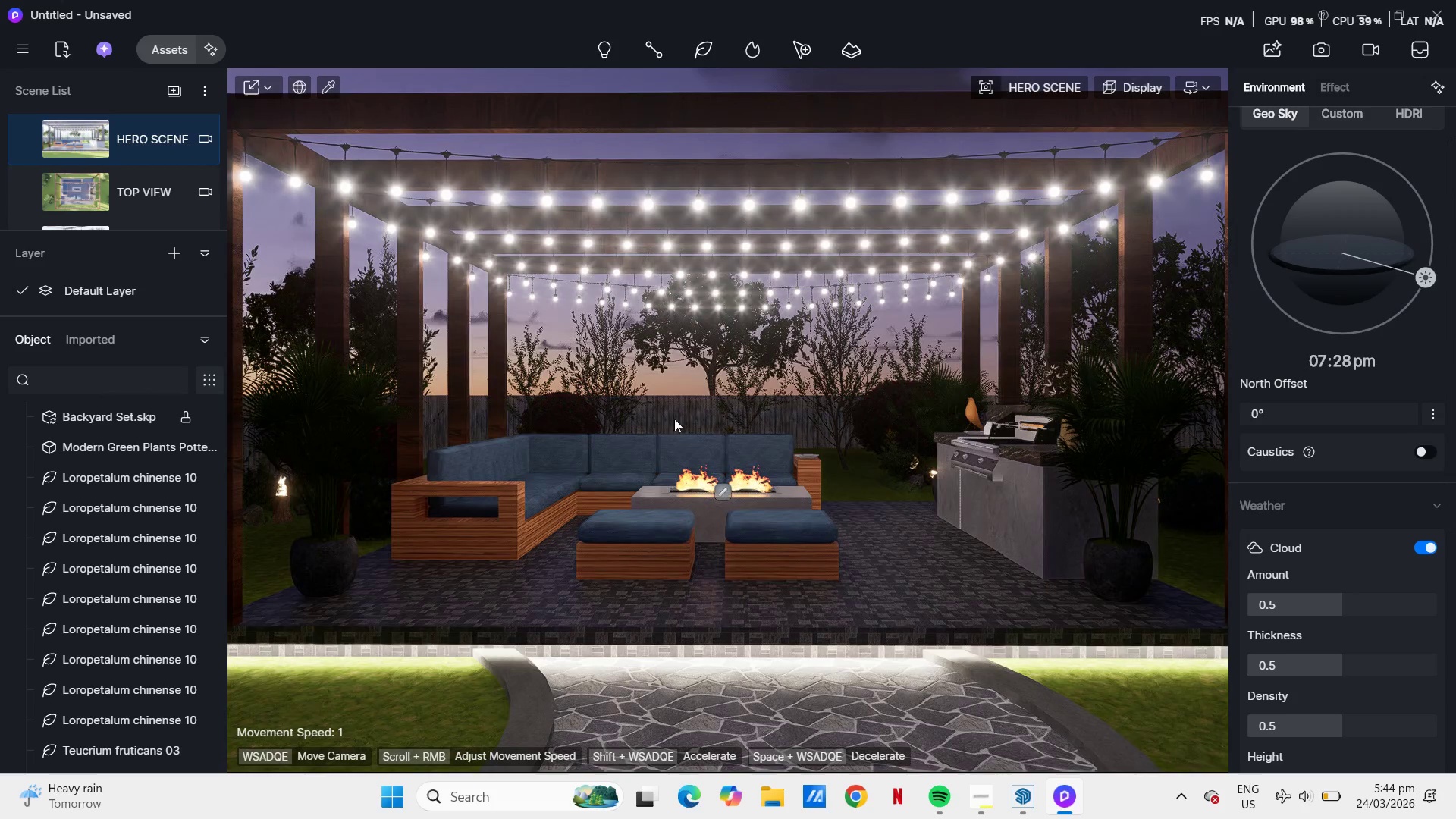 
left_click([610, 55])
 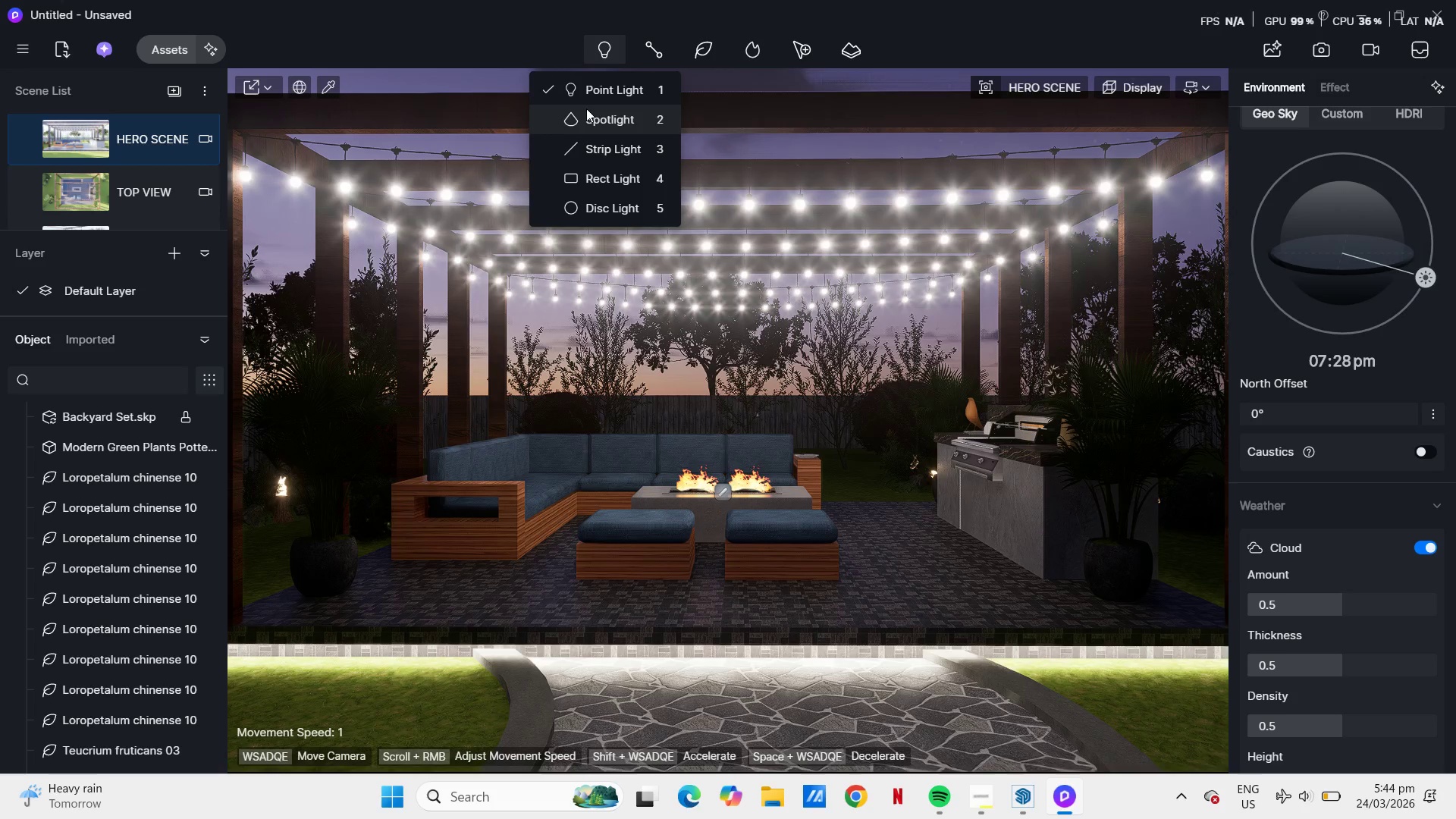 
left_click([566, 212])
 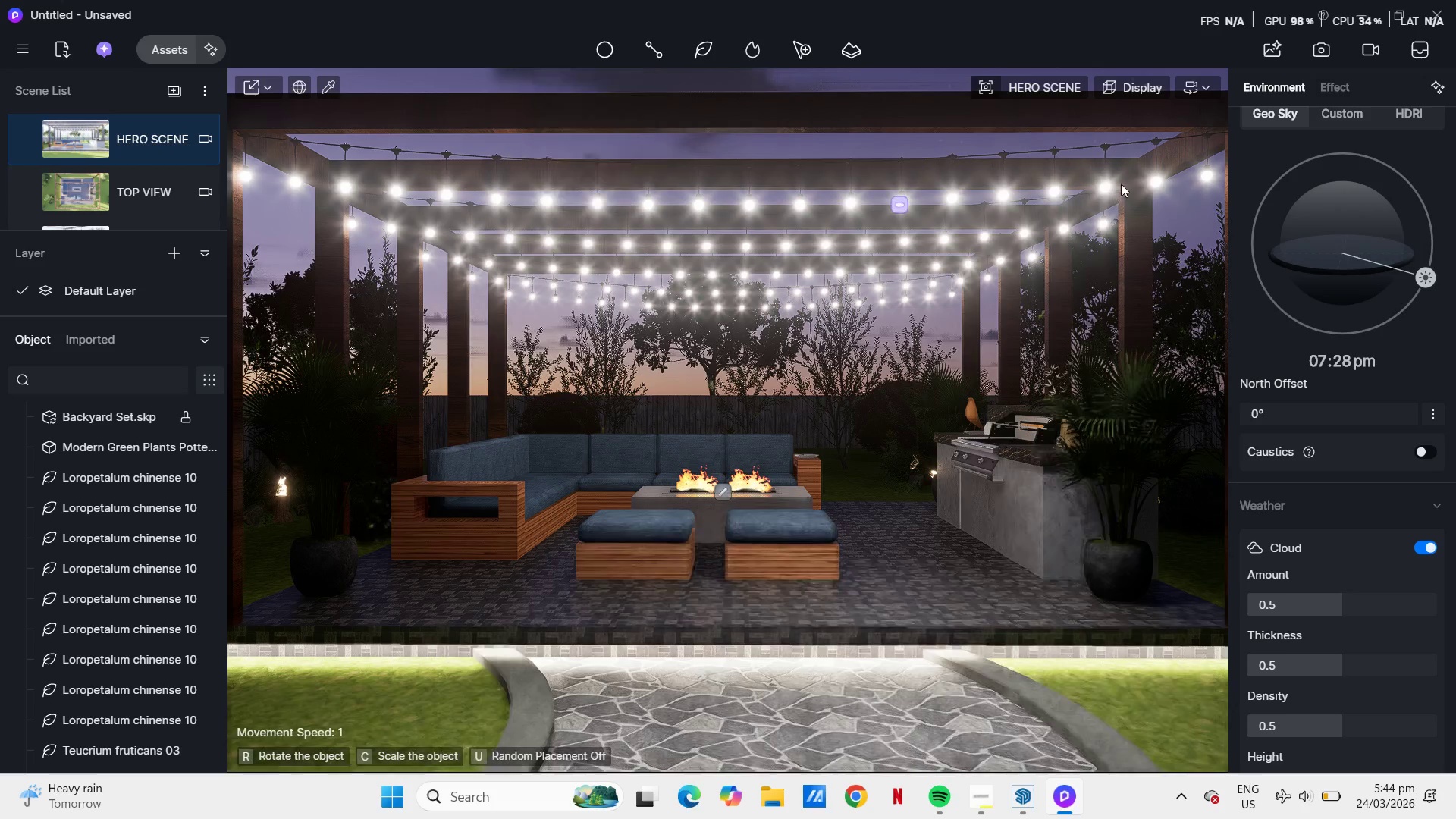 
mouse_move([1192, 155])
 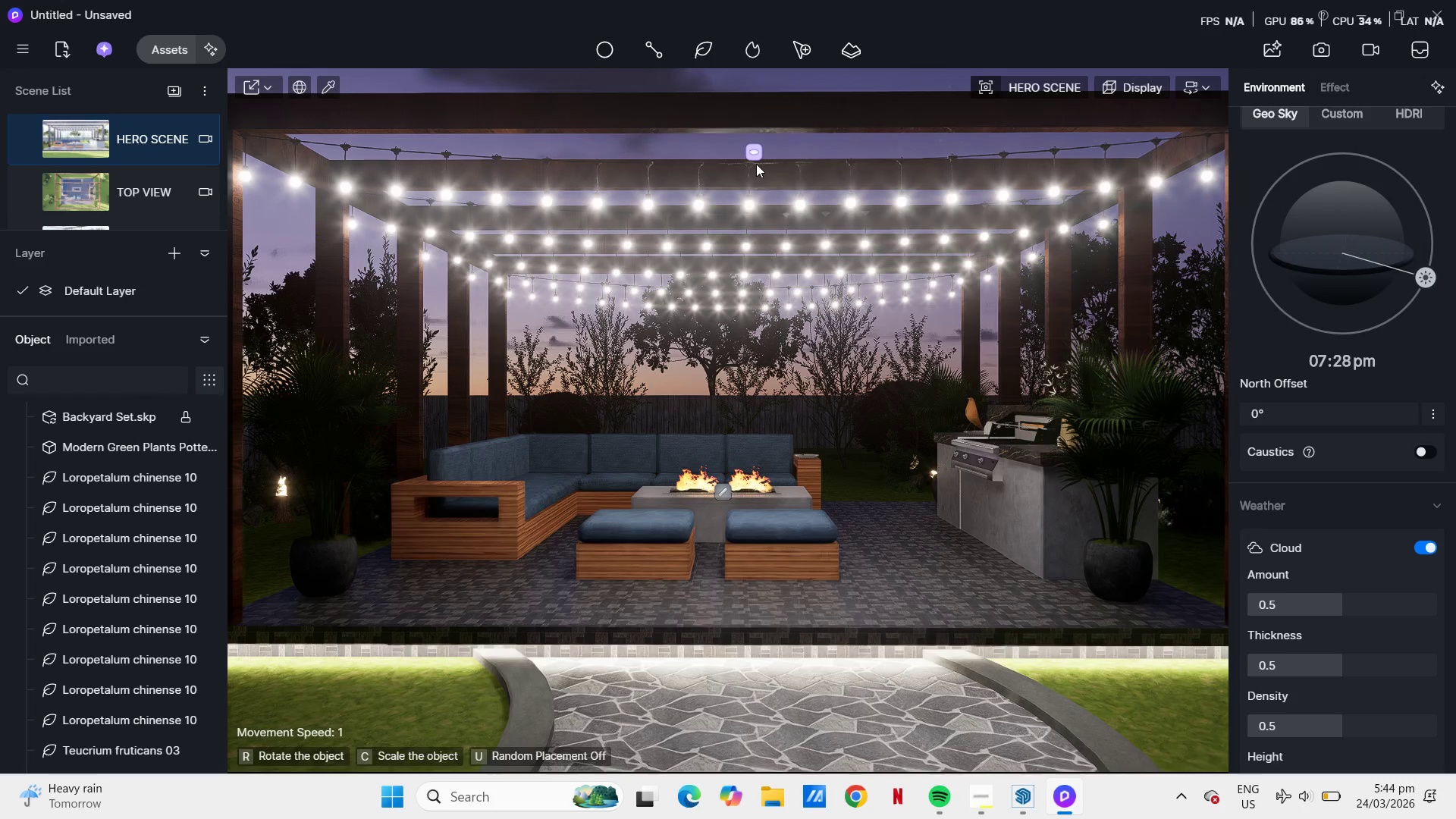 
left_click([756, 164])
 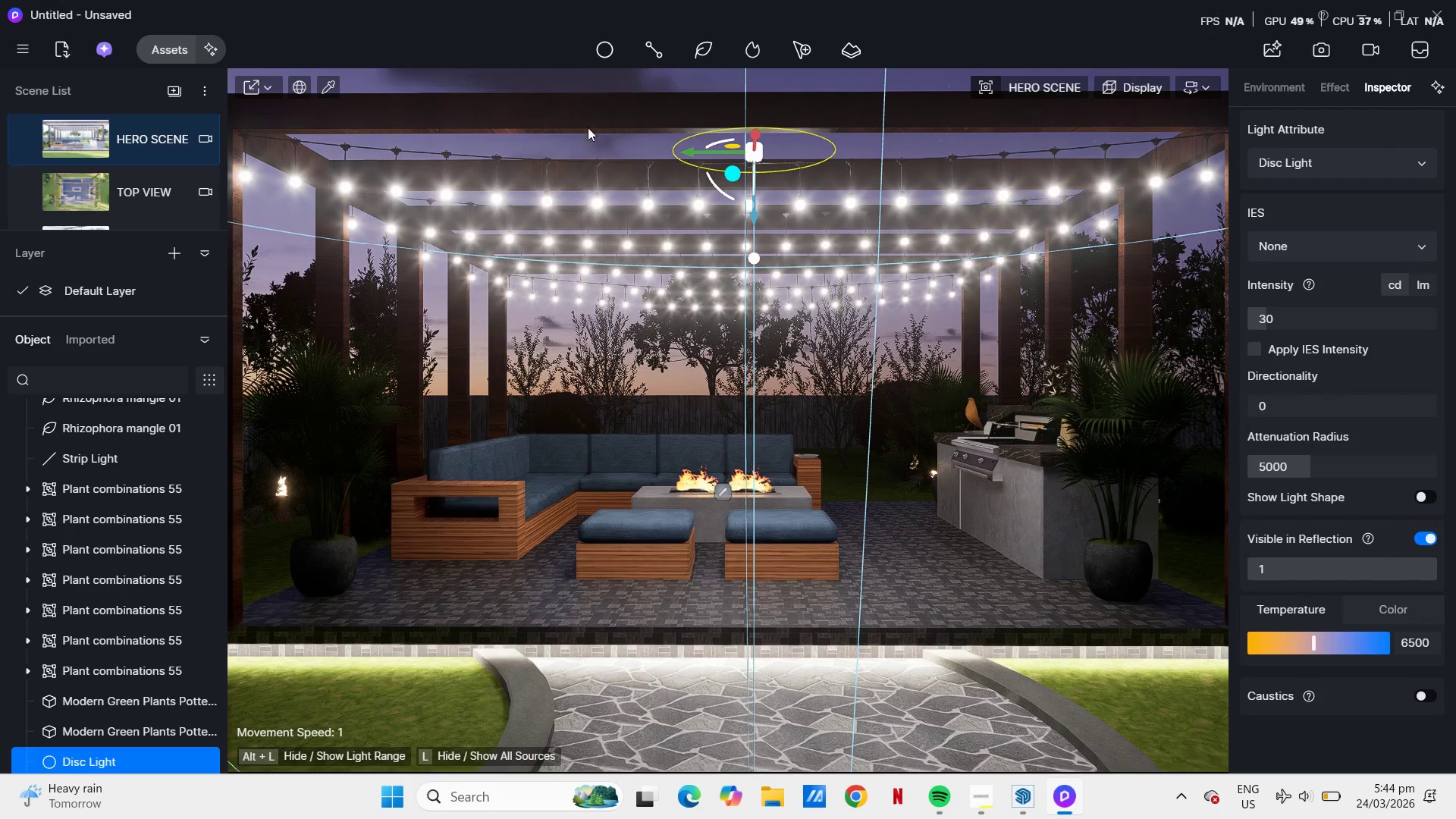 
left_click([603, 45])
 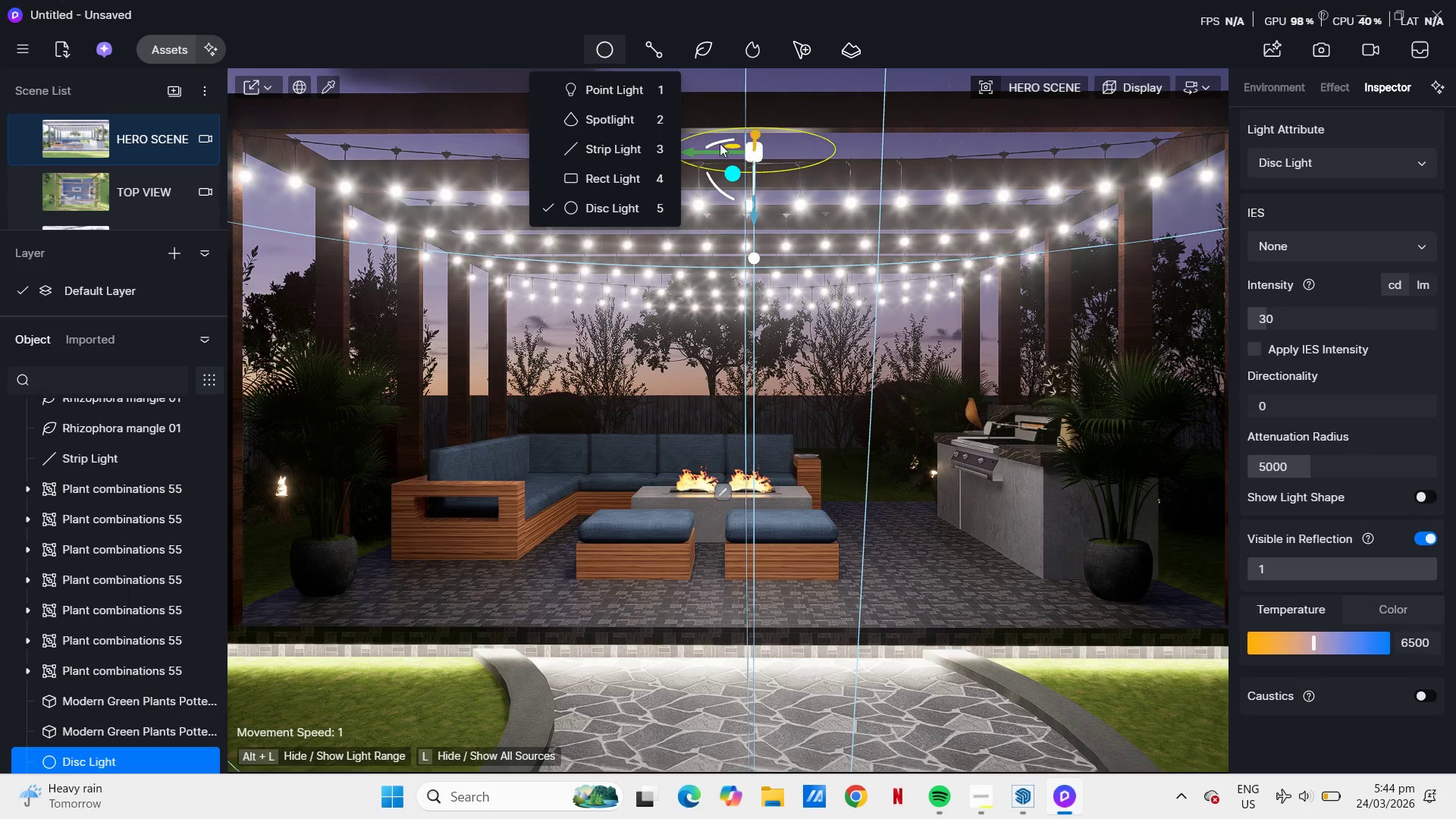 
left_click([611, 167])
 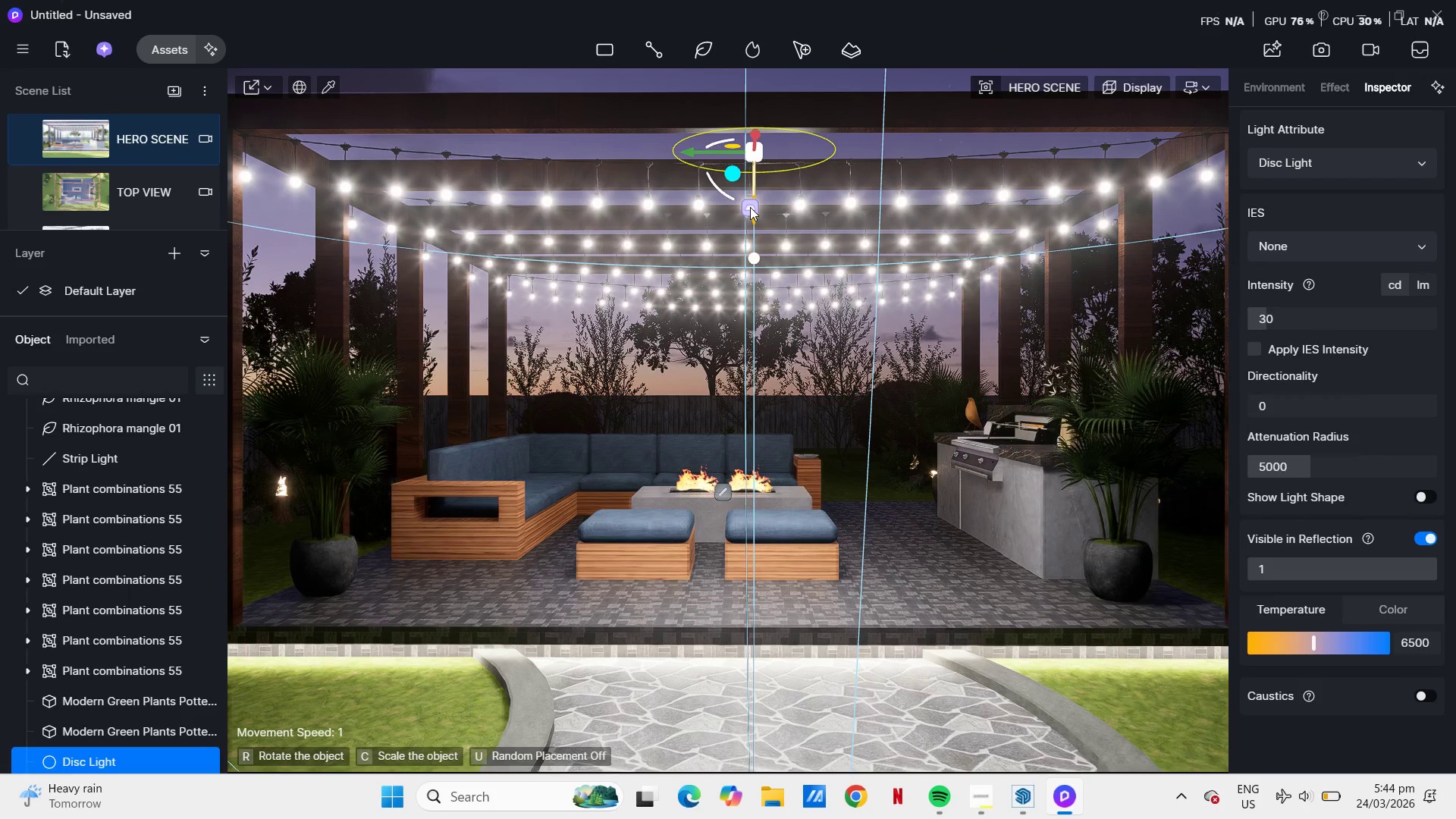 
wait(13.03)
 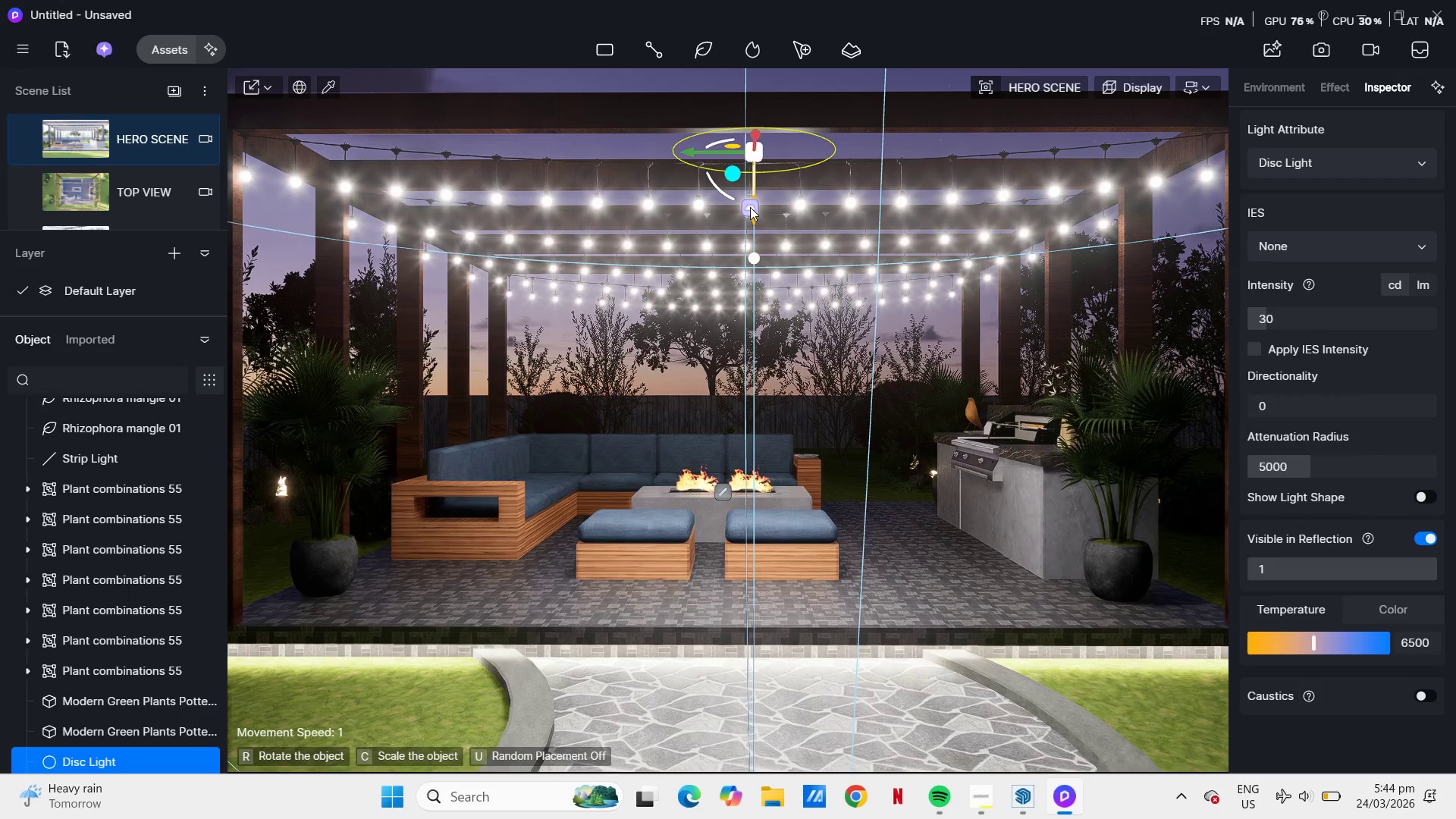 
mouse_move([252, 152])
 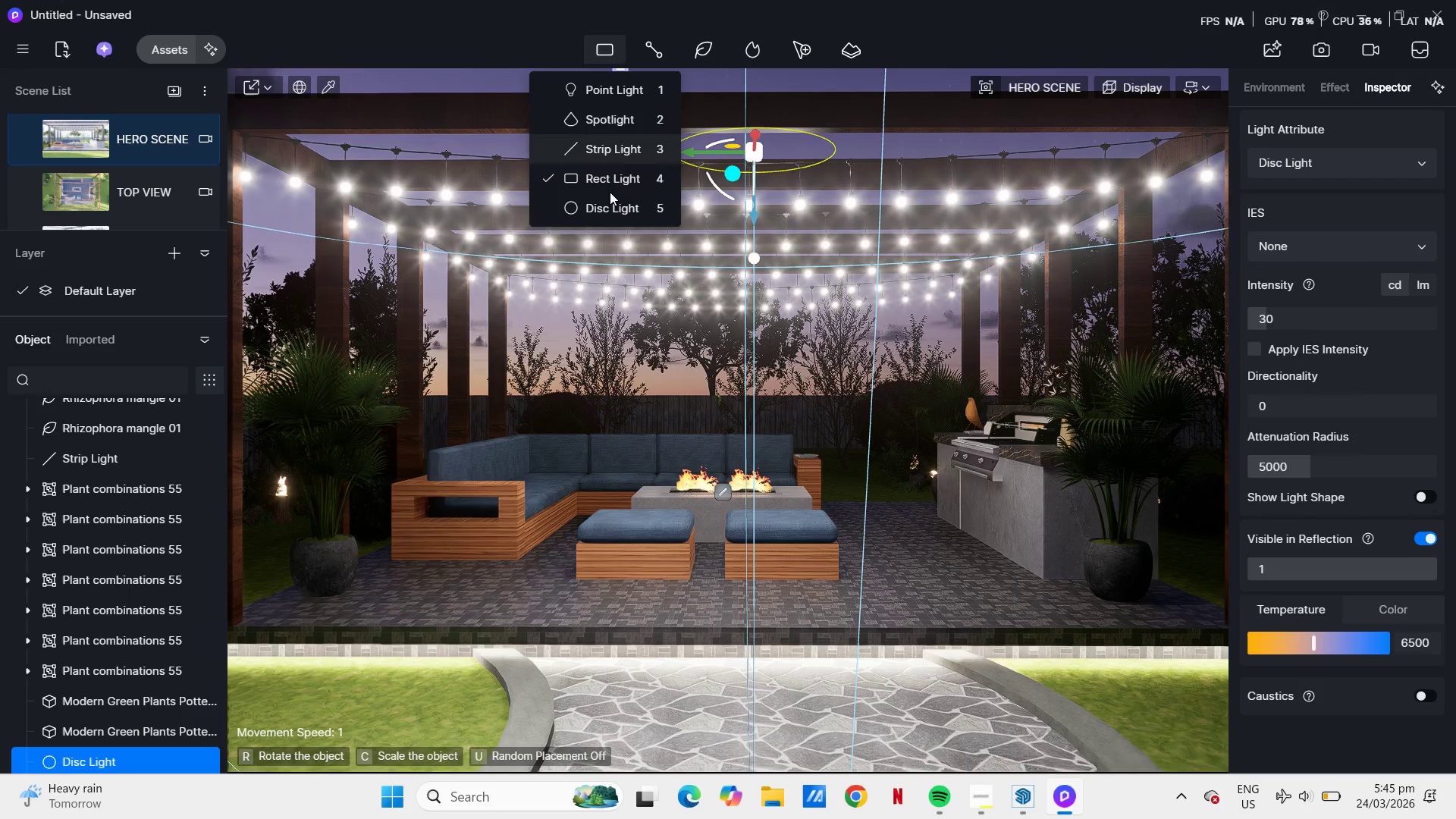 
left_click([587, 209])
 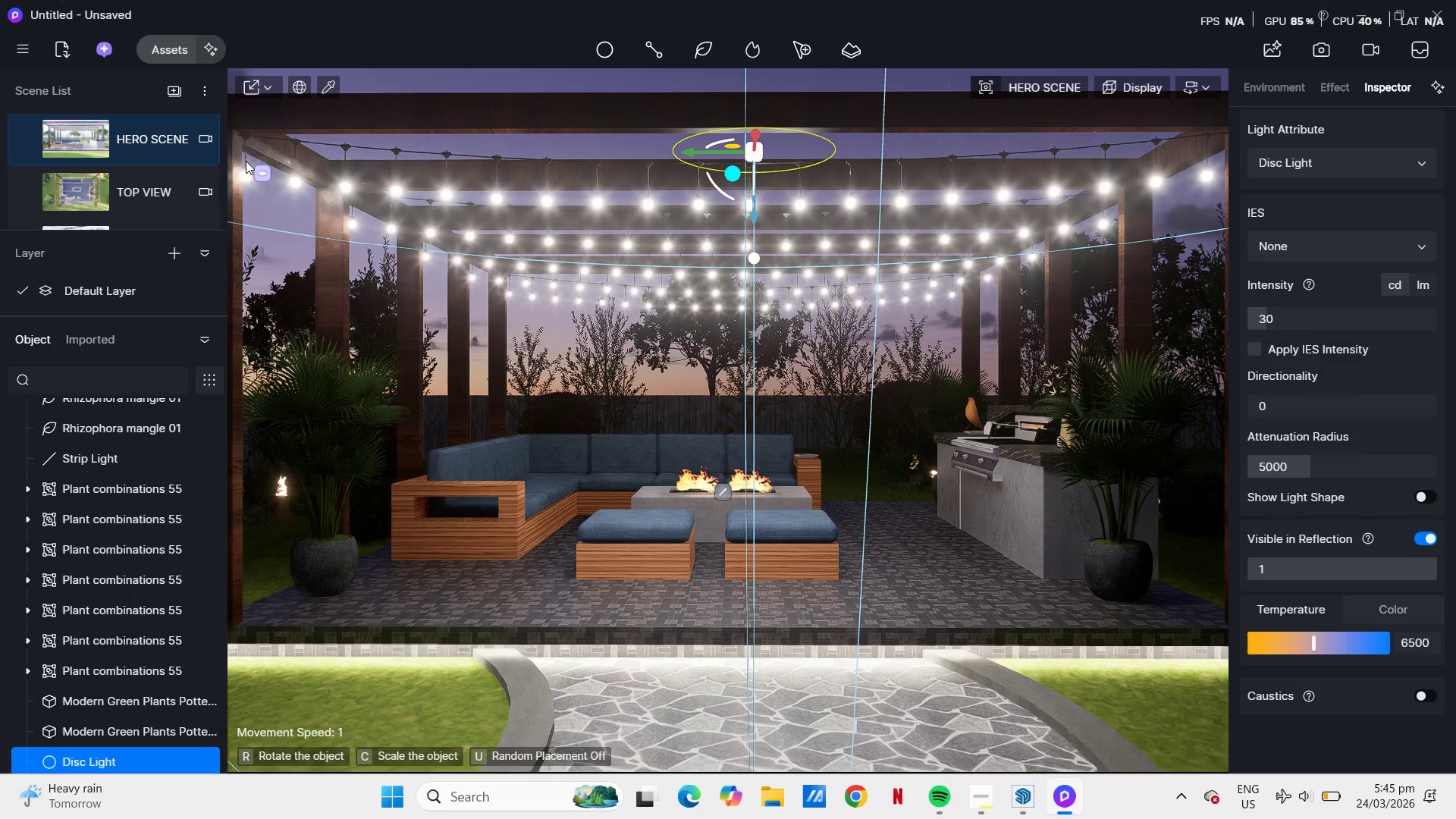 
mouse_move([255, 140])
 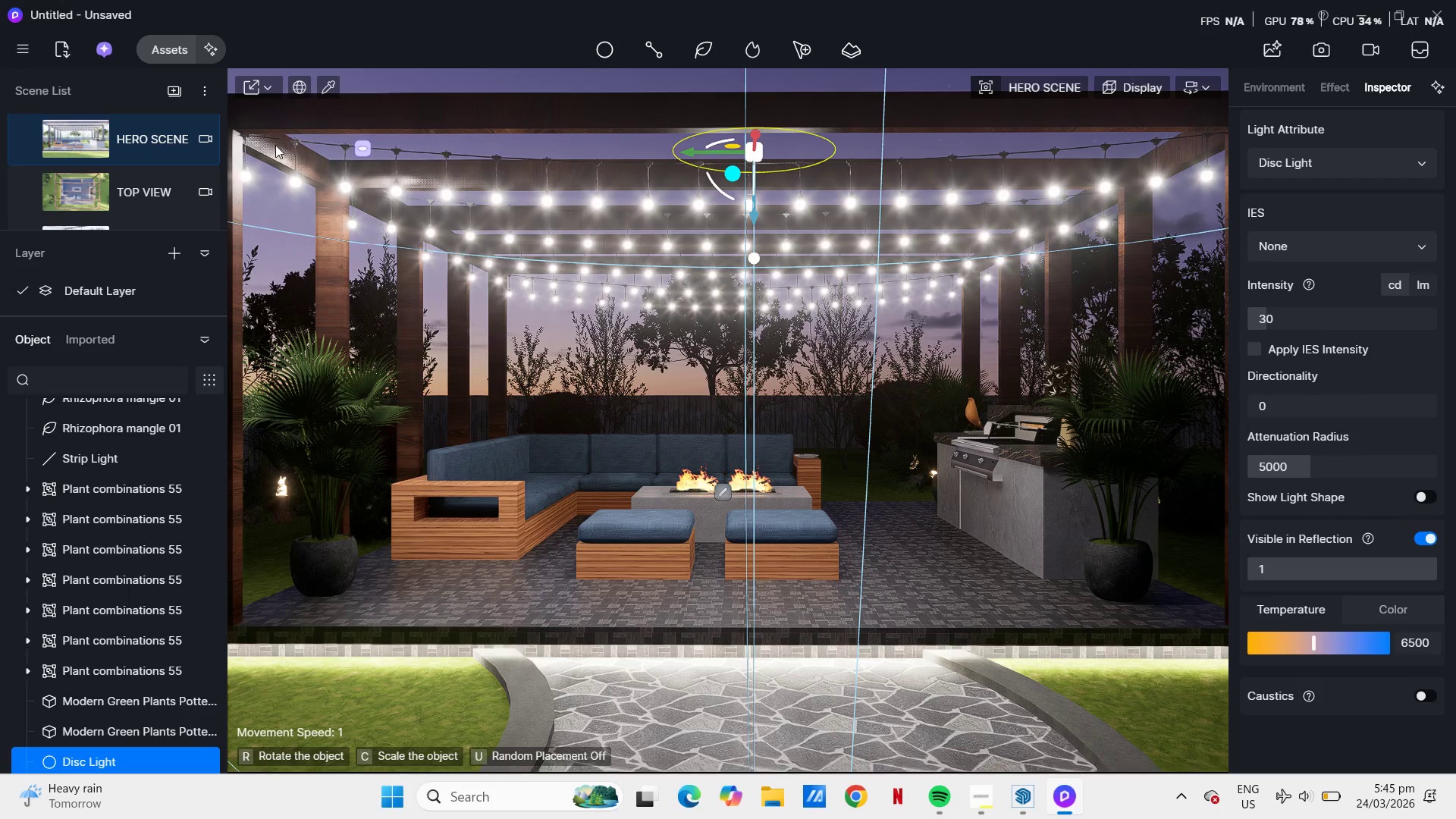 
left_click([275, 144])
 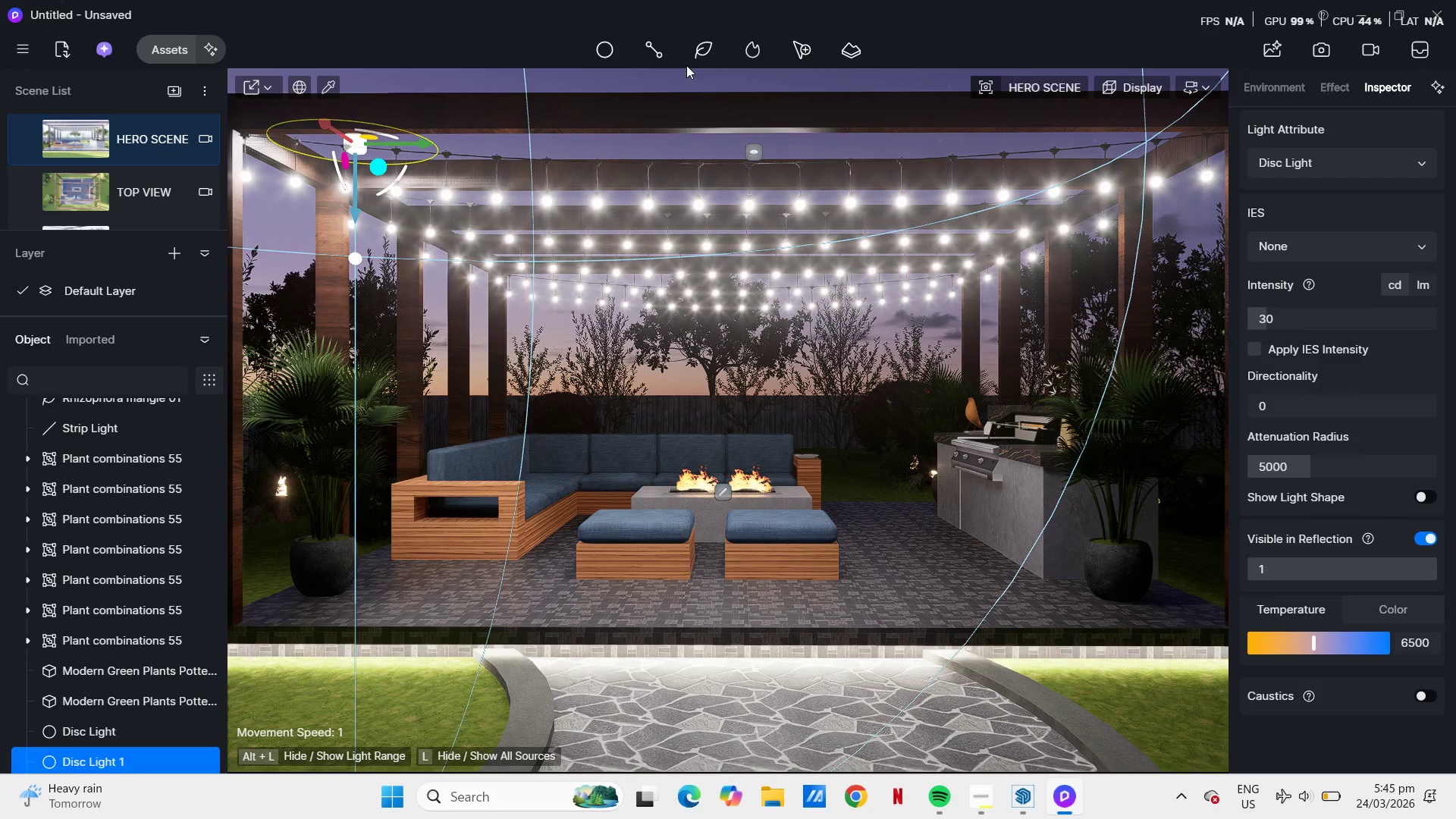 
left_click([610, 51])
 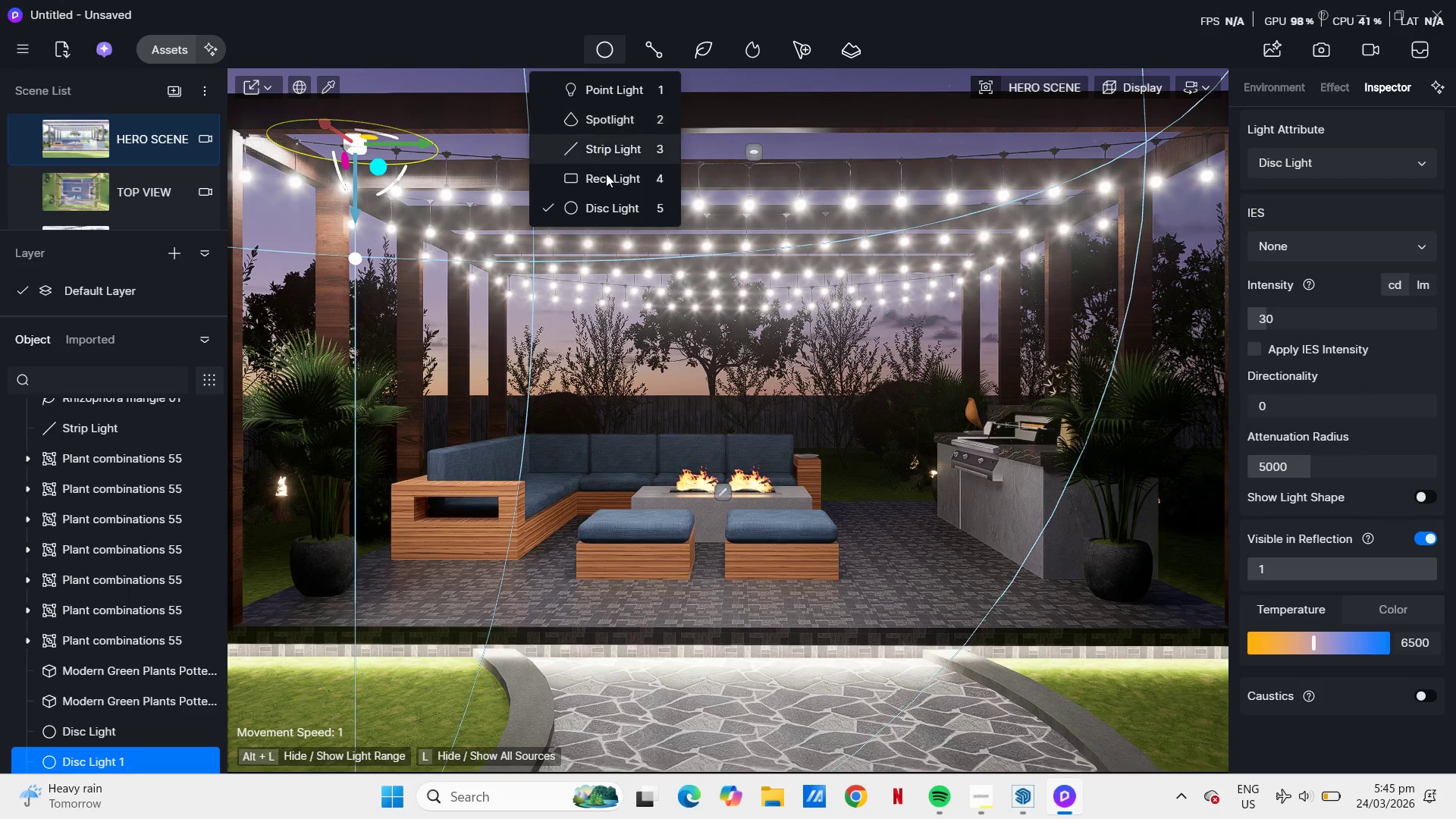 
left_click([617, 209])
 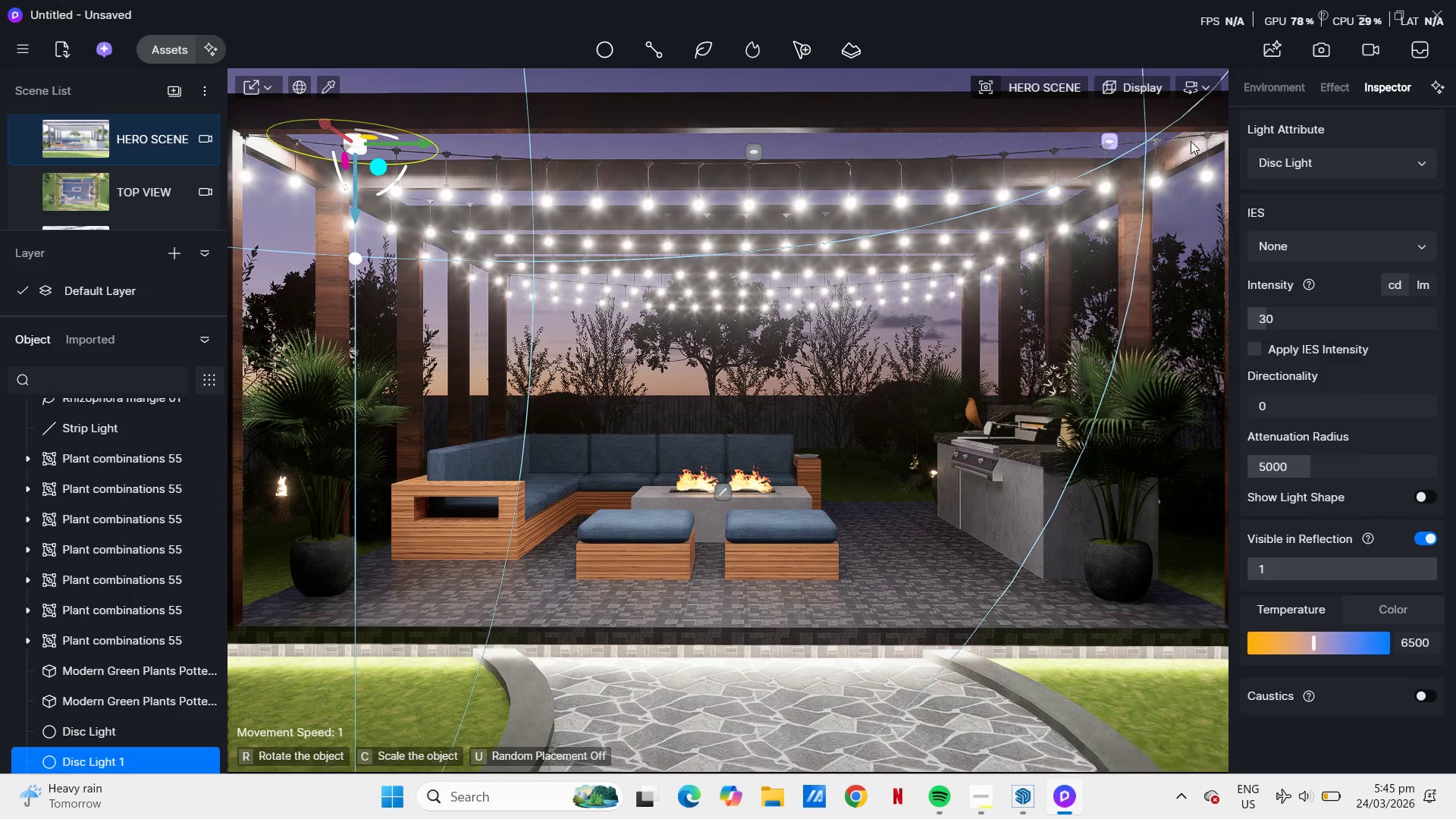 
left_click([1191, 141])
 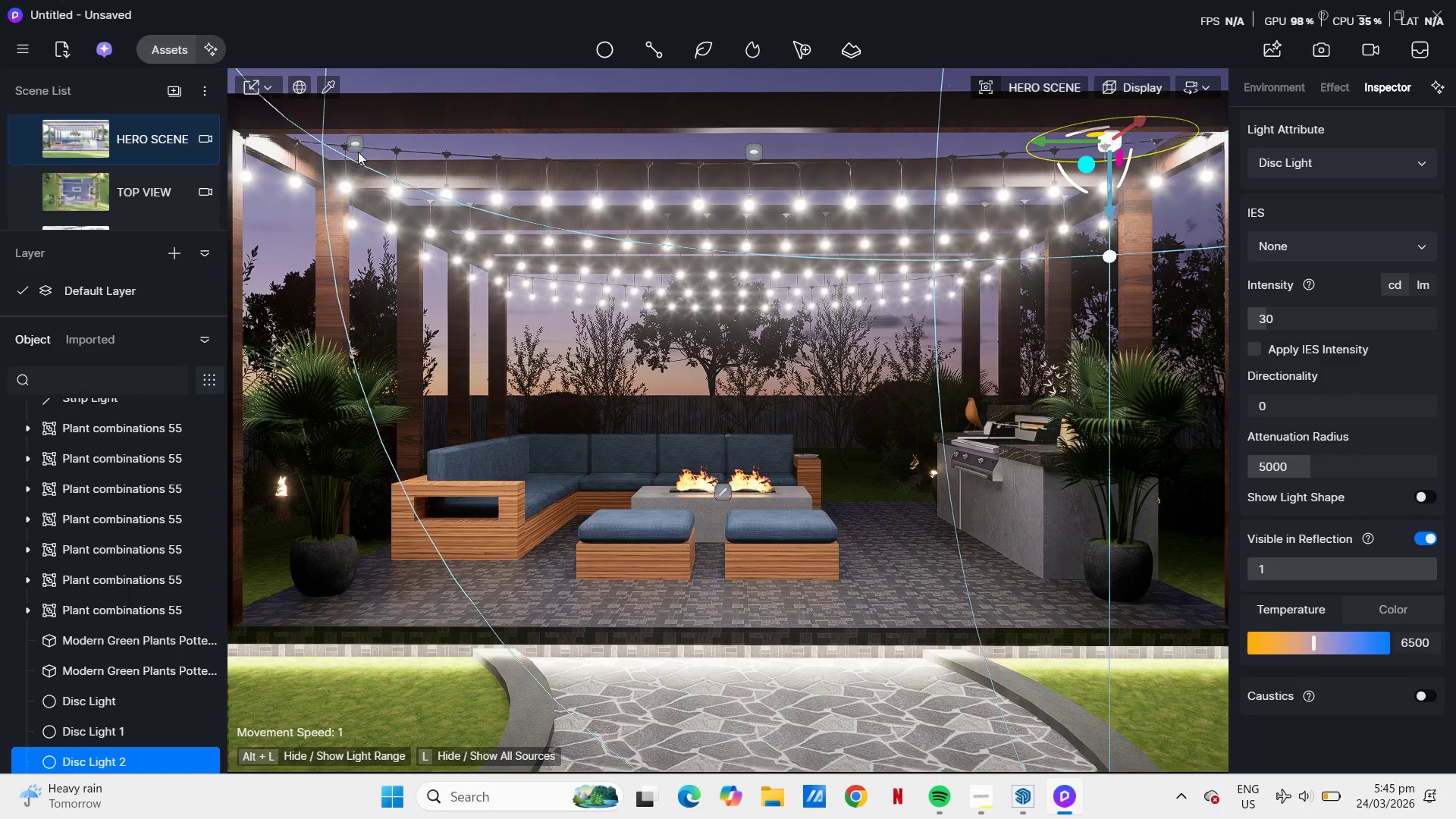 
mouse_move([638, 55])
 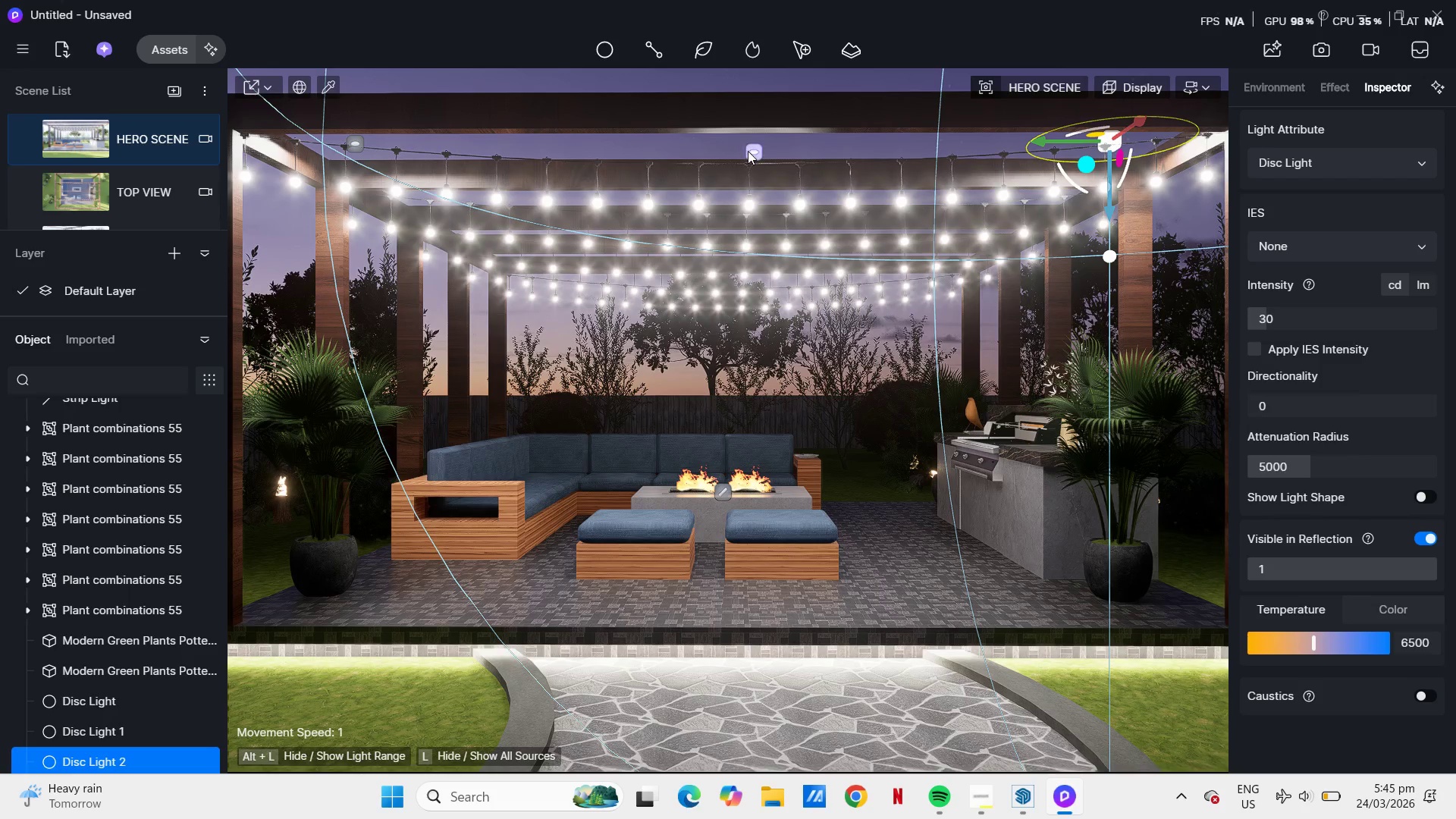 
left_click([595, 49])
 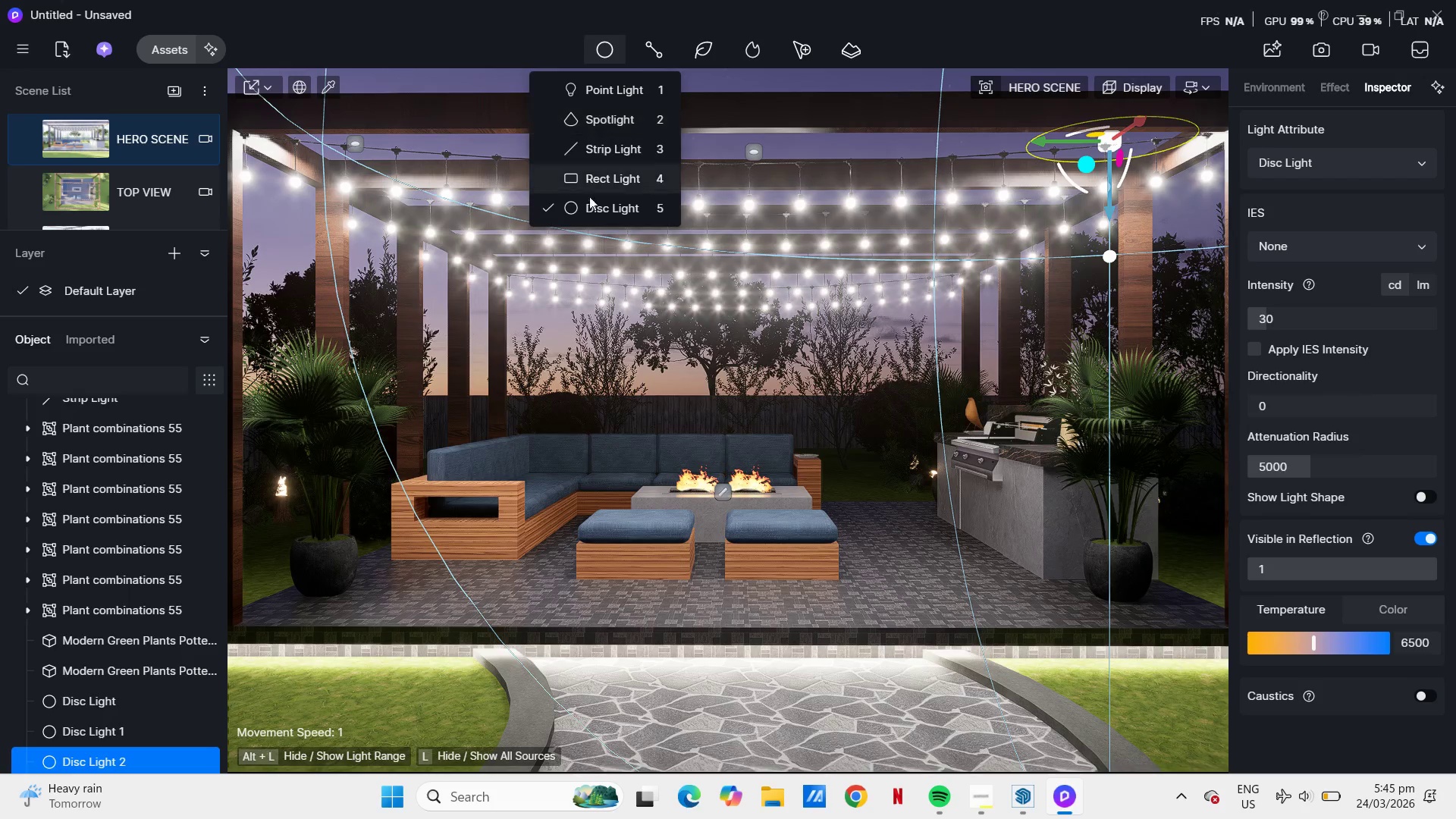 
left_click([601, 202])
 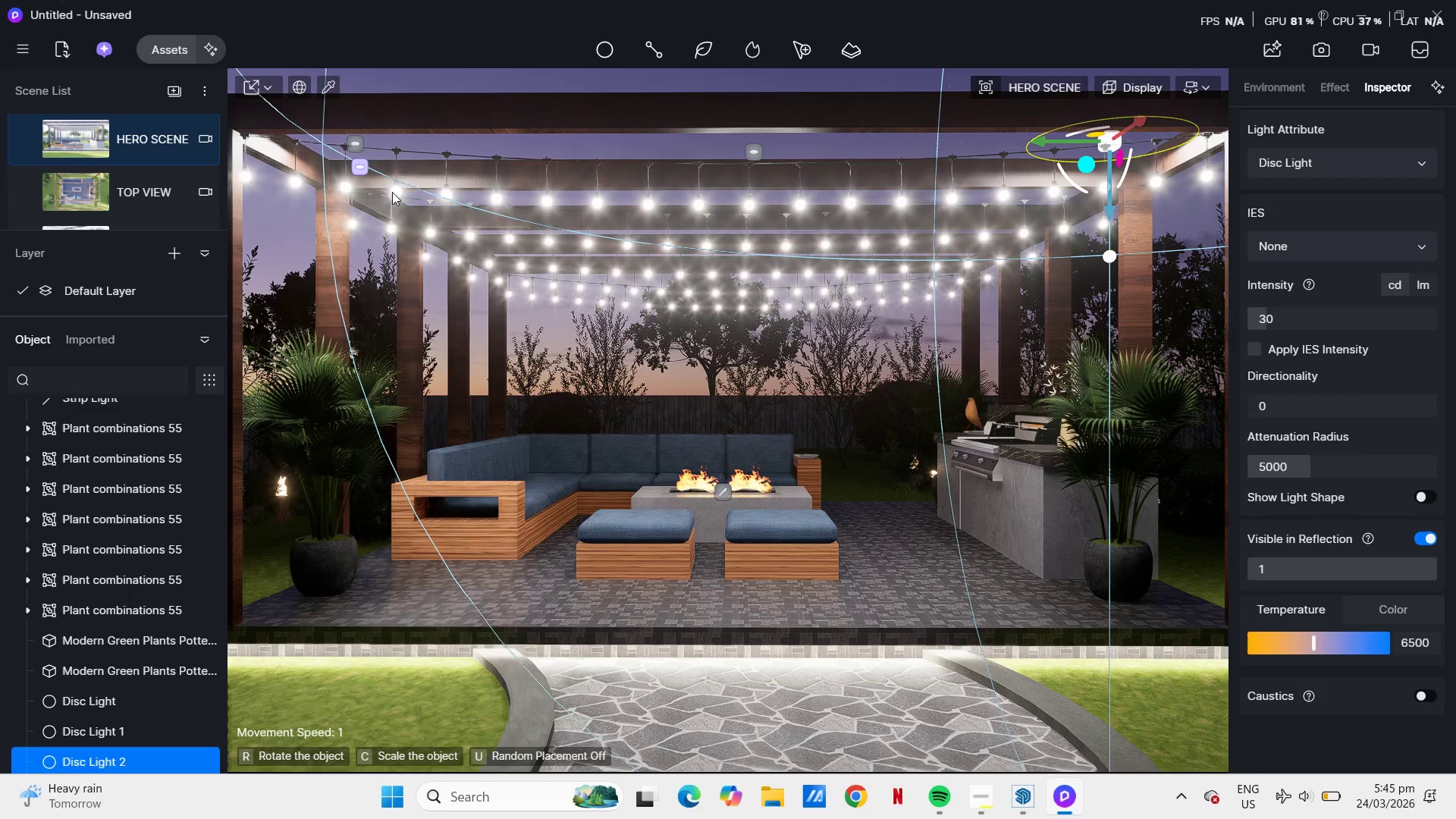 
mouse_move([401, 206])
 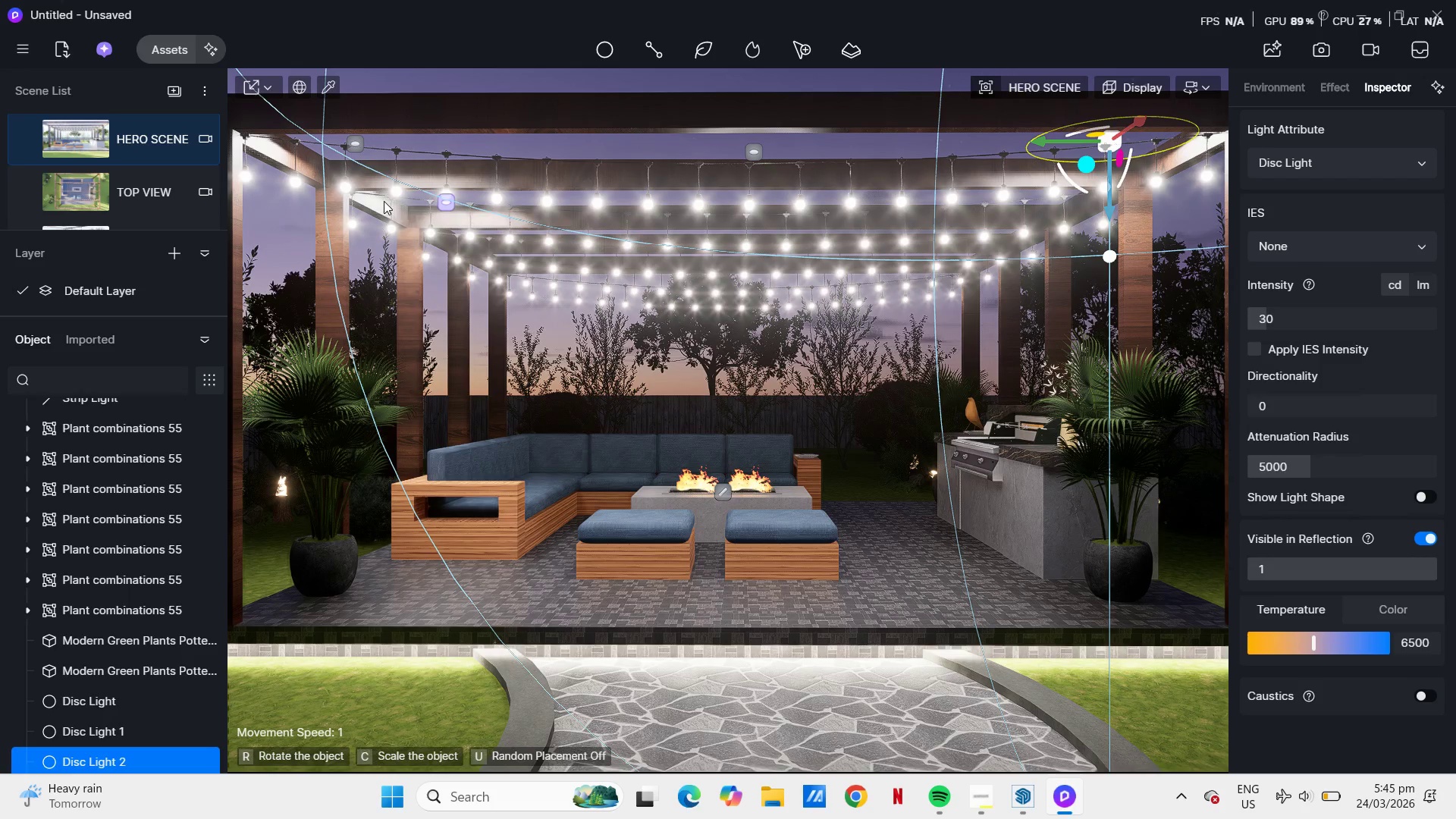 
left_click([384, 200])
 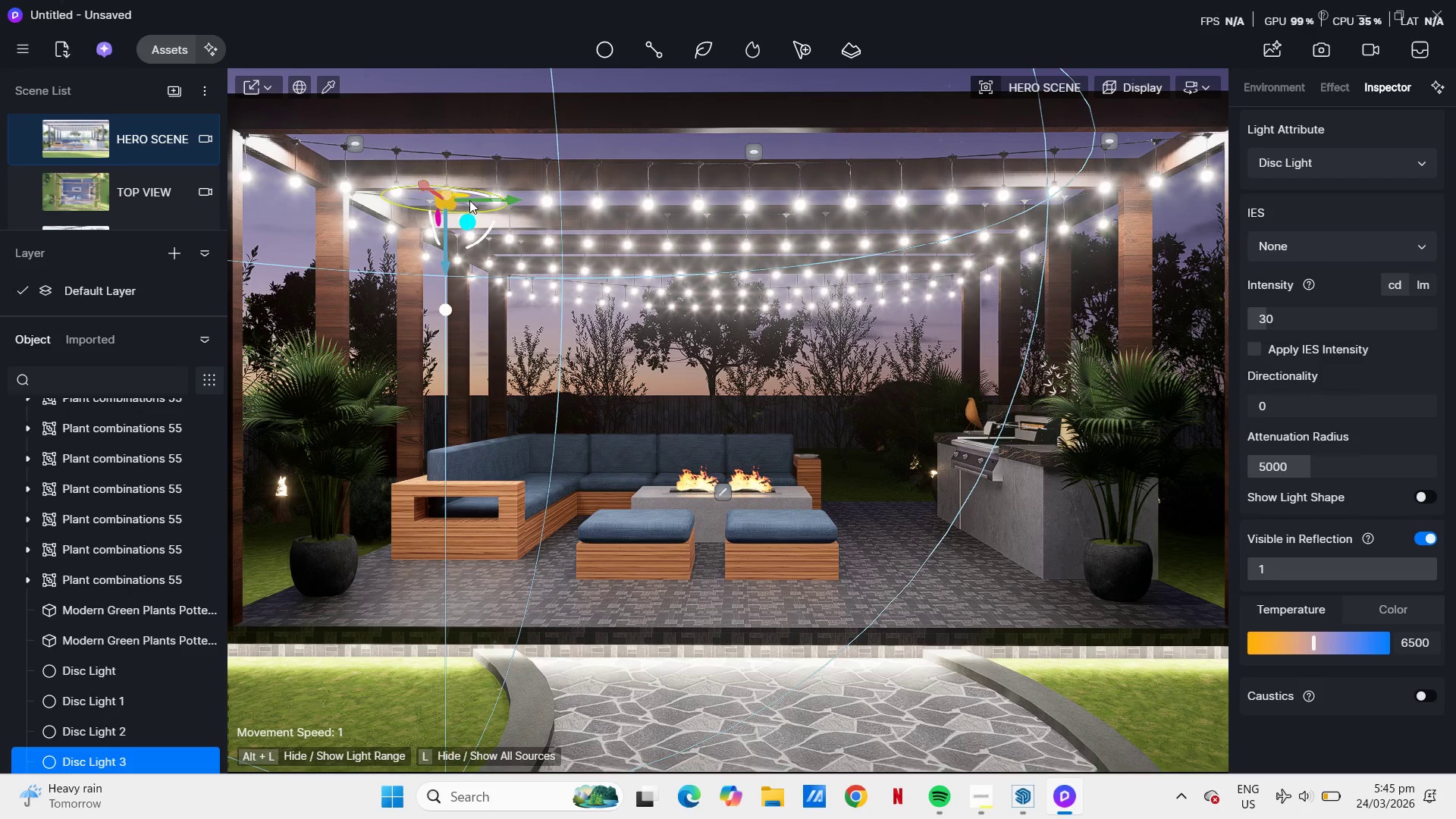 
left_click_drag(start_coordinate=[488, 198], to_coordinate=[492, 197])
 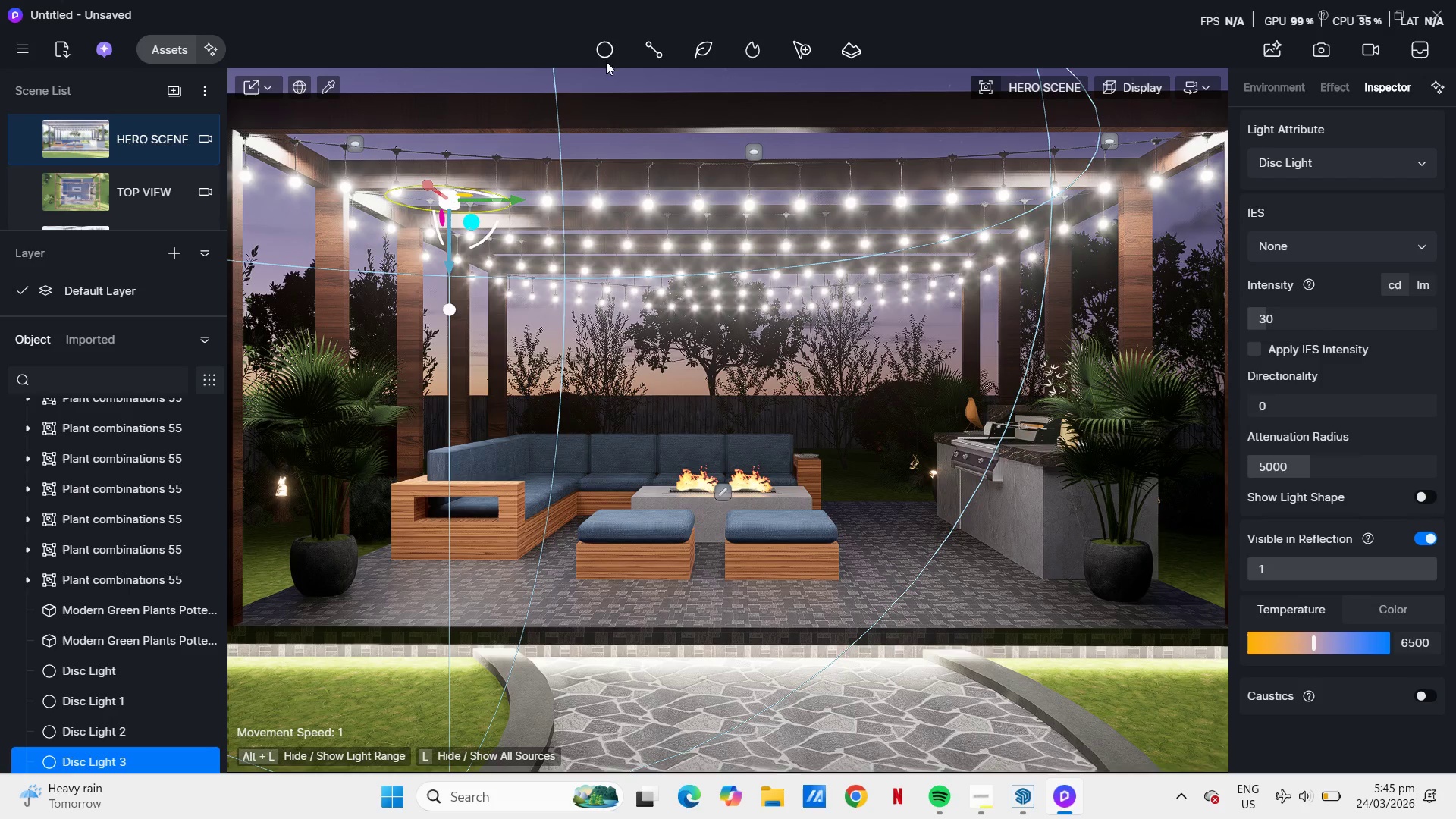 
left_click([601, 55])
 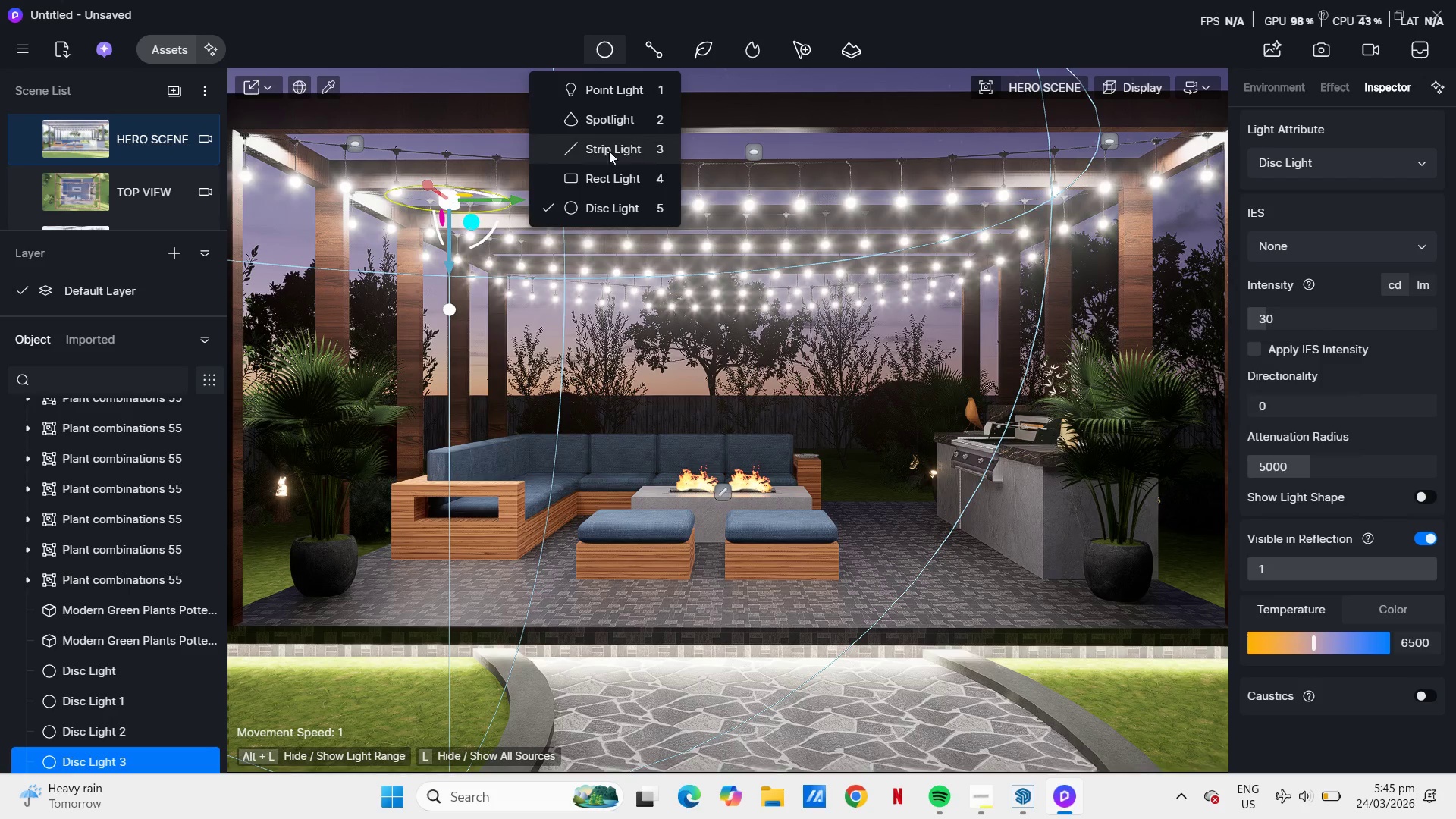 
left_click([604, 211])
 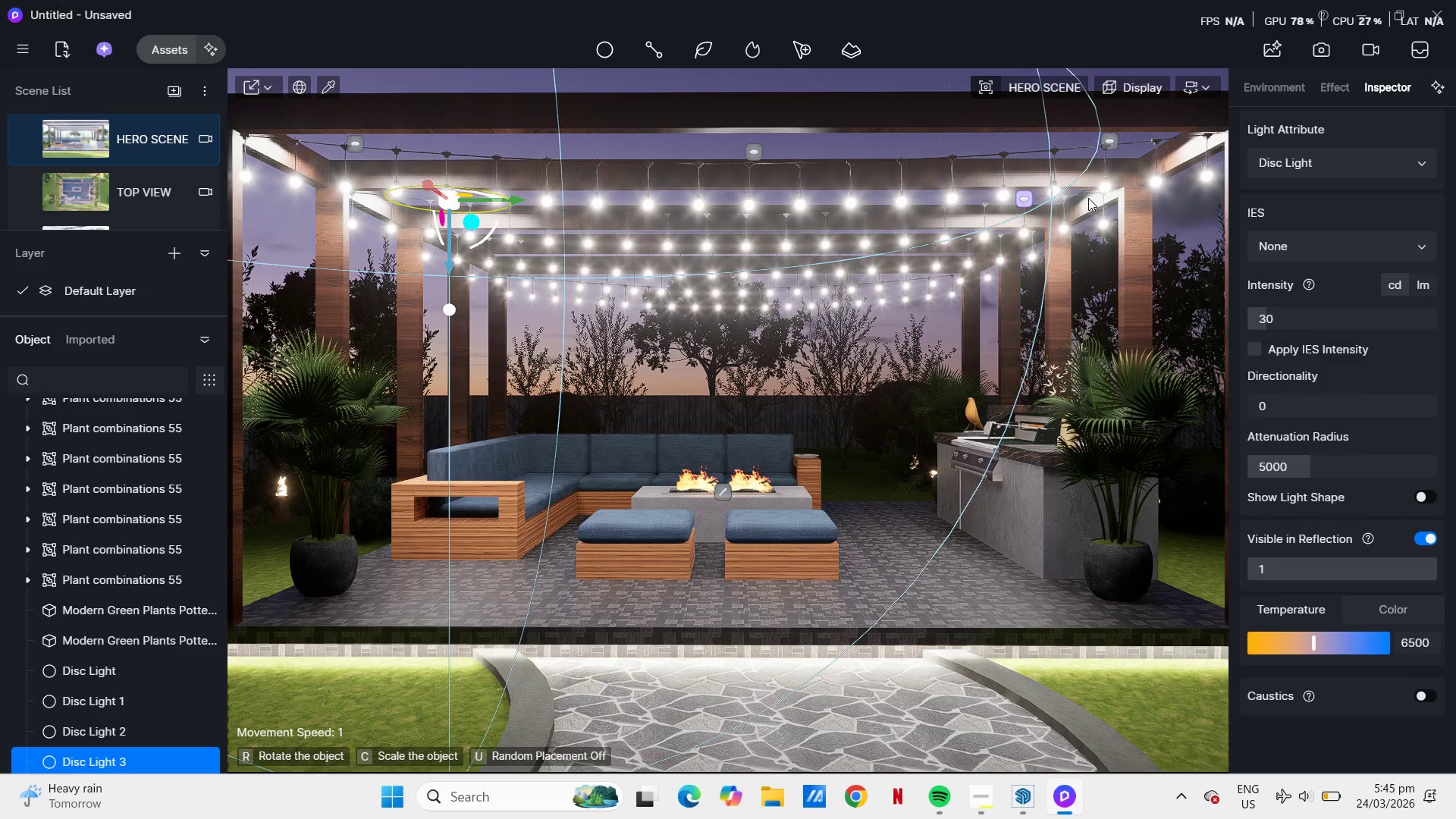 
wait(7.81)
 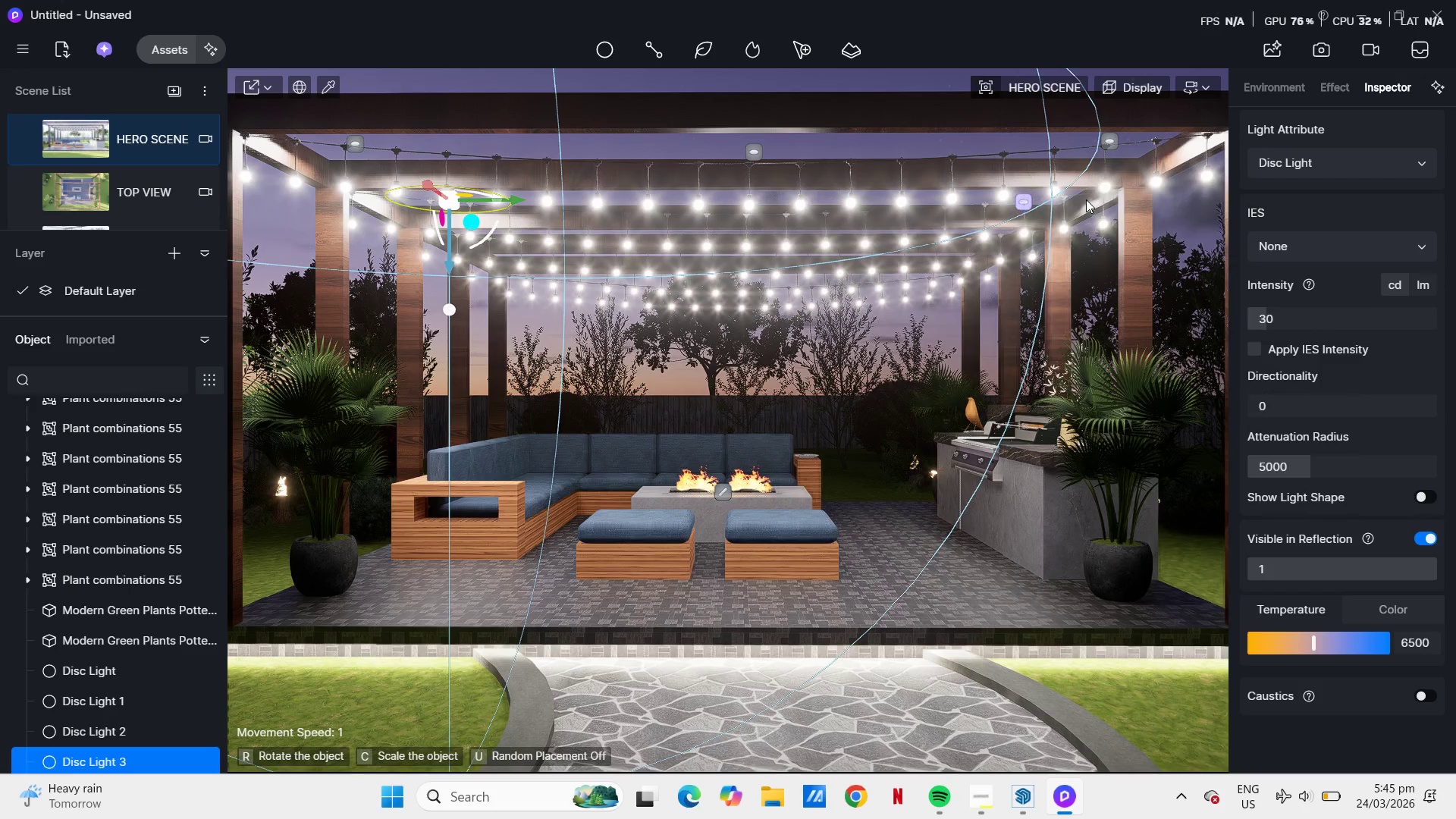 
left_click([608, 56])
 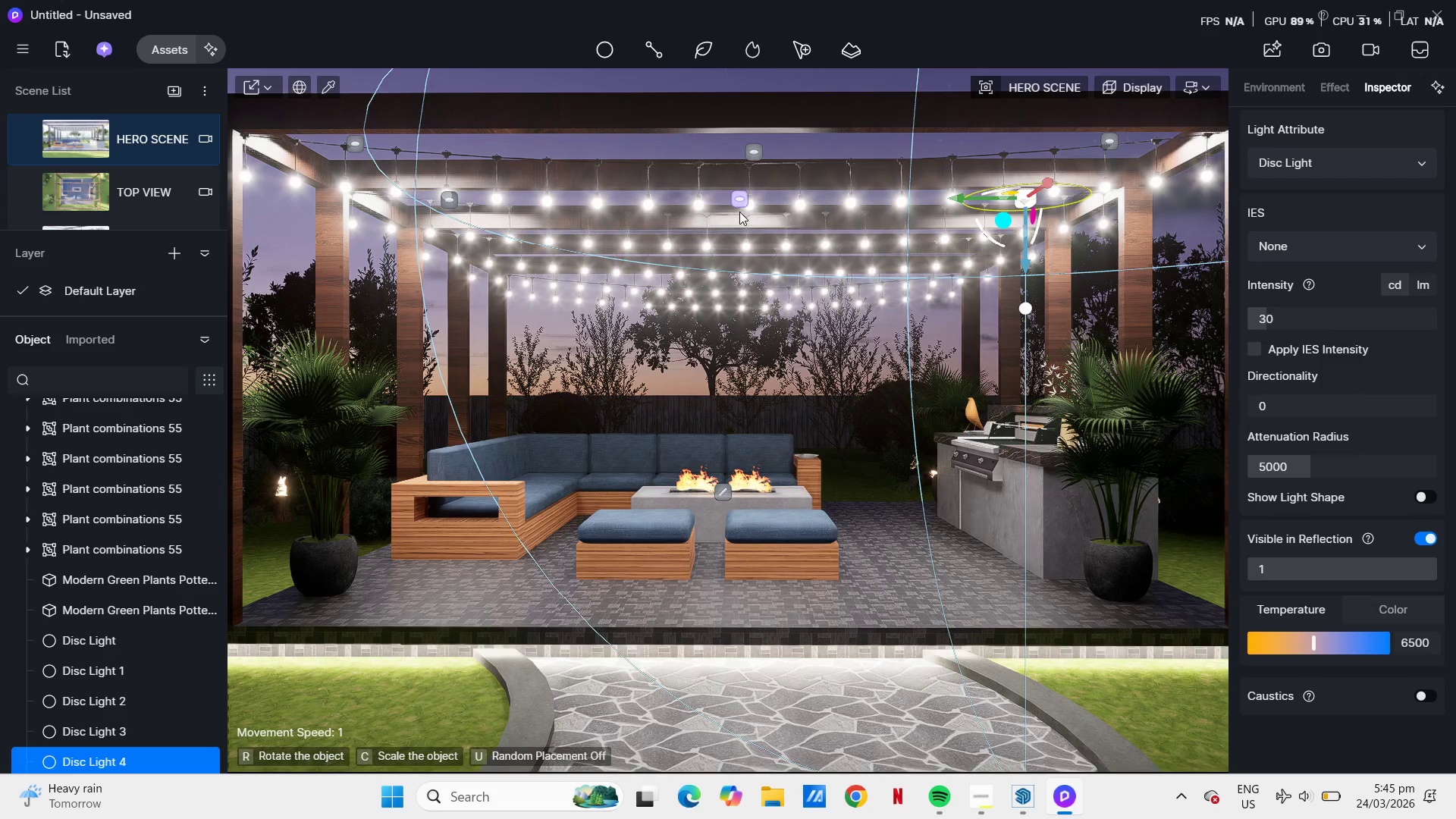 
left_click([613, 58])
 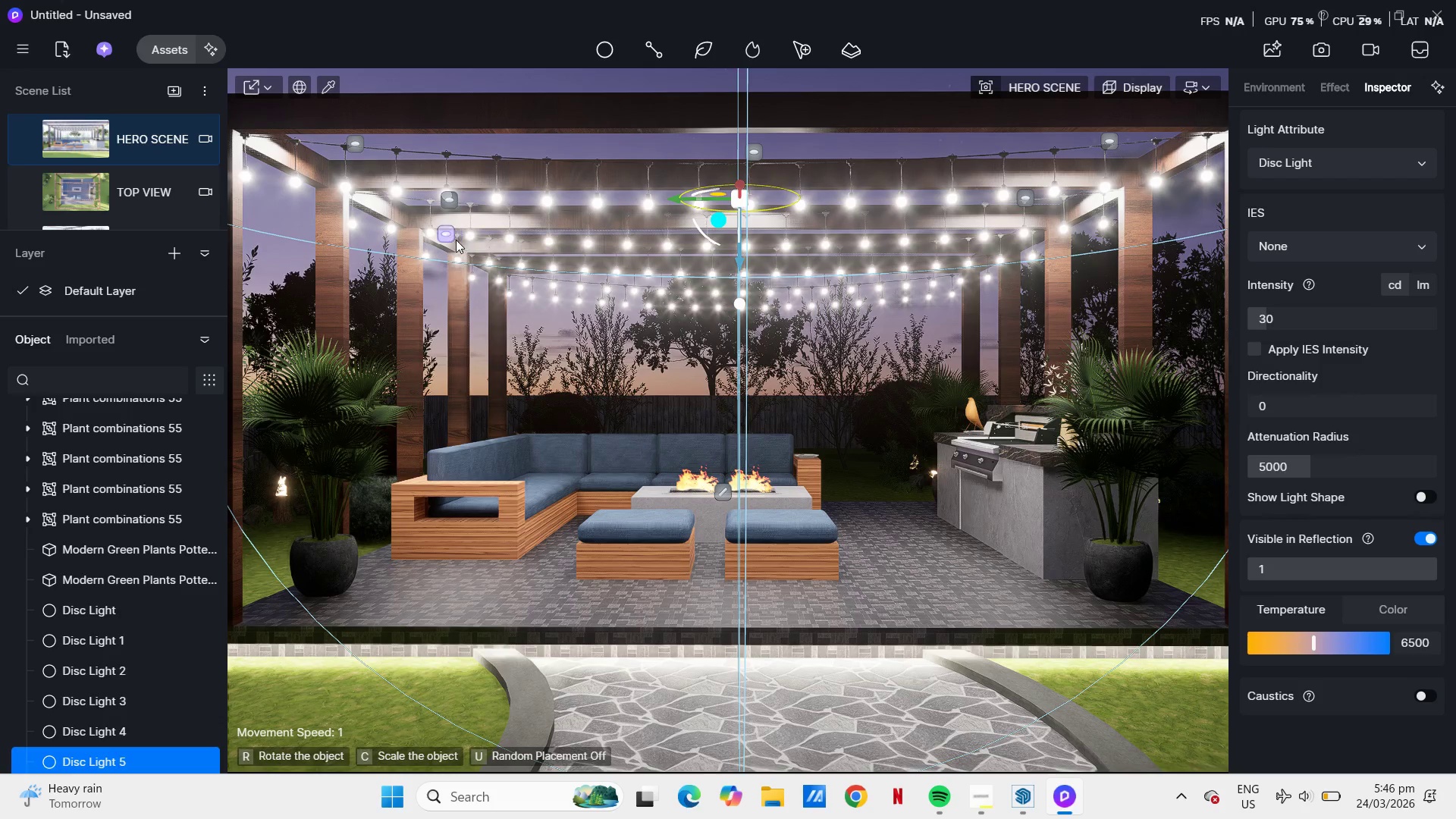 
wait(5.92)
 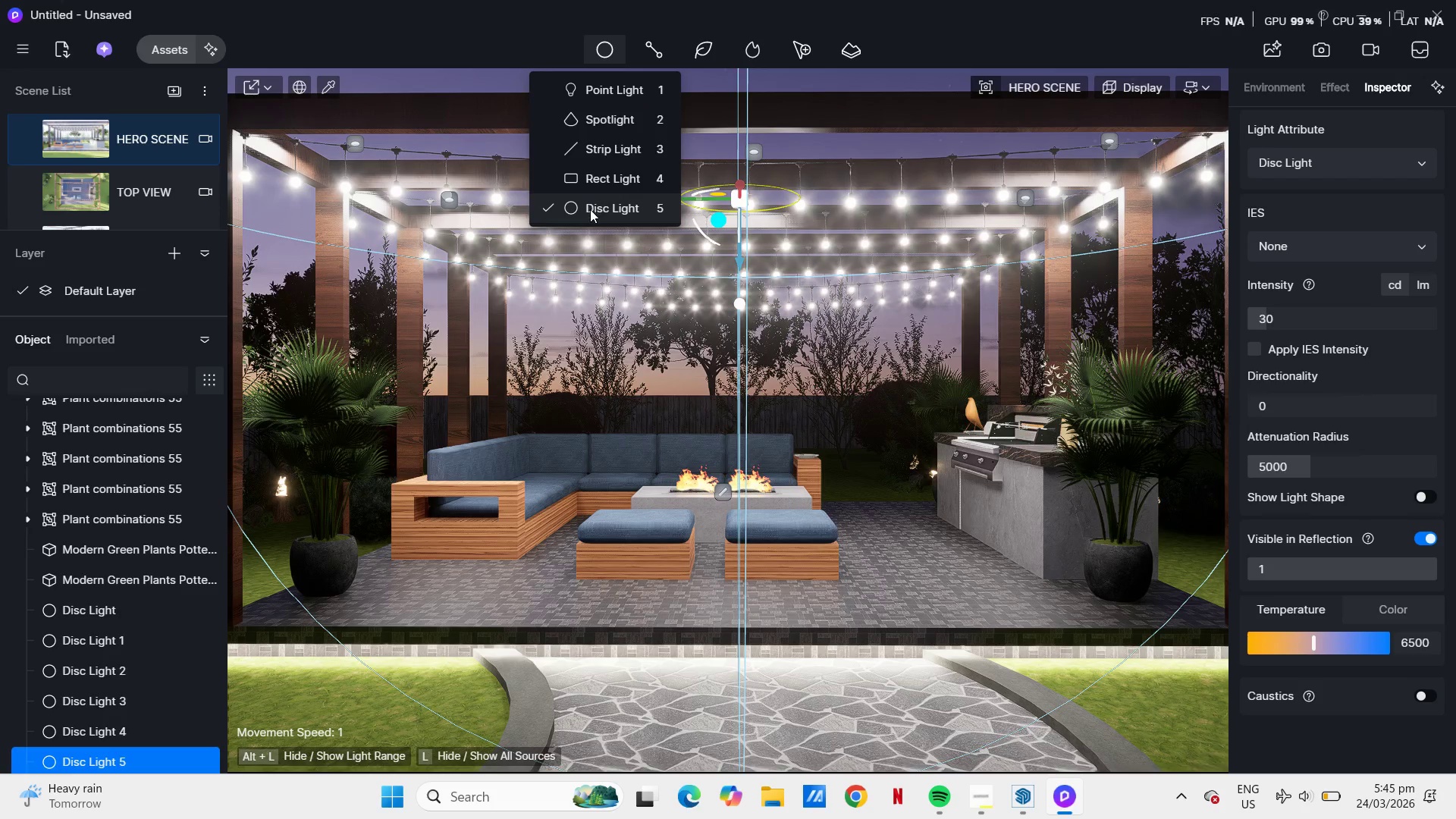 
left_click([440, 239])
 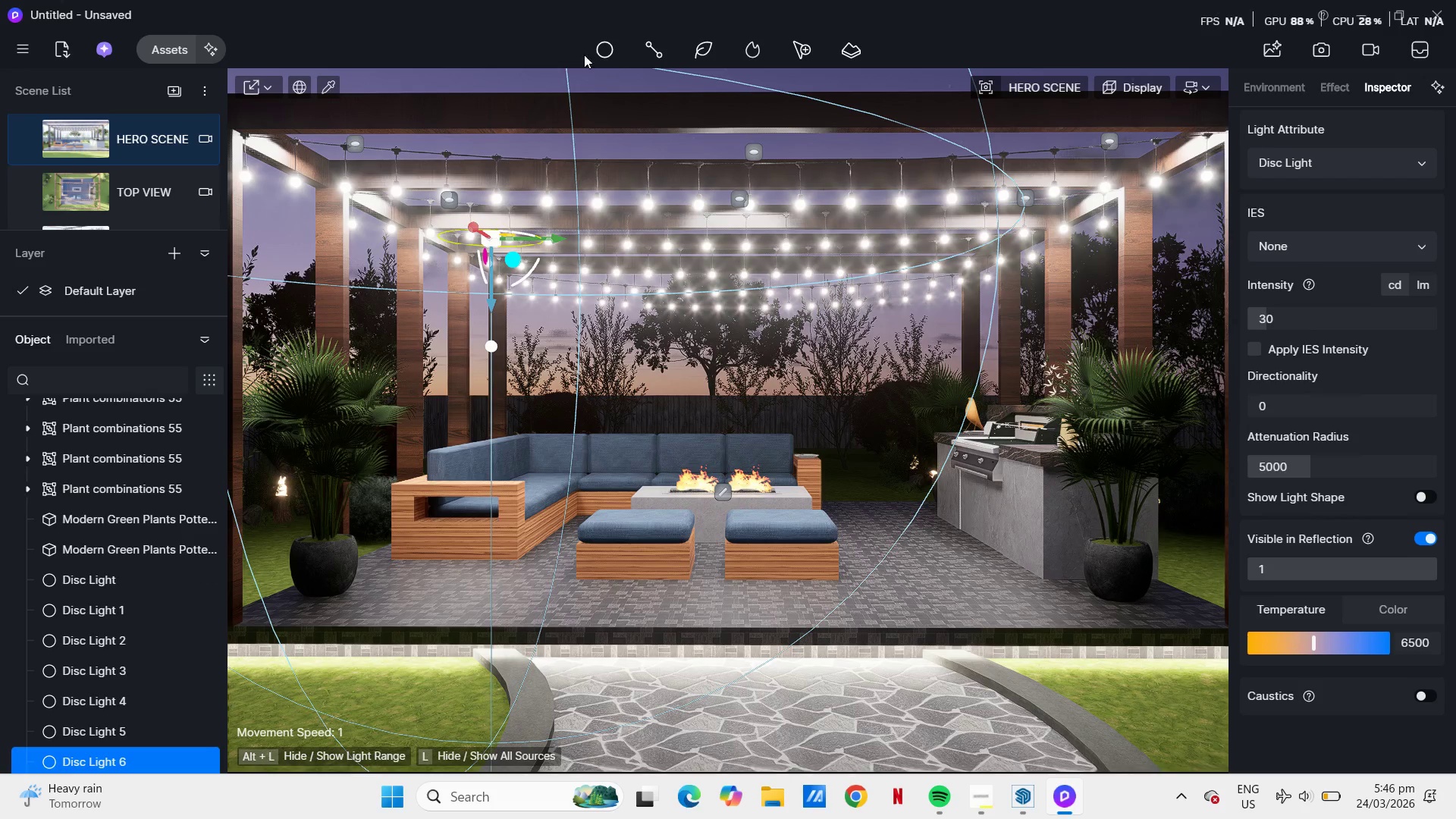 
left_click([603, 49])
 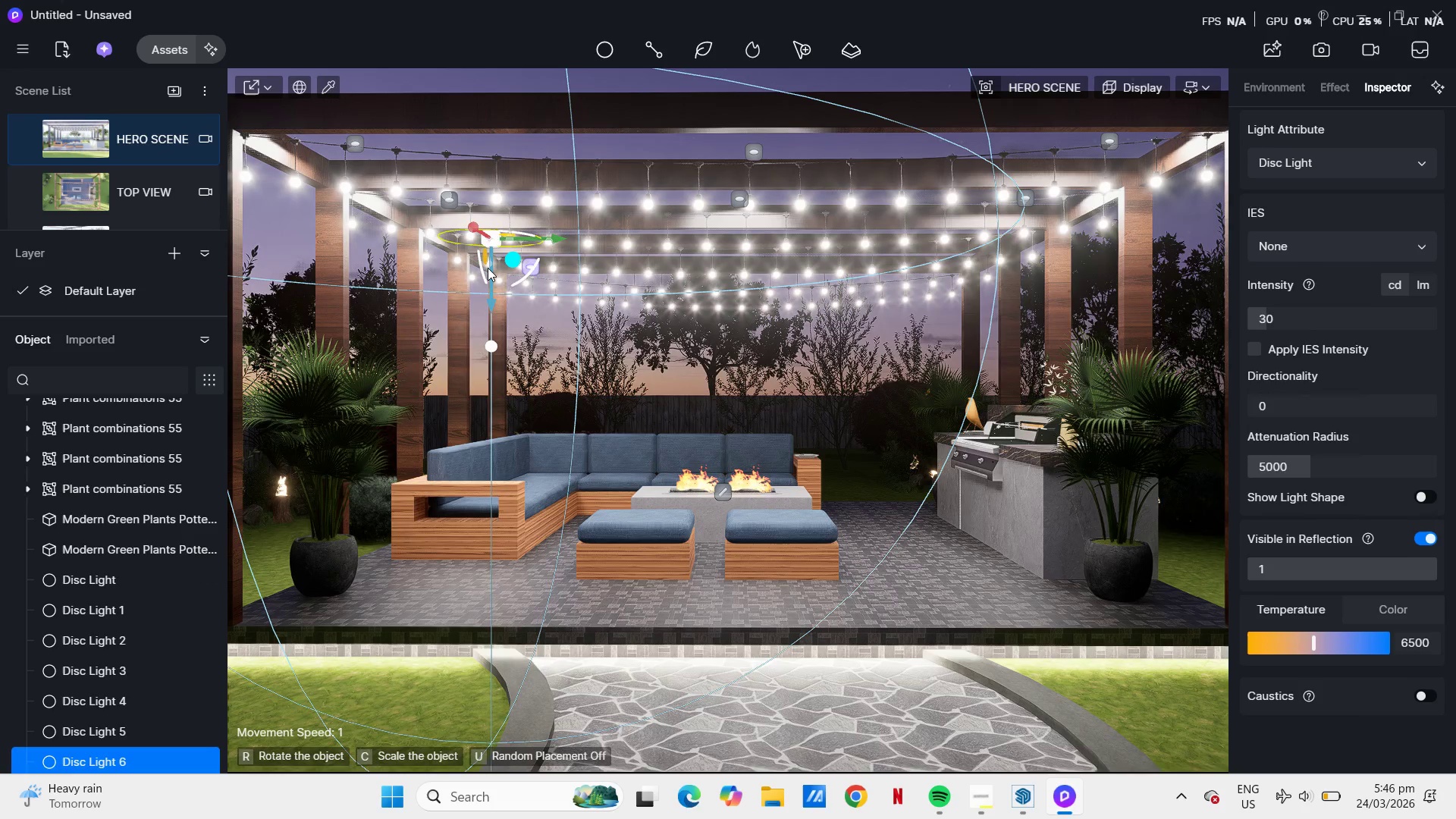 
wait(5.39)
 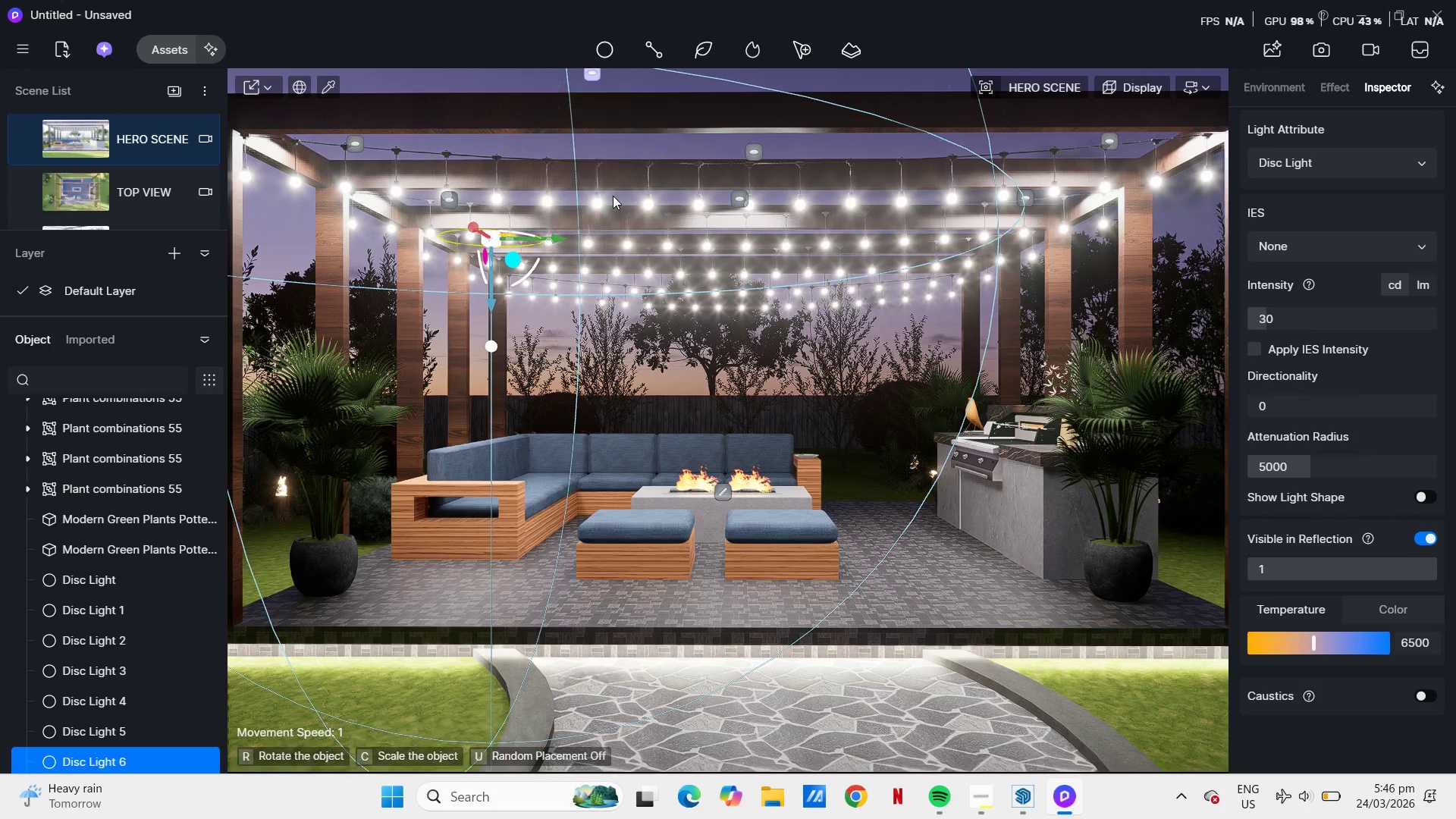 
scroll: coordinate [491, 269], scroll_direction: up, amount: 3.0
 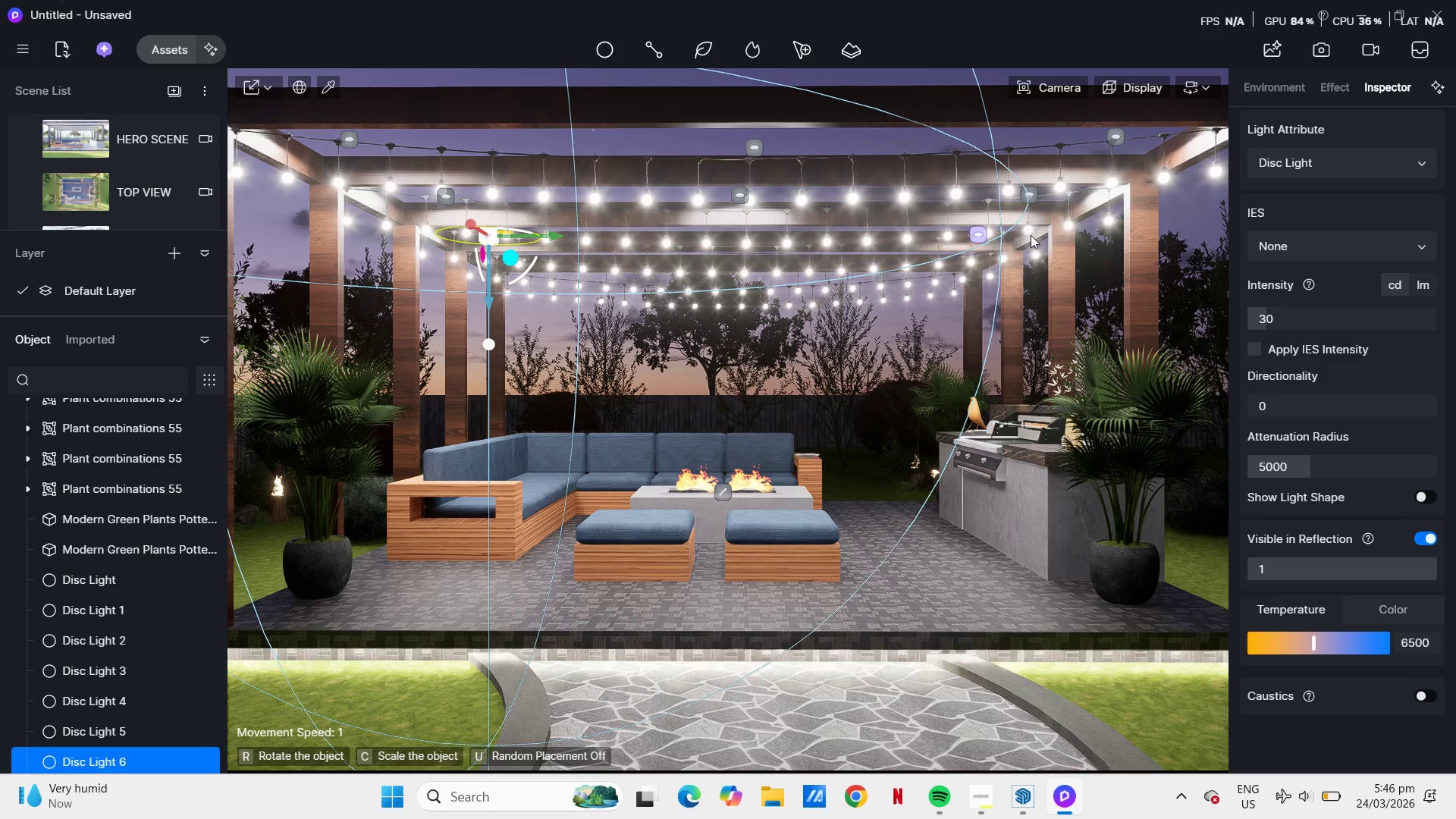 
left_click([1031, 234])
 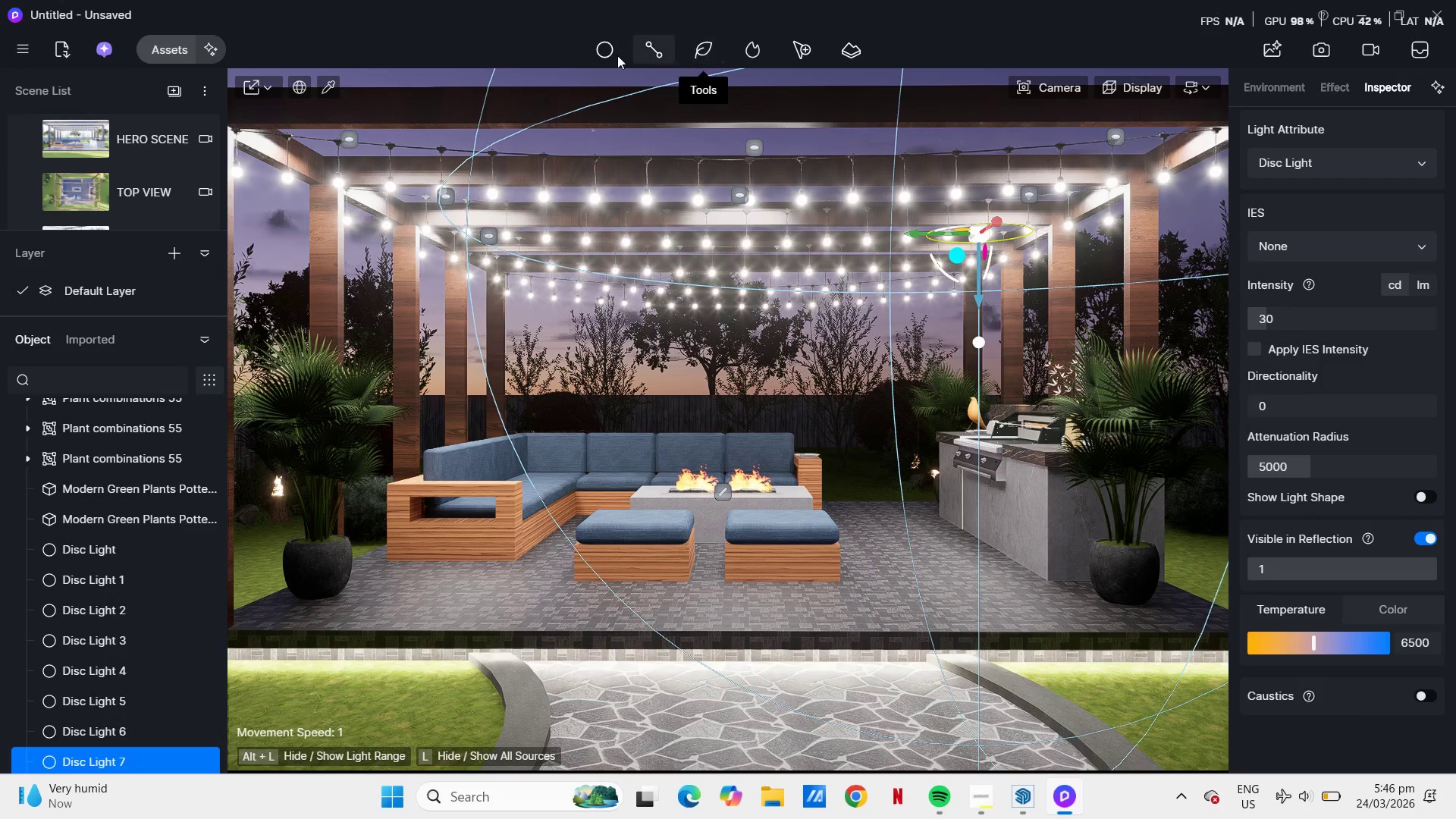 
left_click([605, 53])
 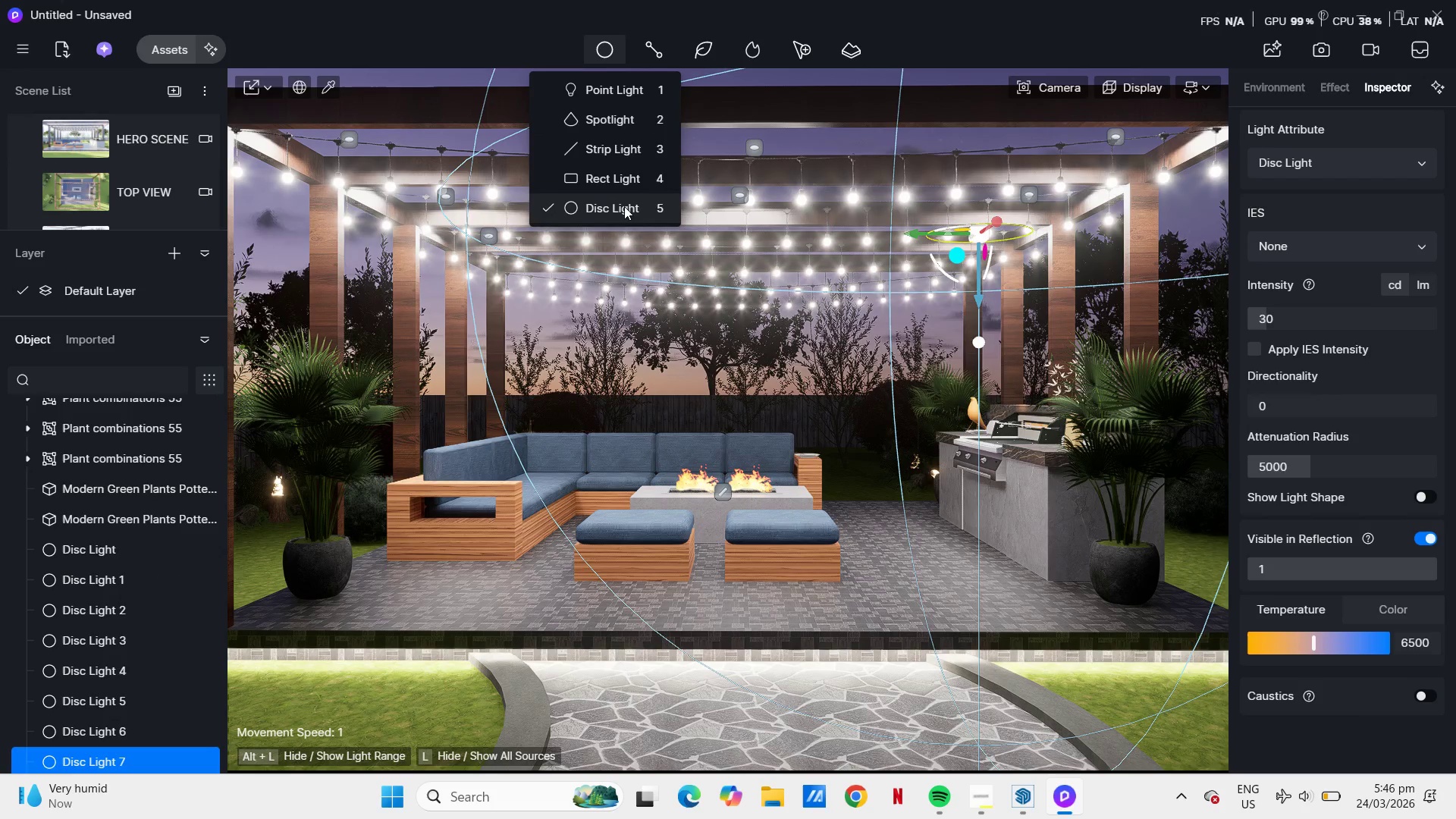 
left_click([623, 204])
 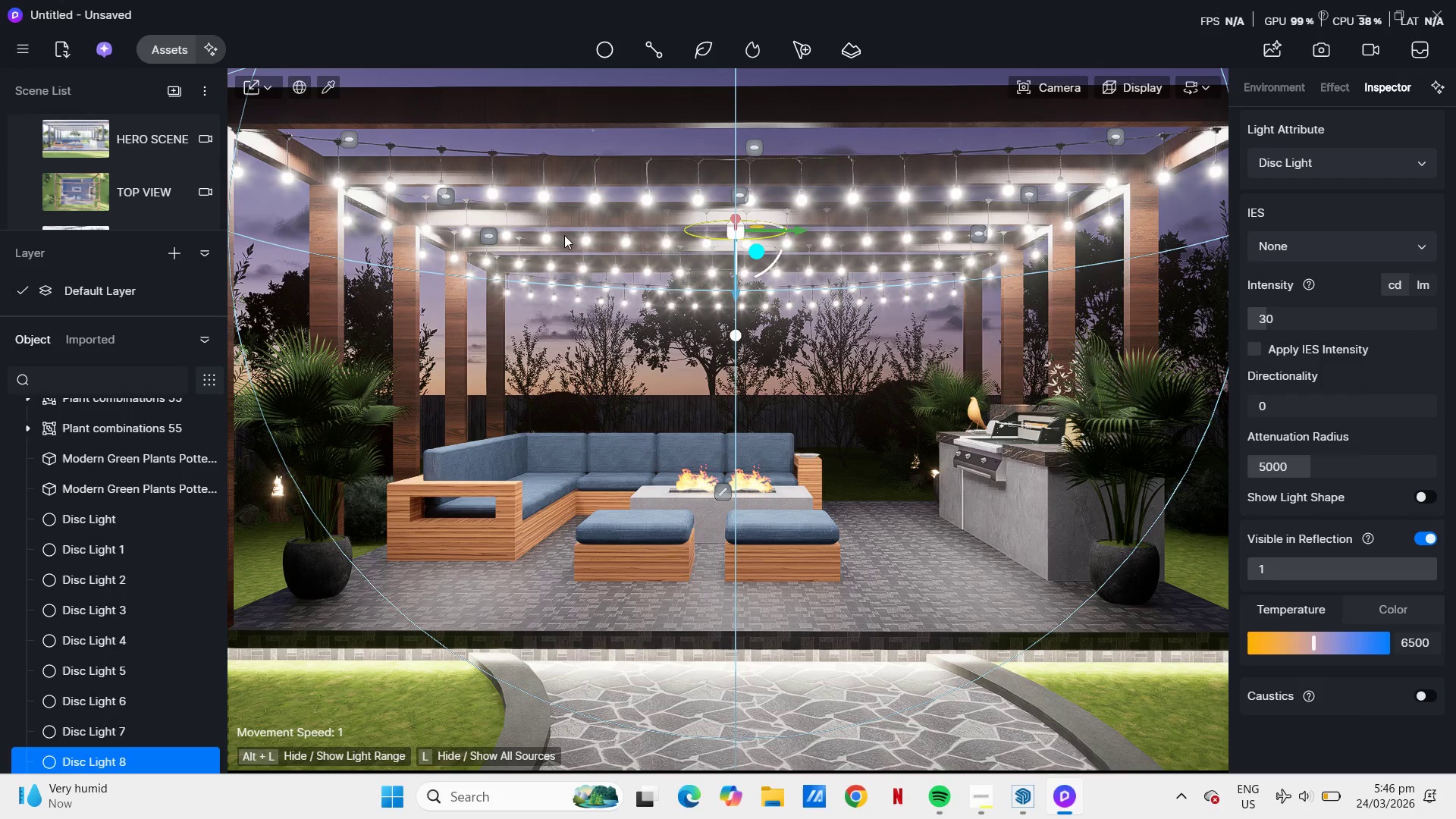 
wait(6.61)
 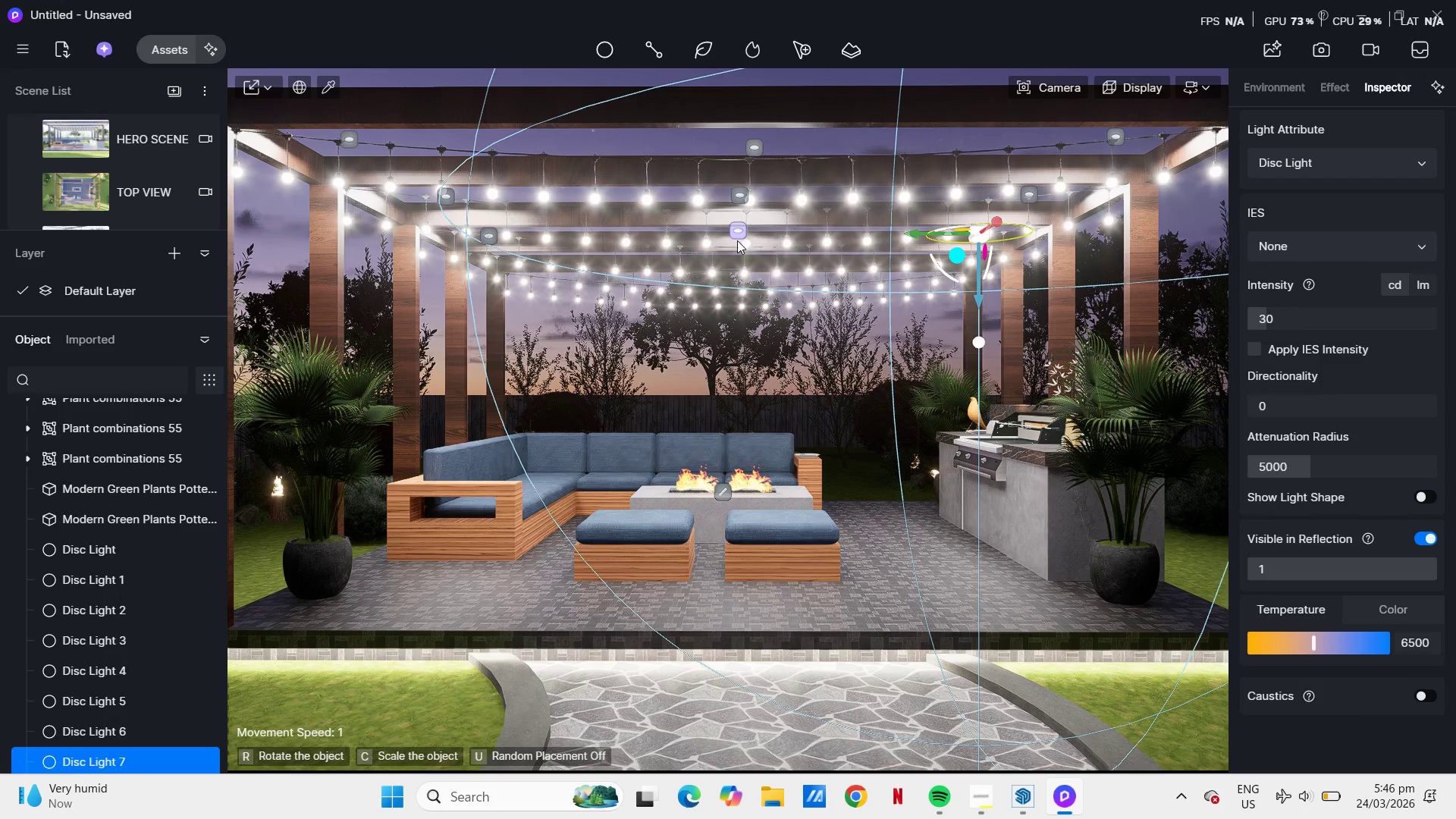 
left_click([603, 54])
 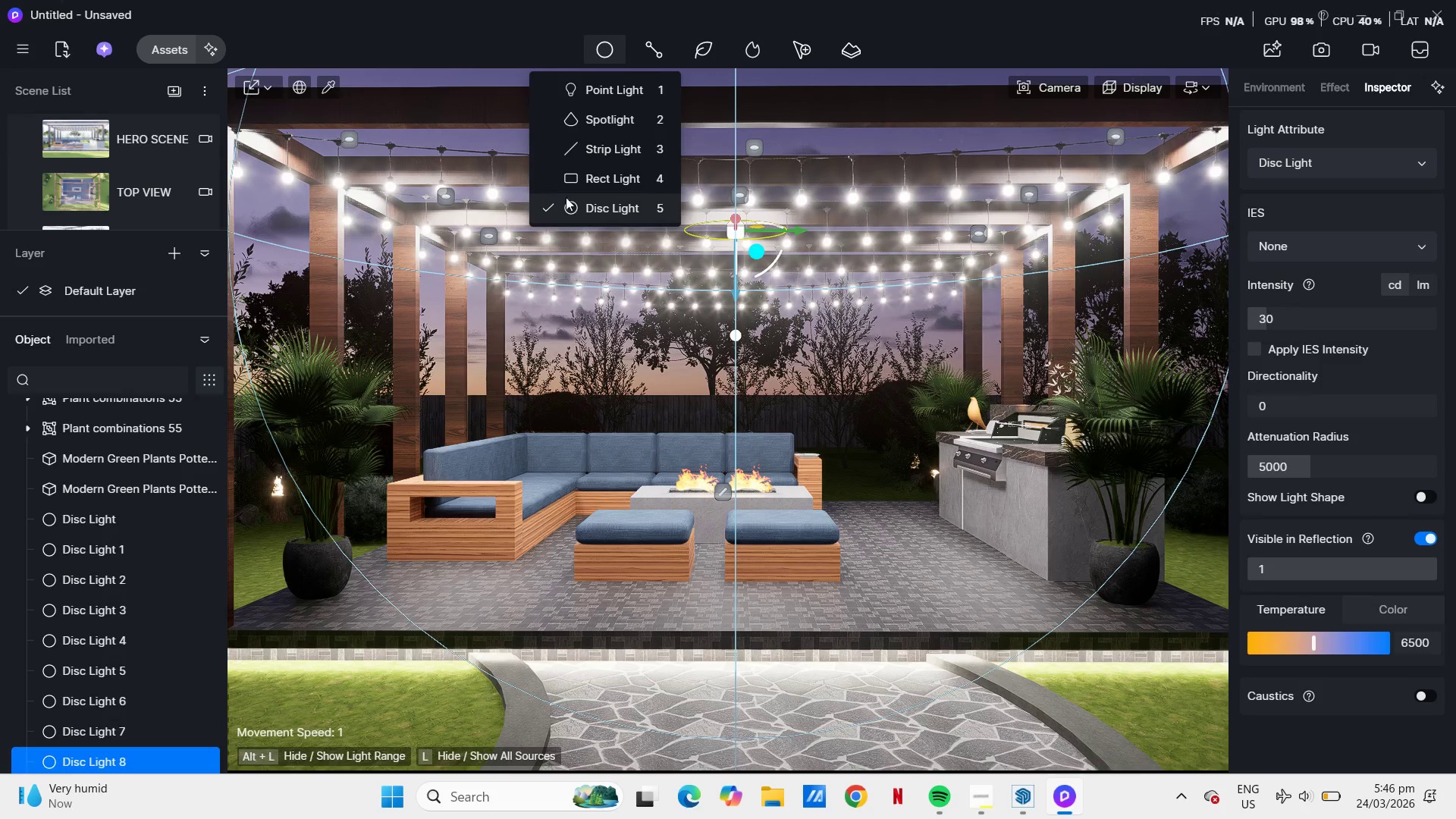 
left_click([608, 209])
 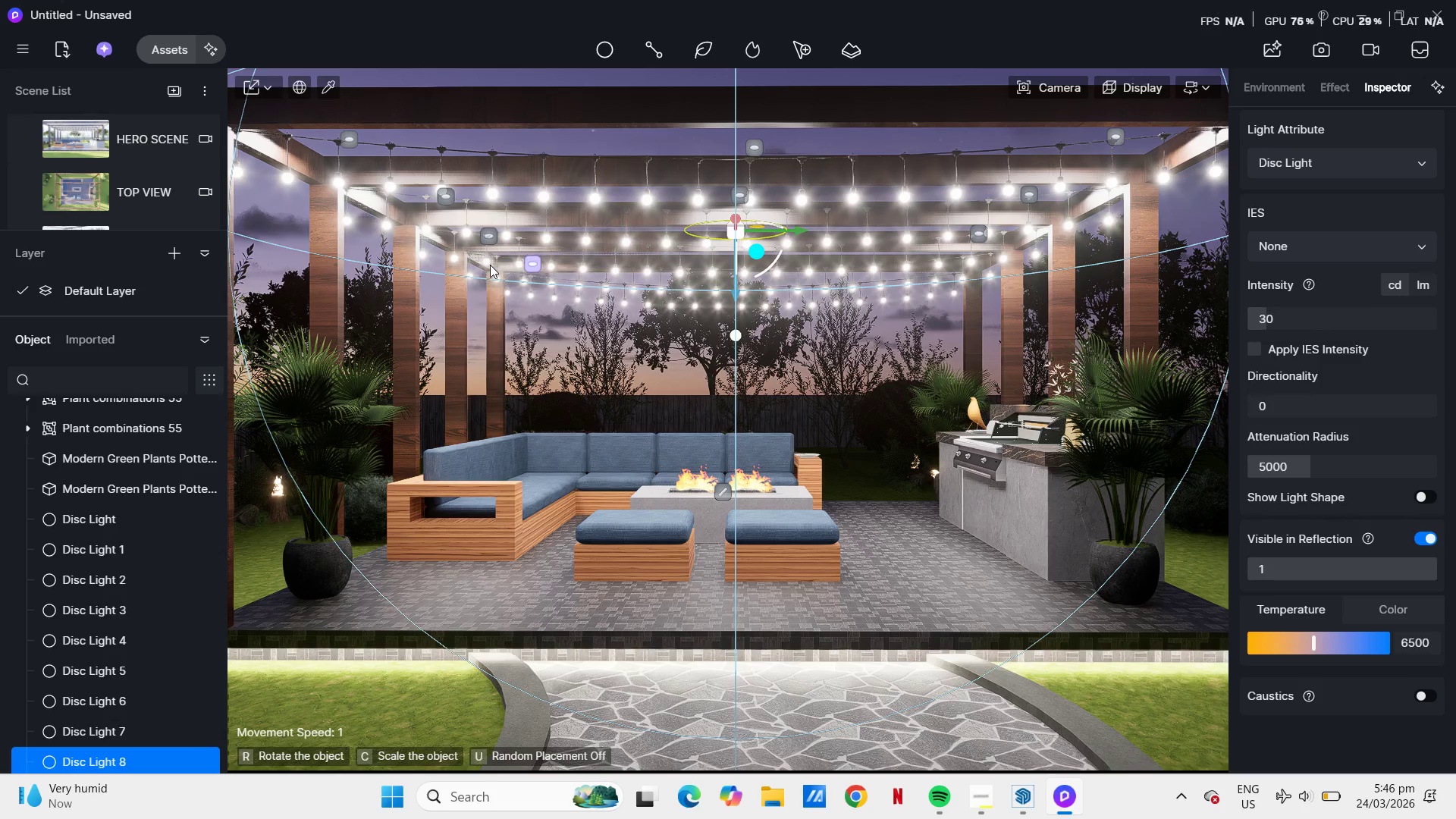 
left_click([490, 265])
 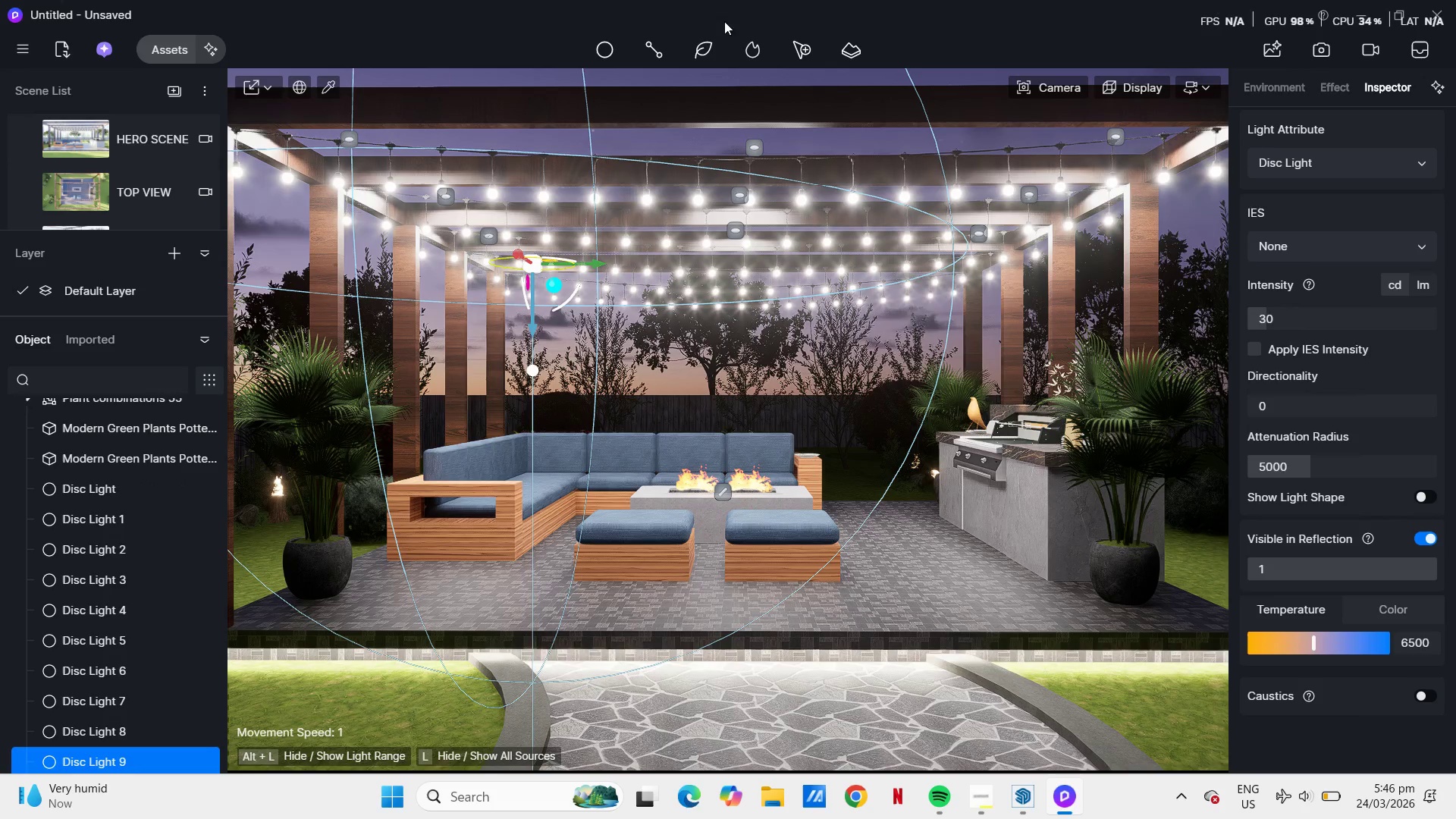 
left_click([606, 49])
 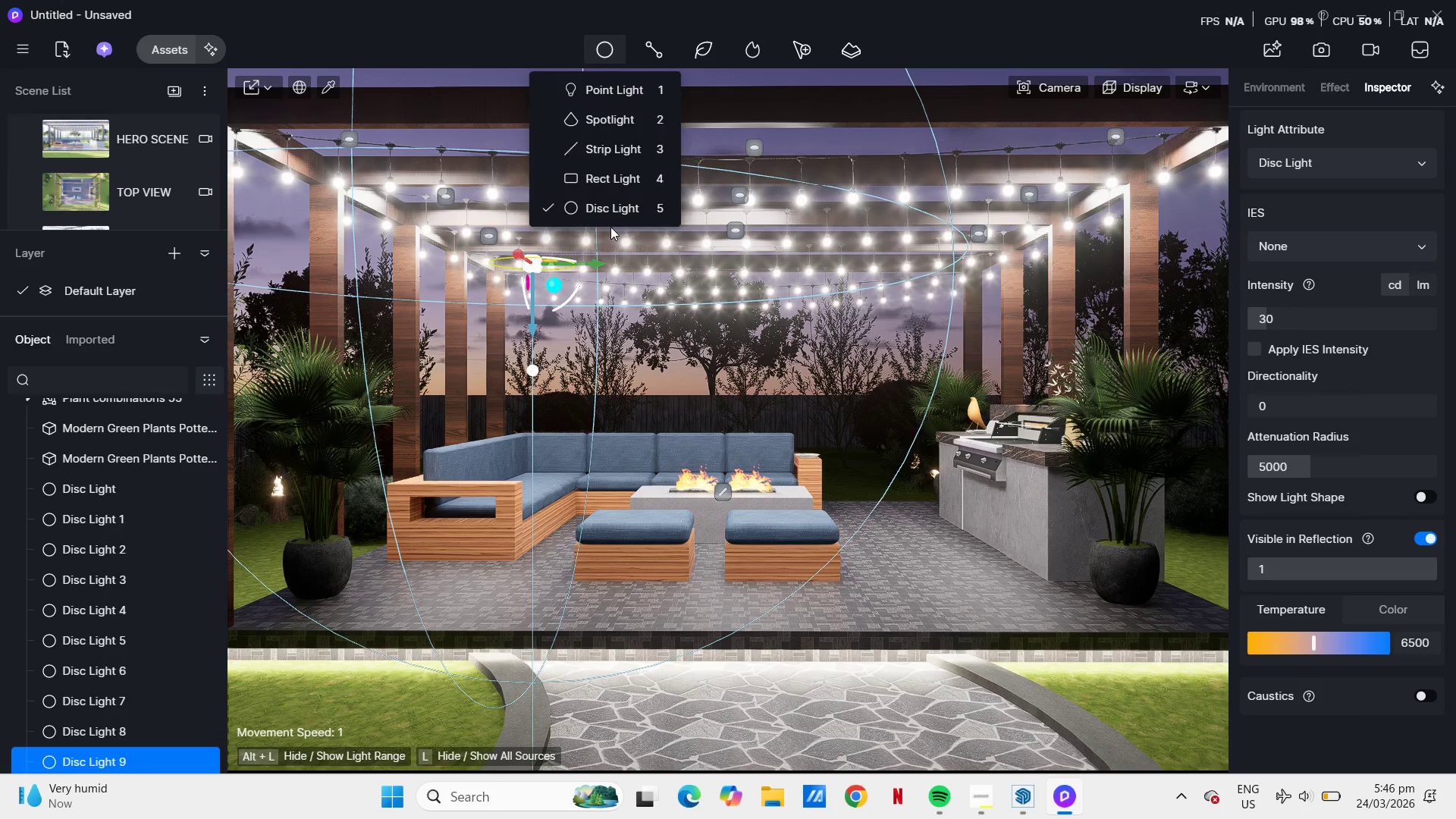 
left_click([609, 207])
 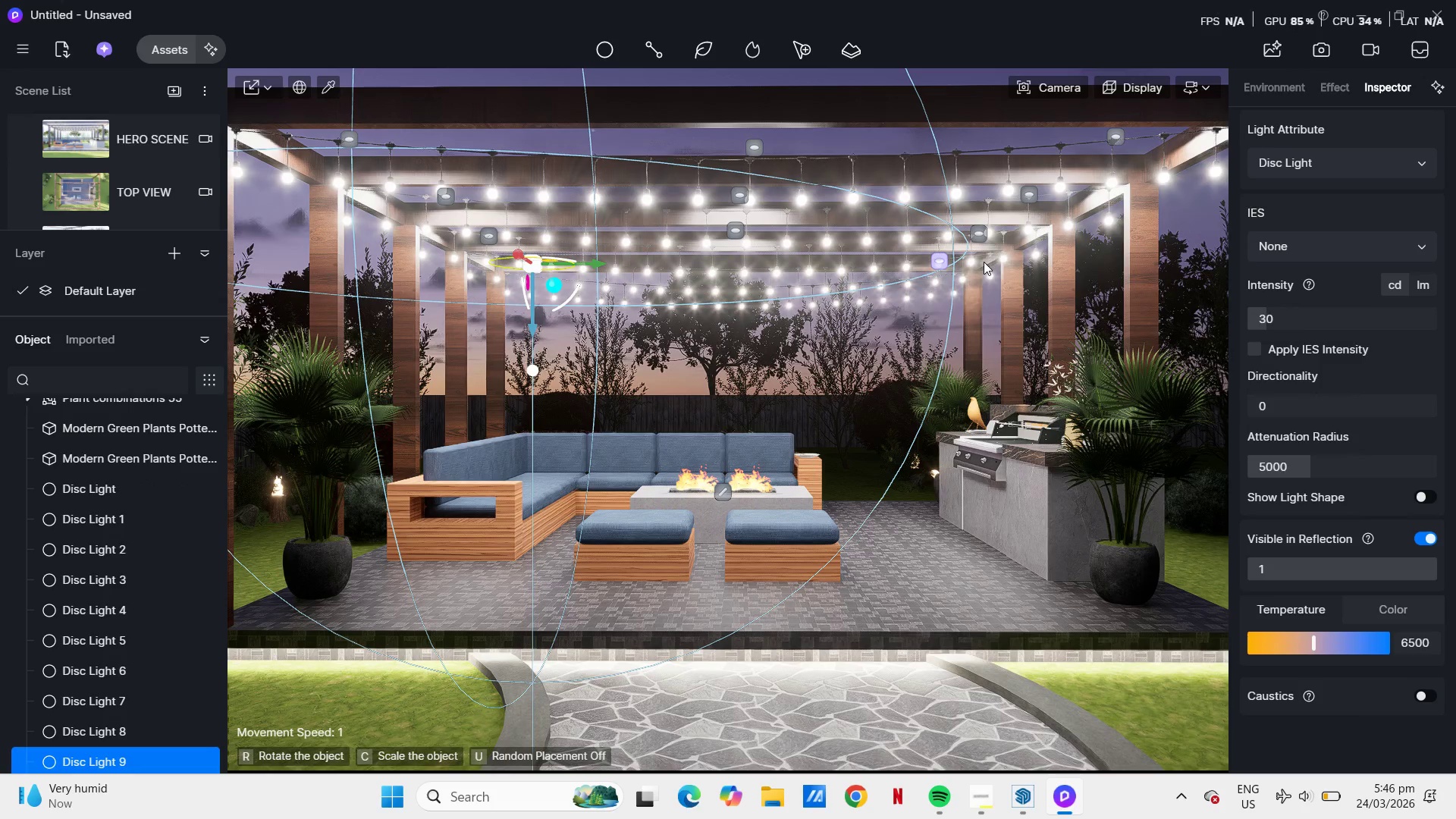 
left_click([984, 262])
 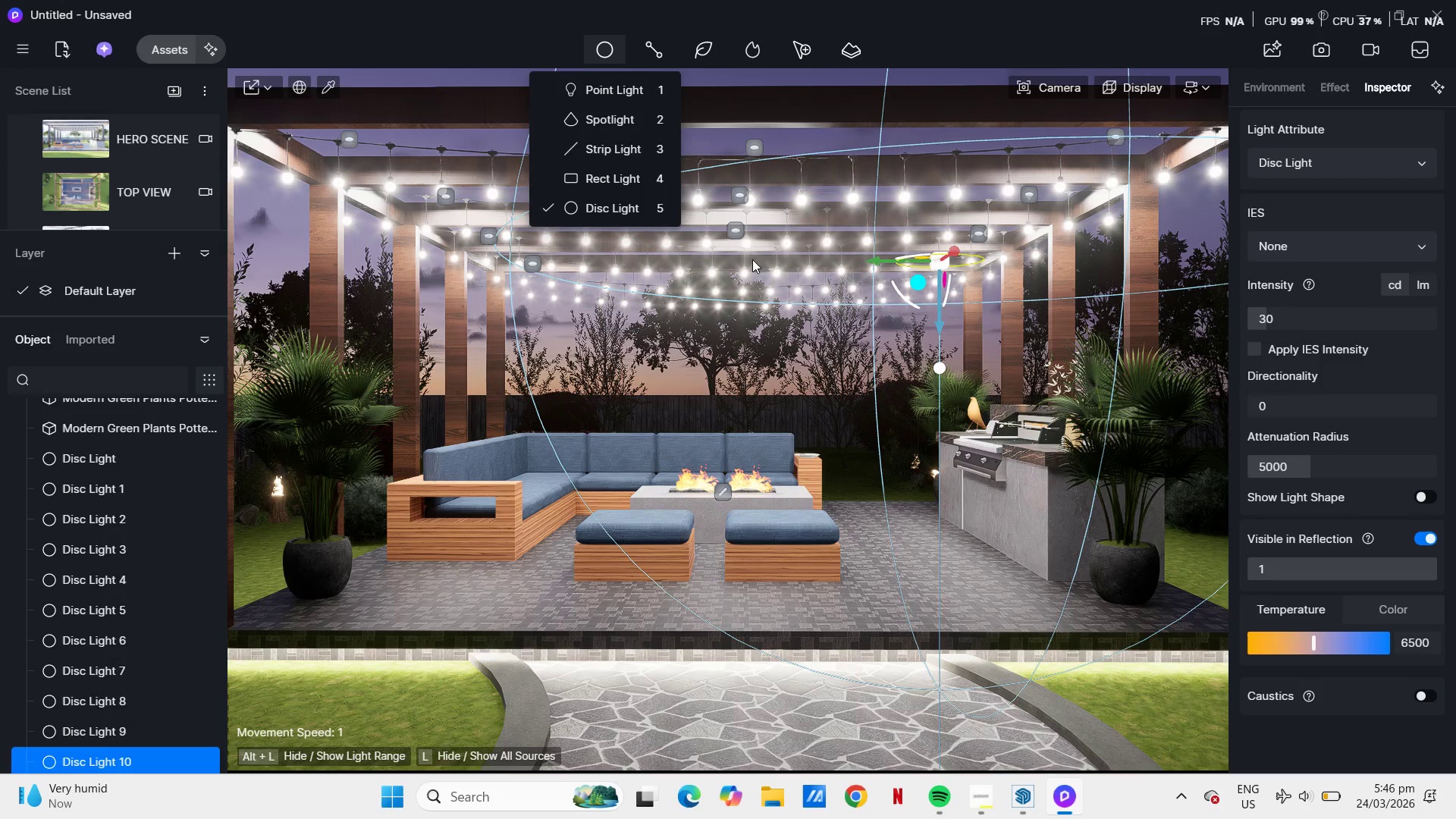 
left_click([619, 195])
 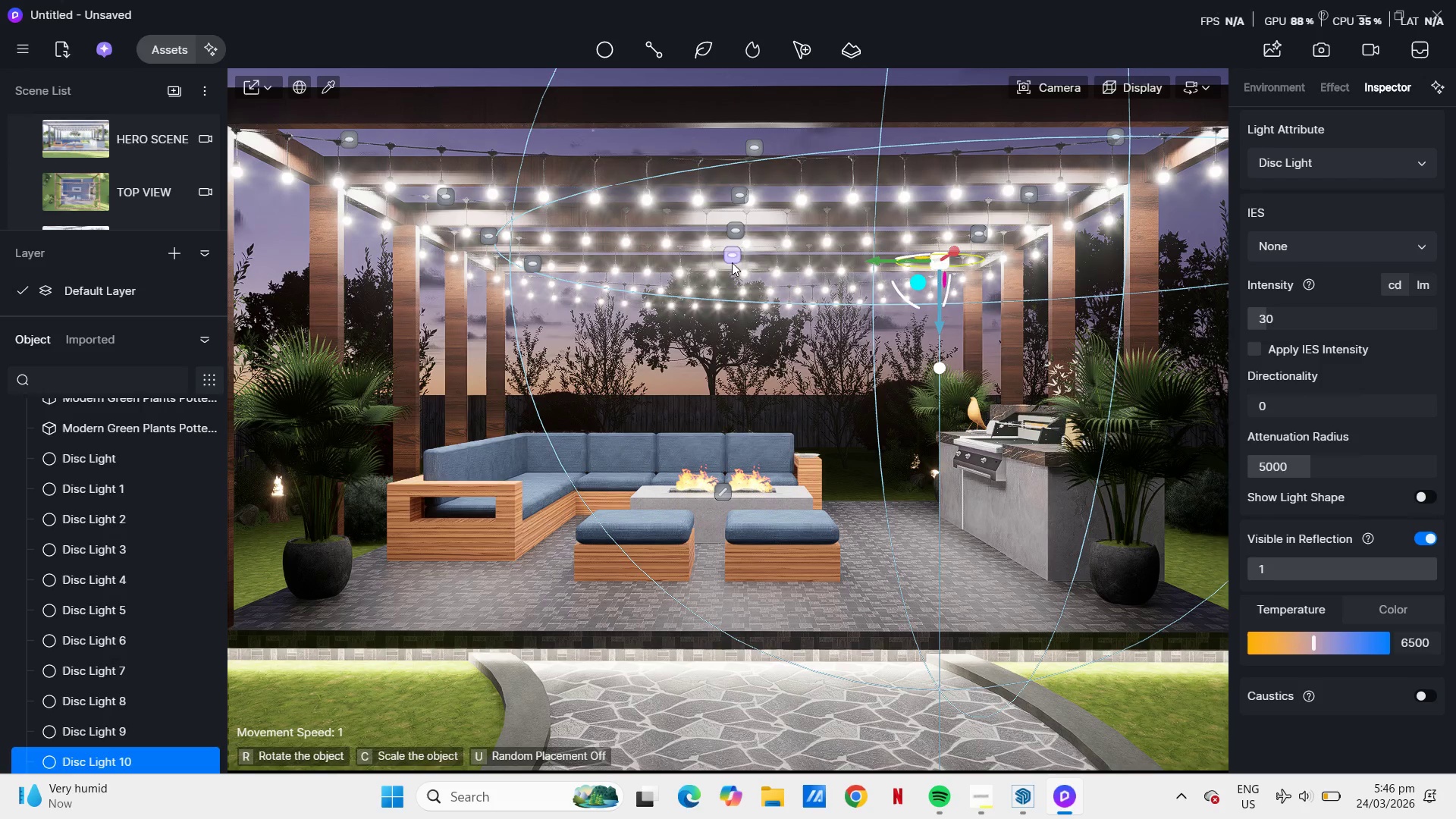 
left_click([730, 262])
 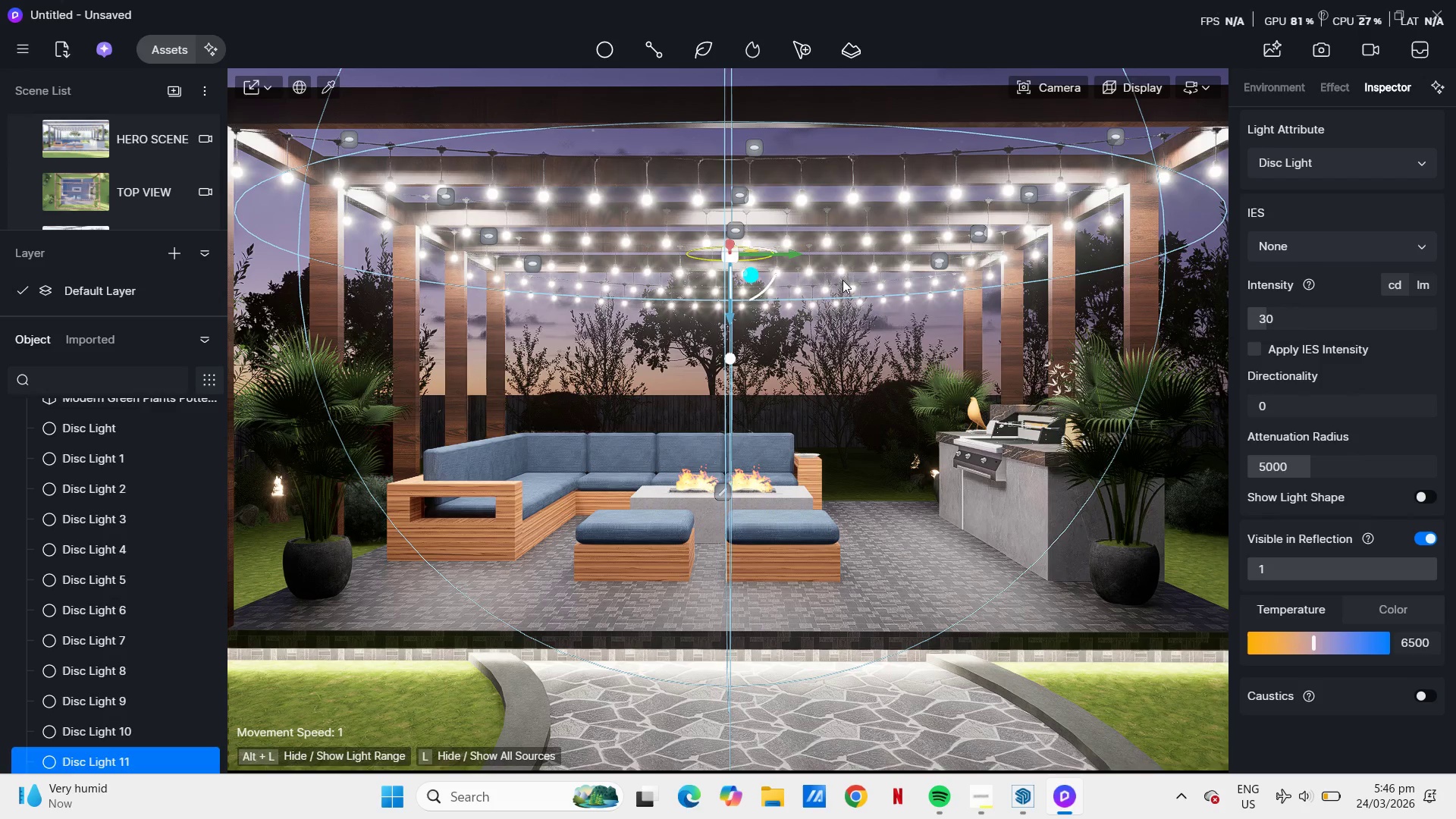 
key(Escape)
 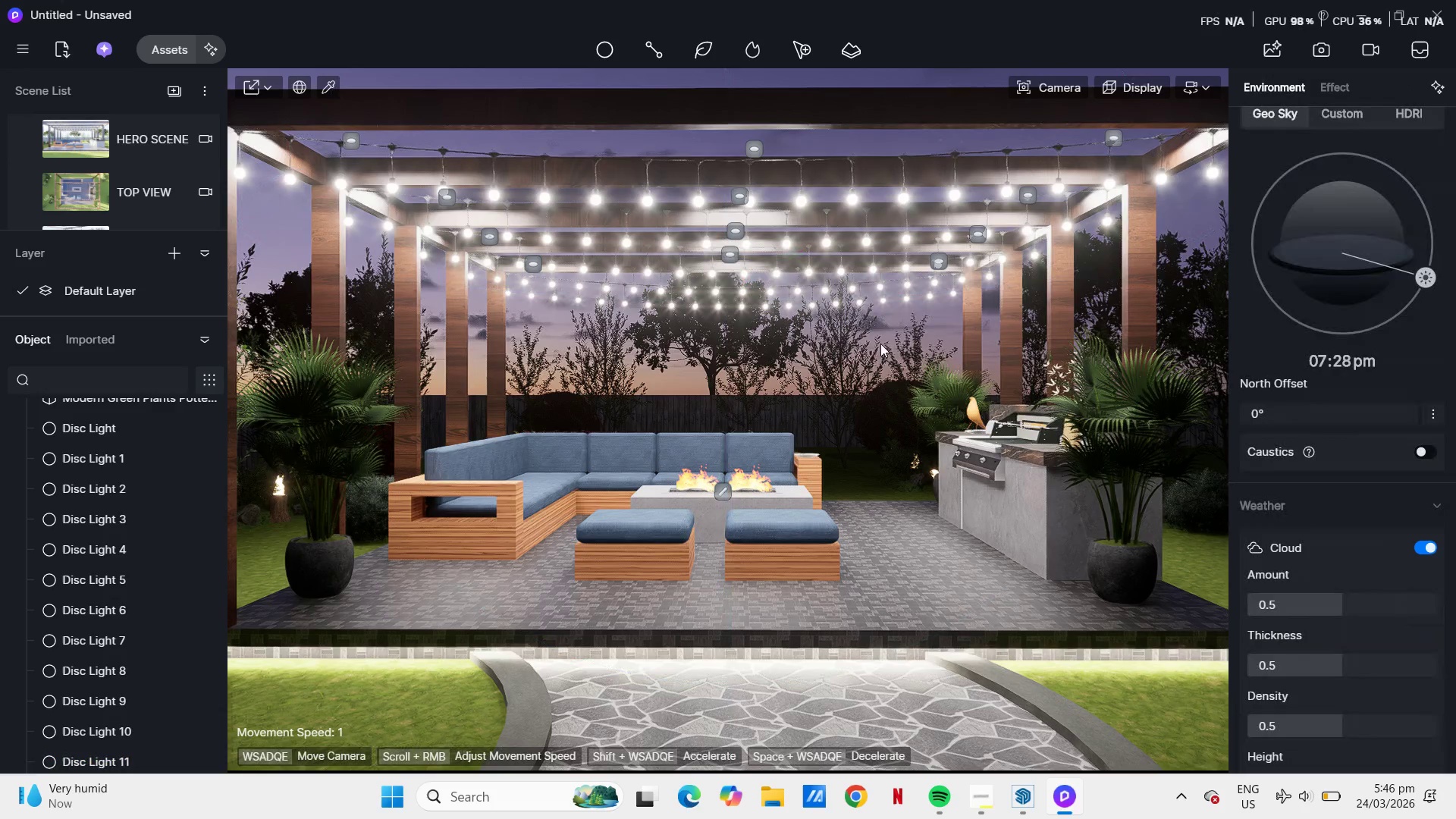 
scroll: coordinate [839, 344], scroll_direction: down, amount: 1.0
 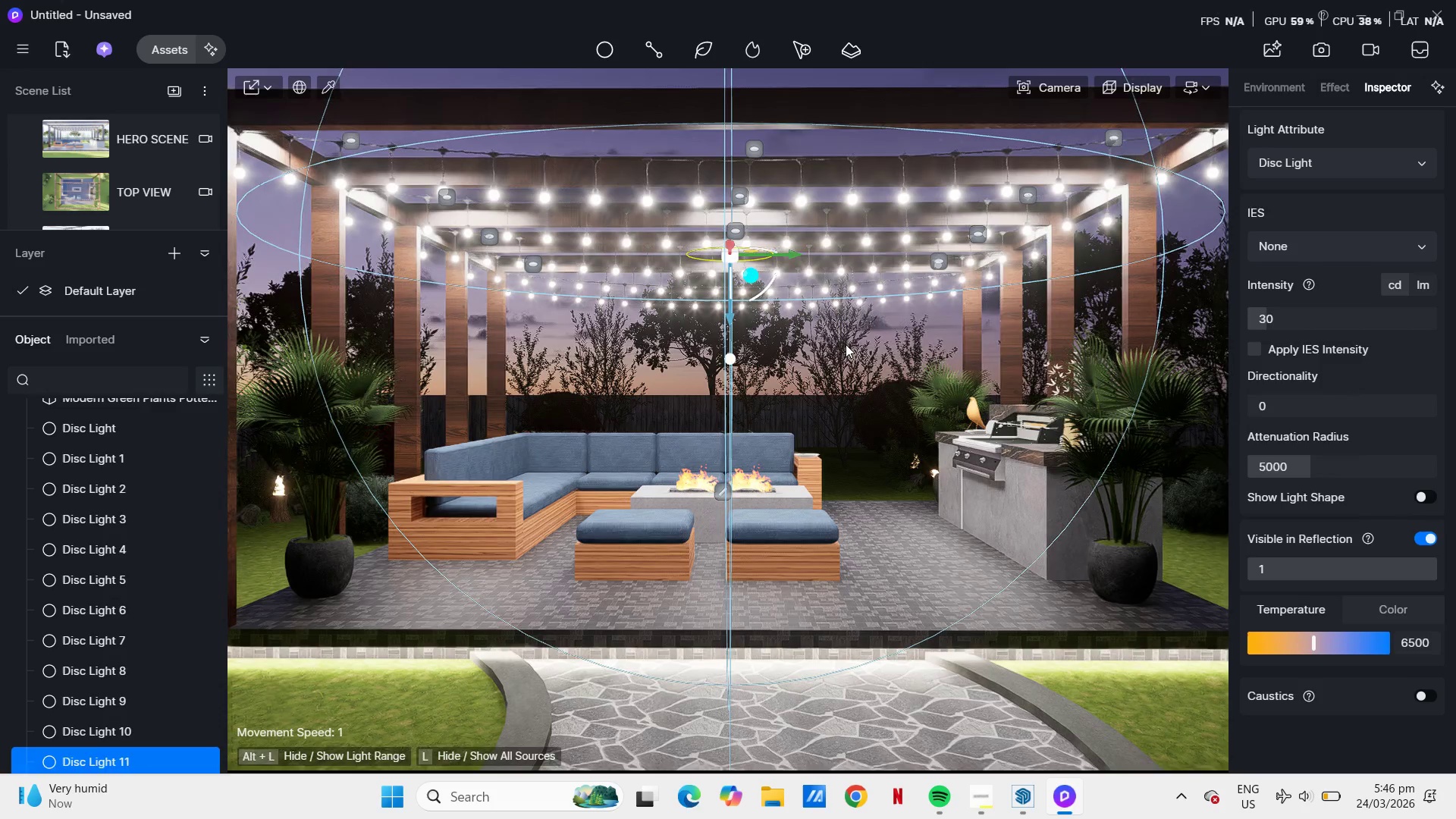 
key(Space)
 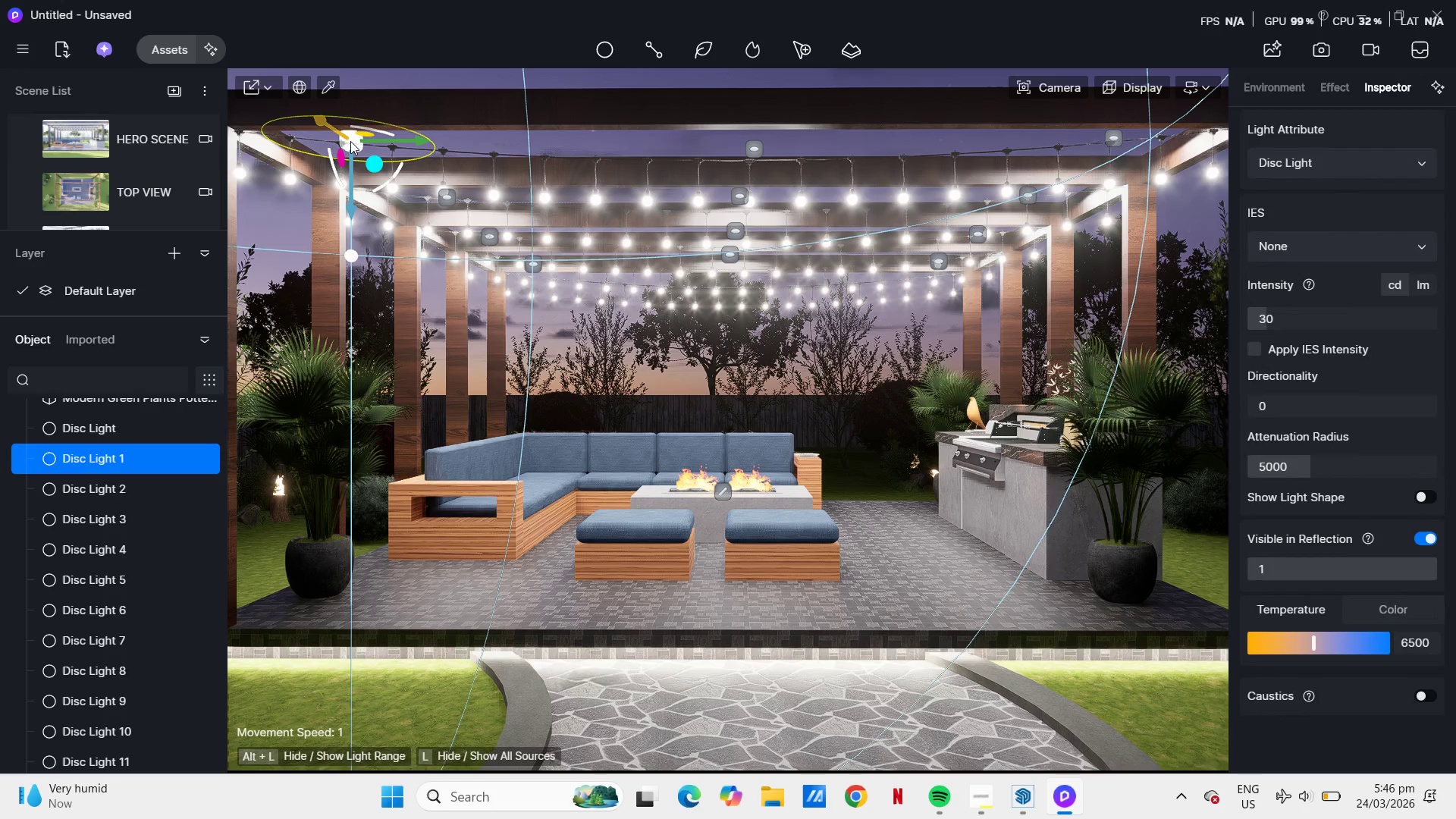 
wait(5.97)
 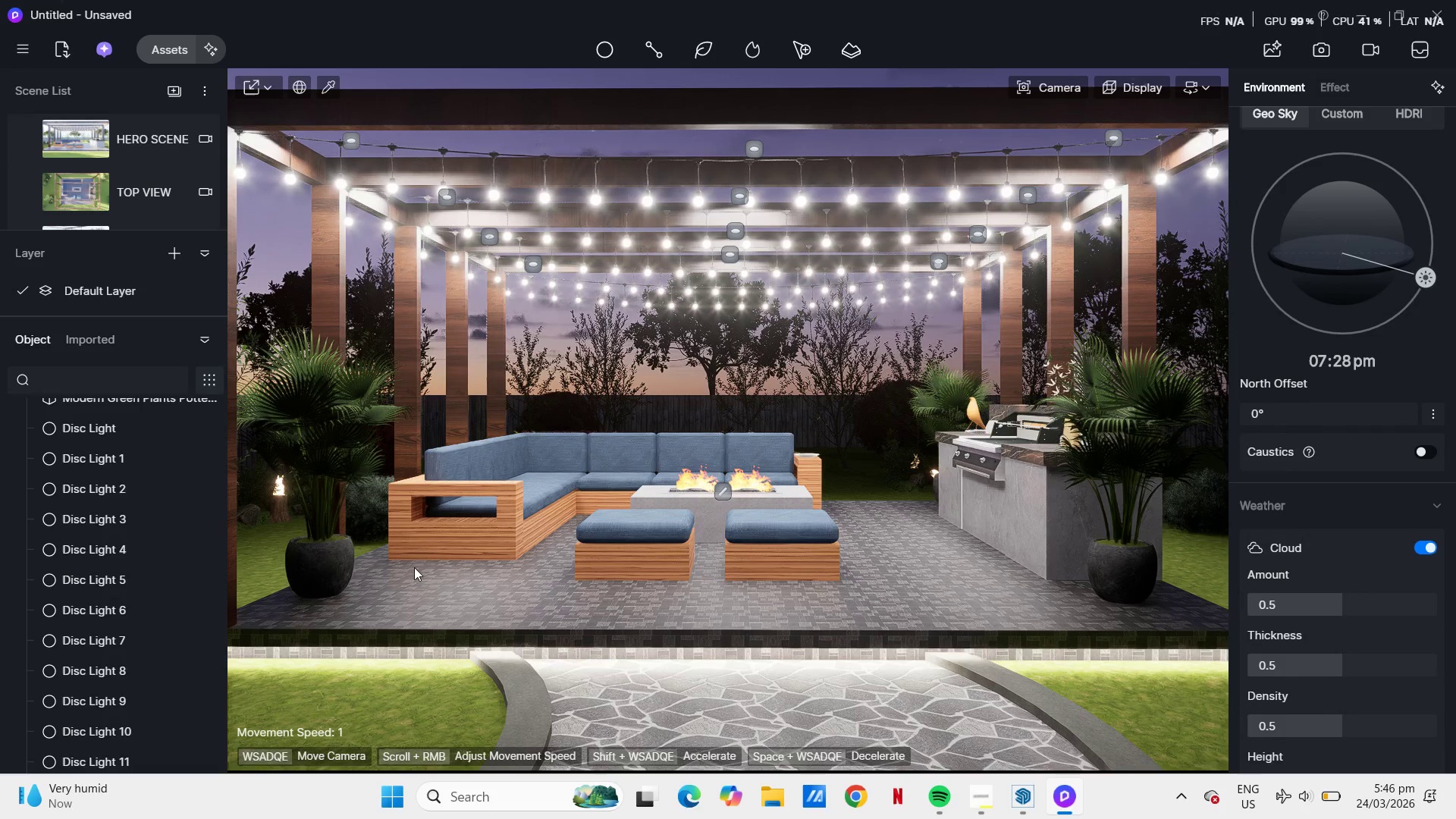 
key(Escape)
 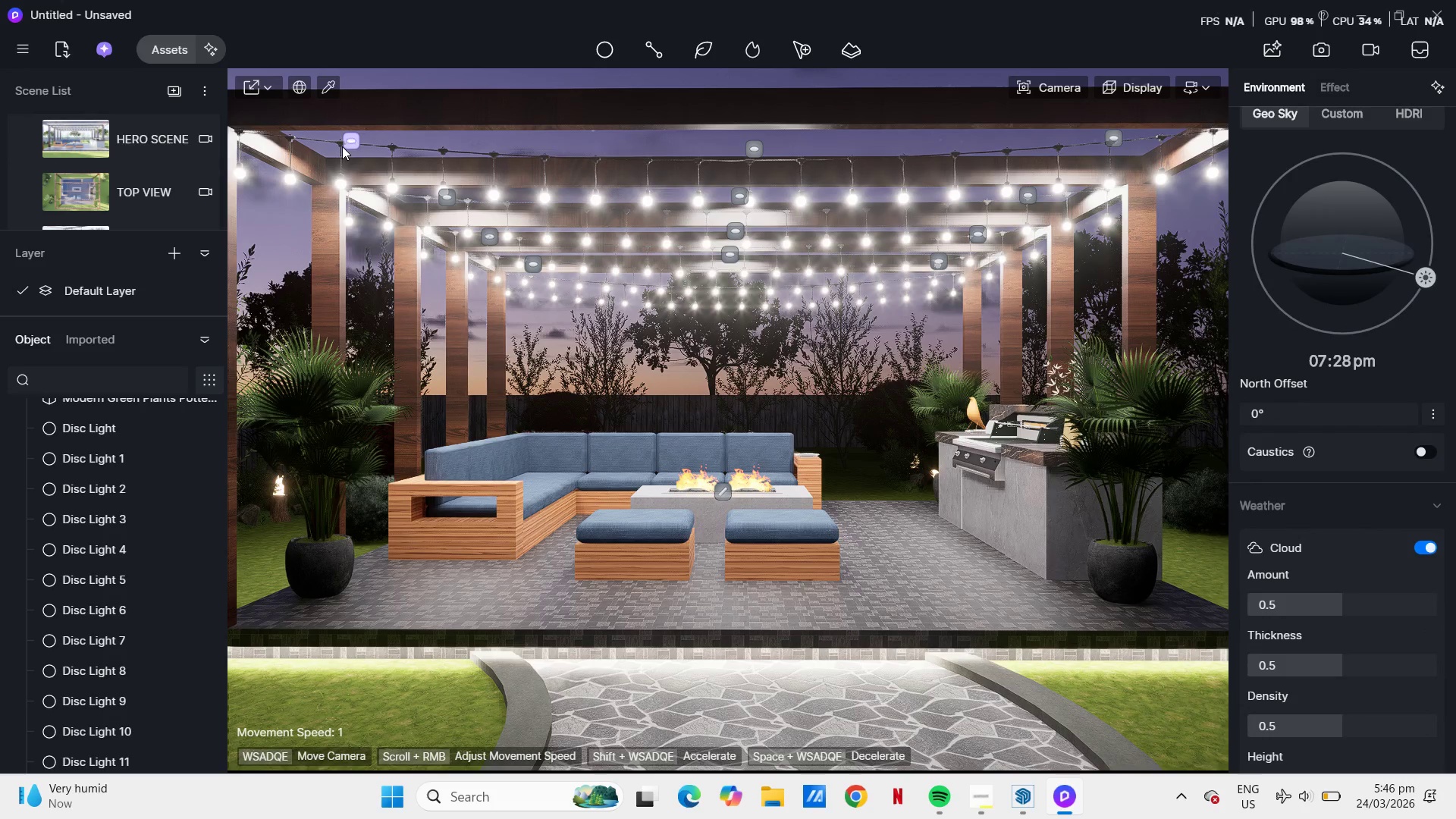 
key(Escape)
 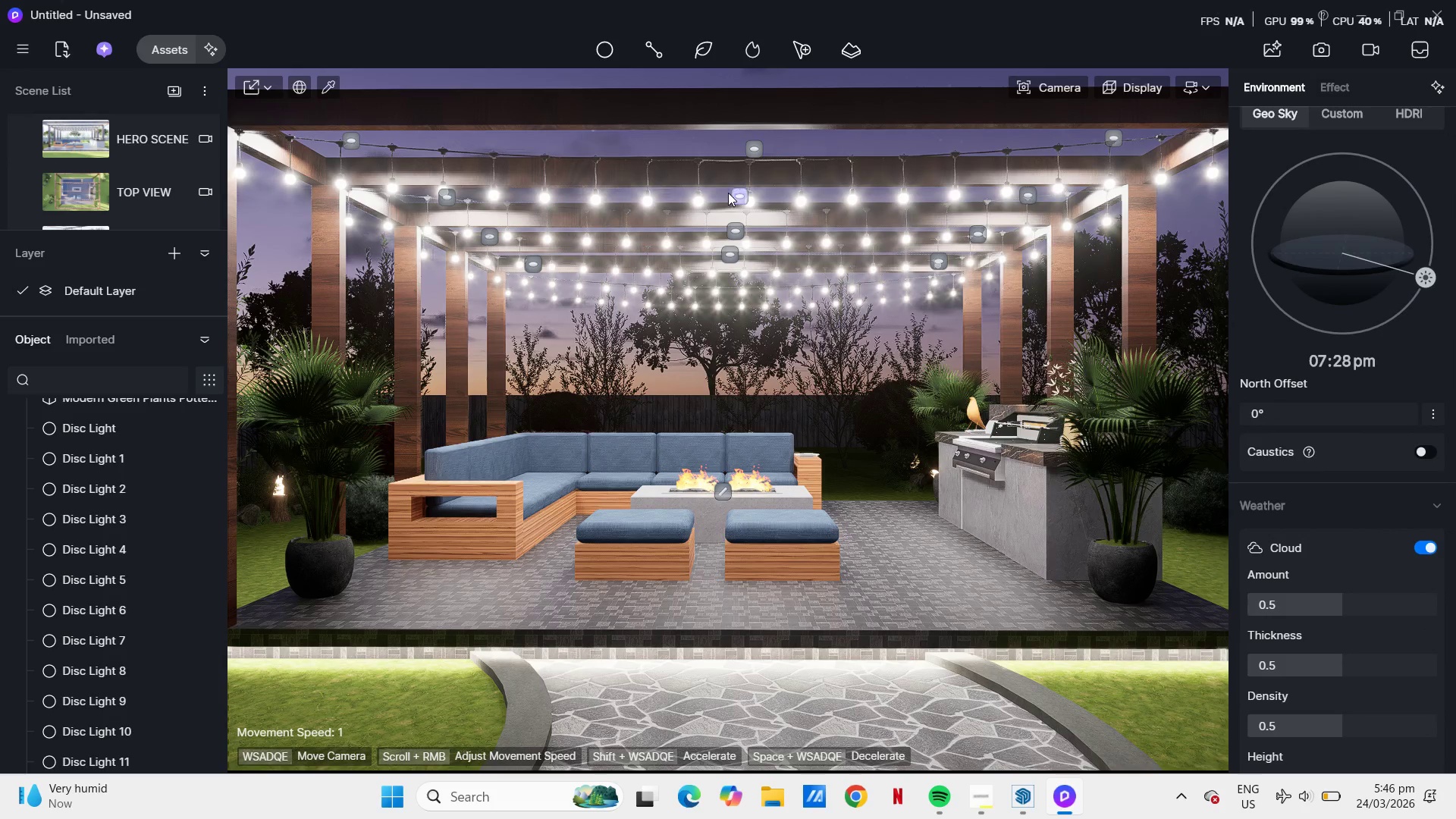 
left_click([752, 146])
 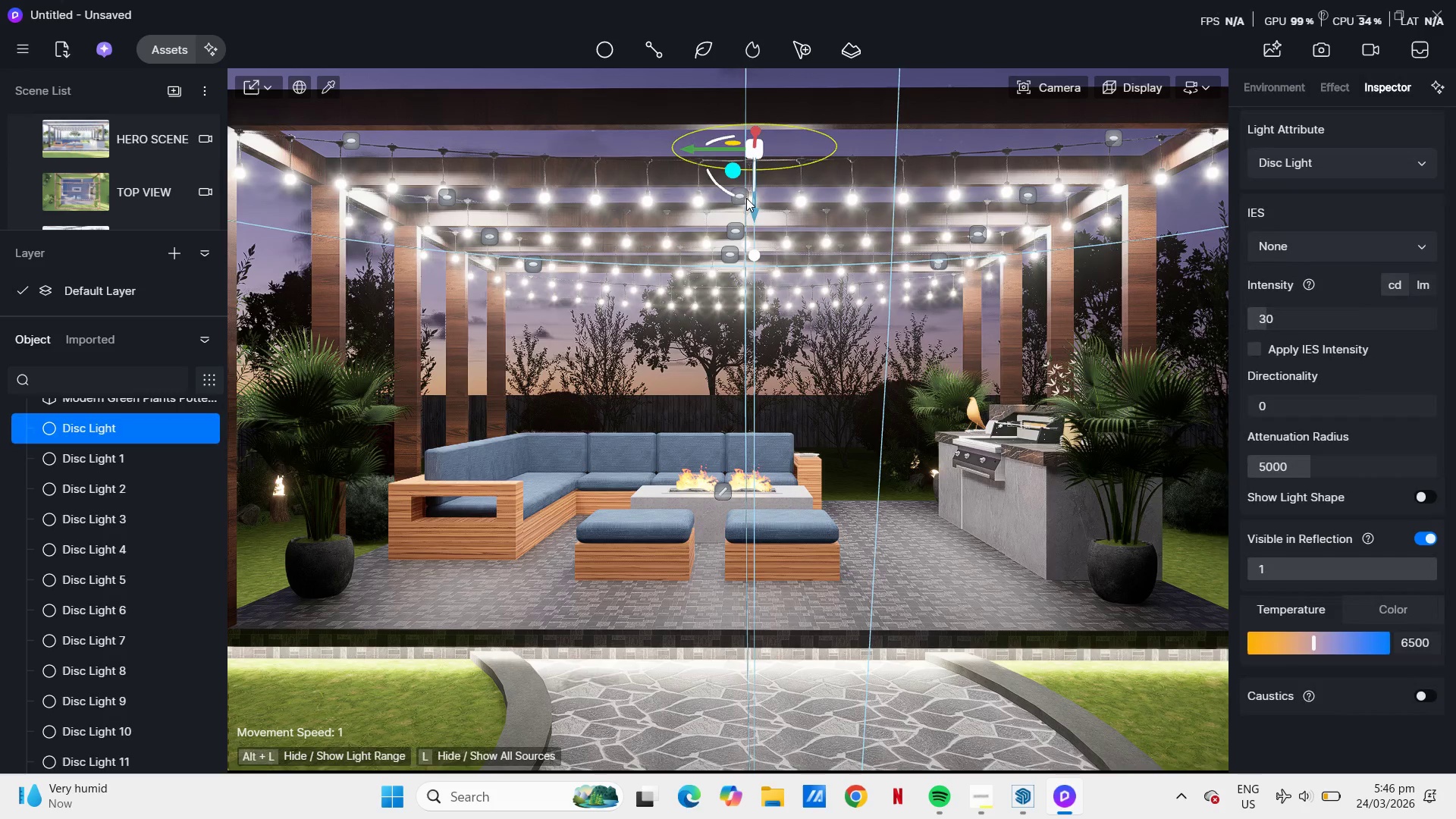 
hold_key(key=ControlLeft, duration=3.06)
left_click([743, 197])
 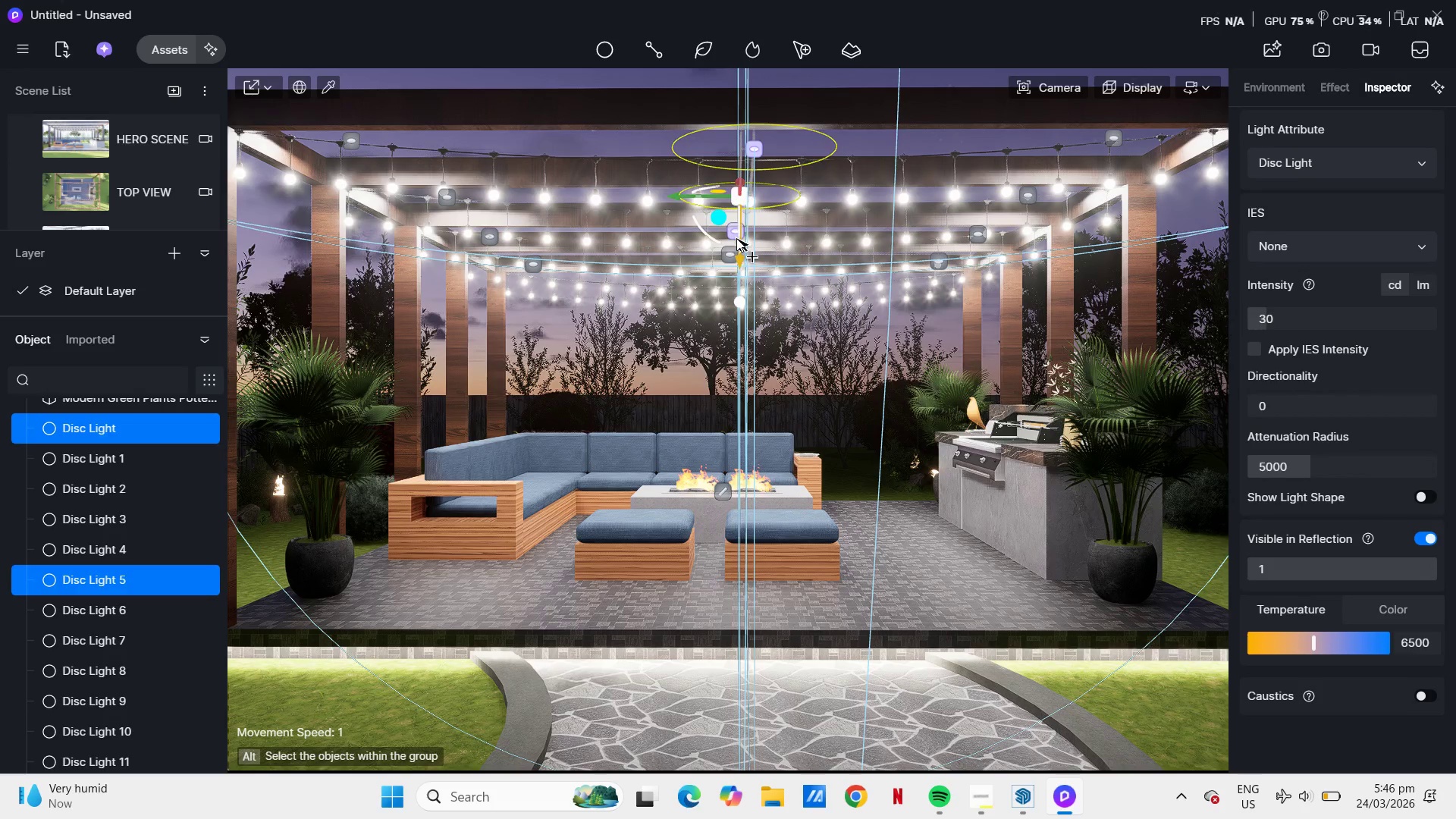 
left_click([736, 238])
 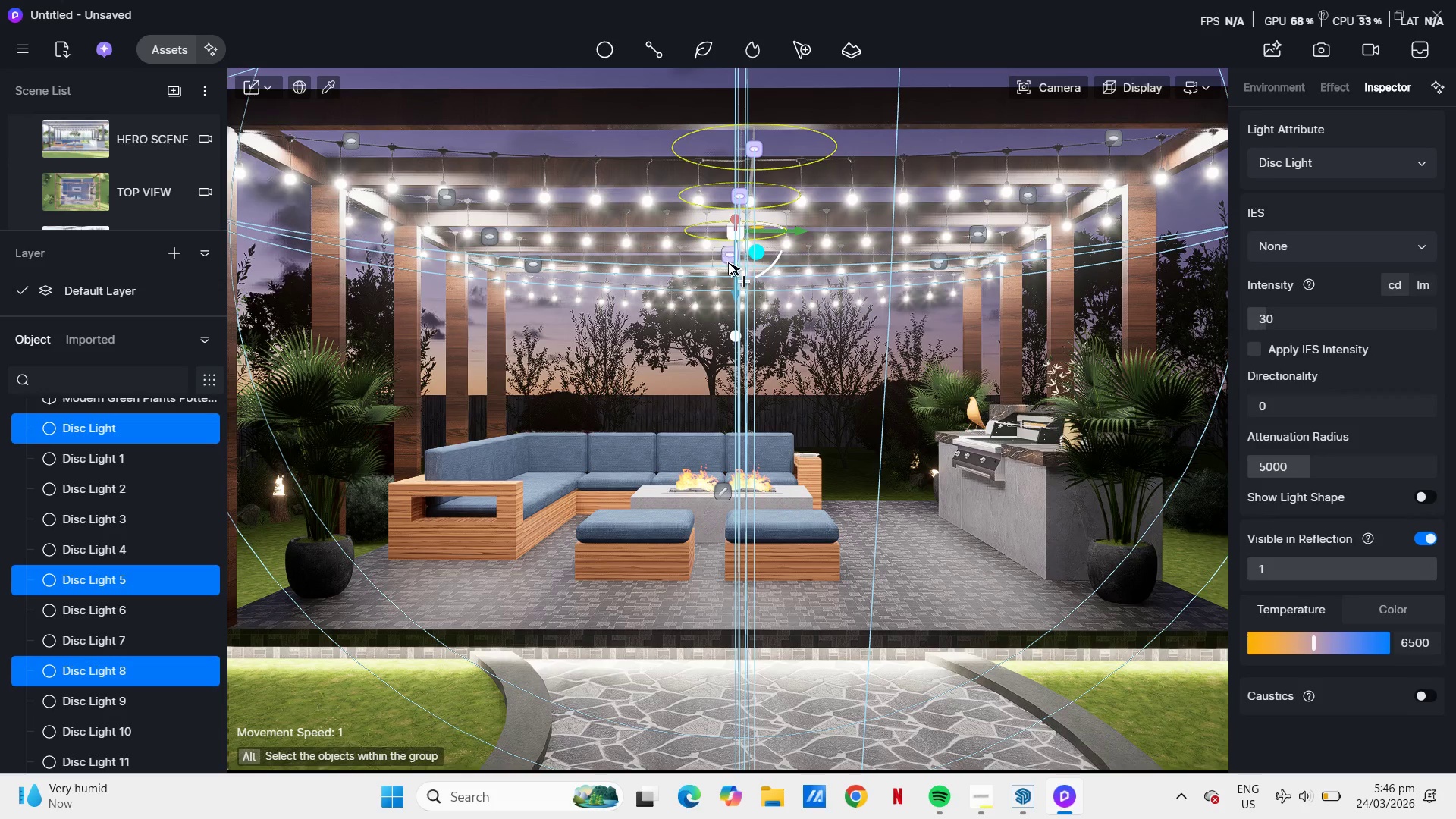 
left_click([728, 262])
 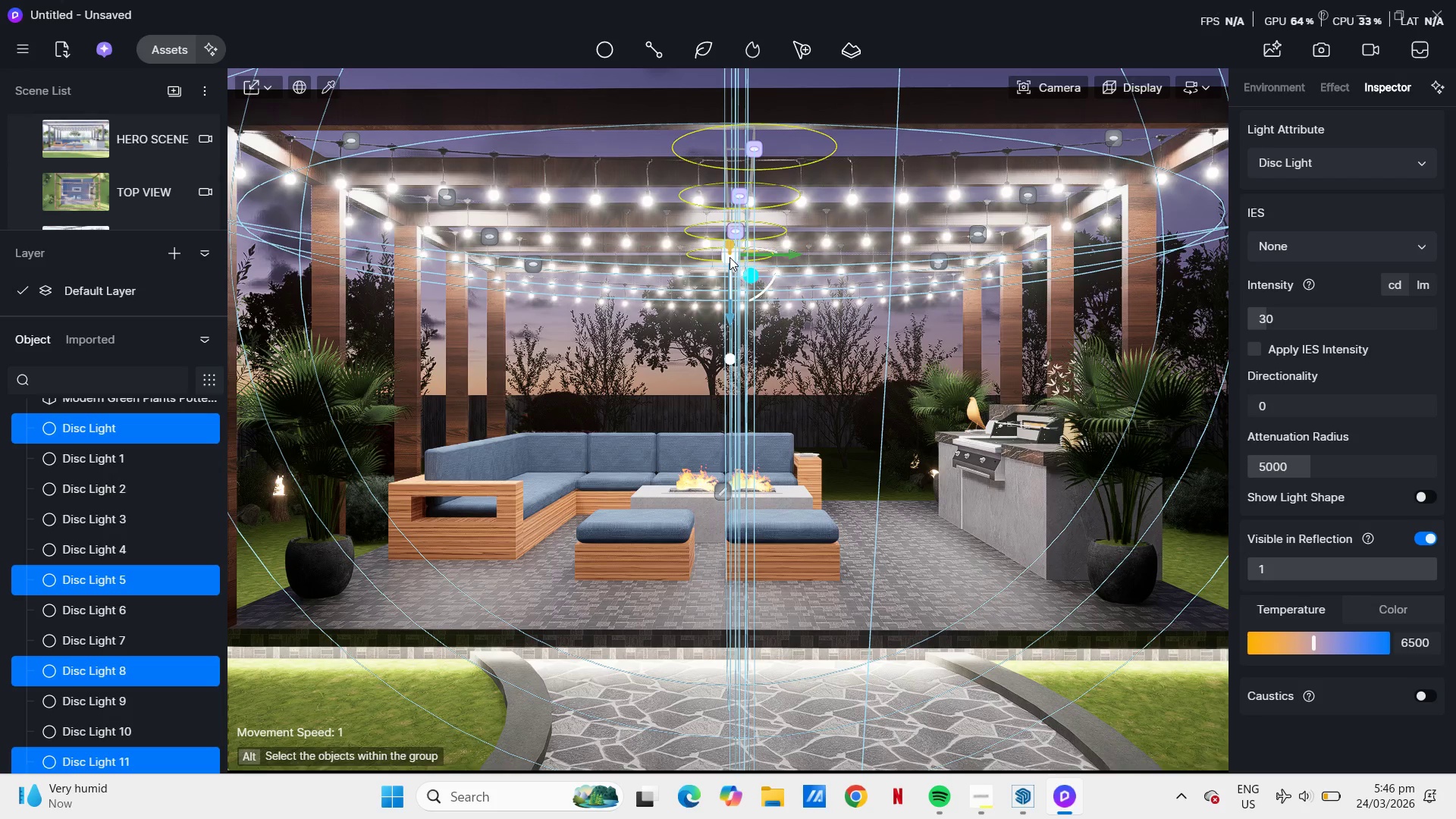 
right_click([730, 257])
 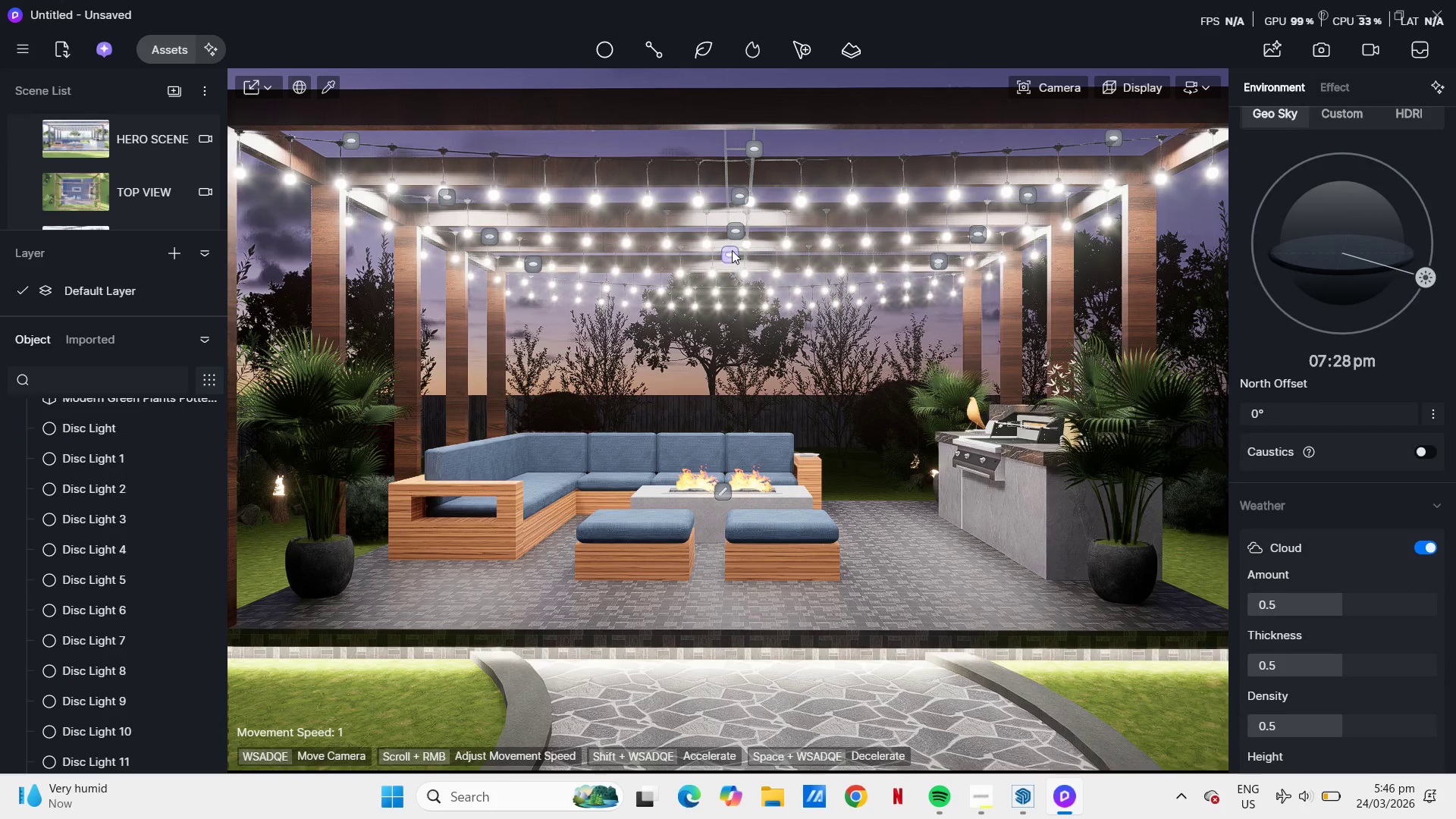 
hold_key(key=ControlLeft, duration=0.84)
left_click([737, 233])
 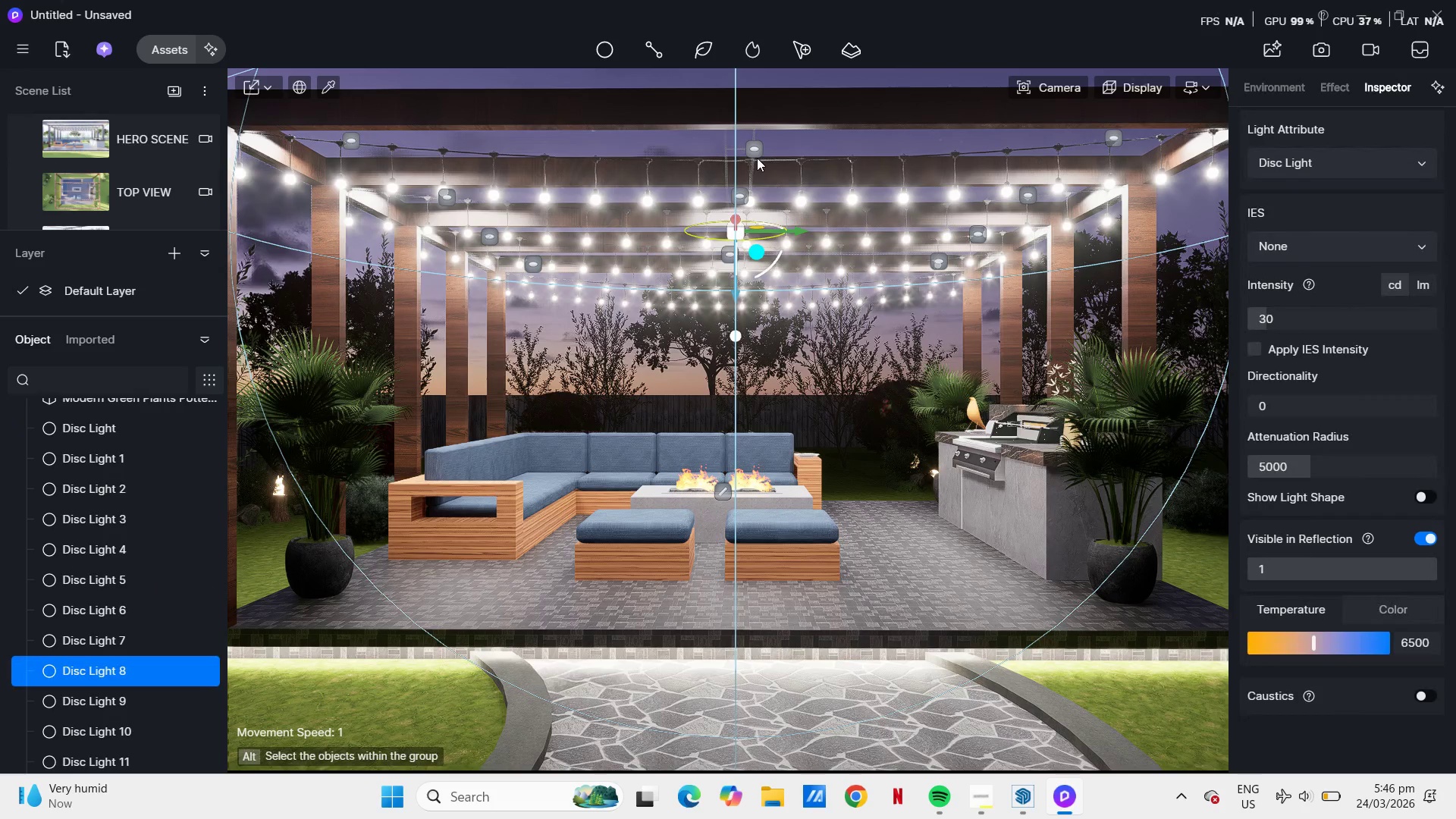 
left_click([757, 147])
 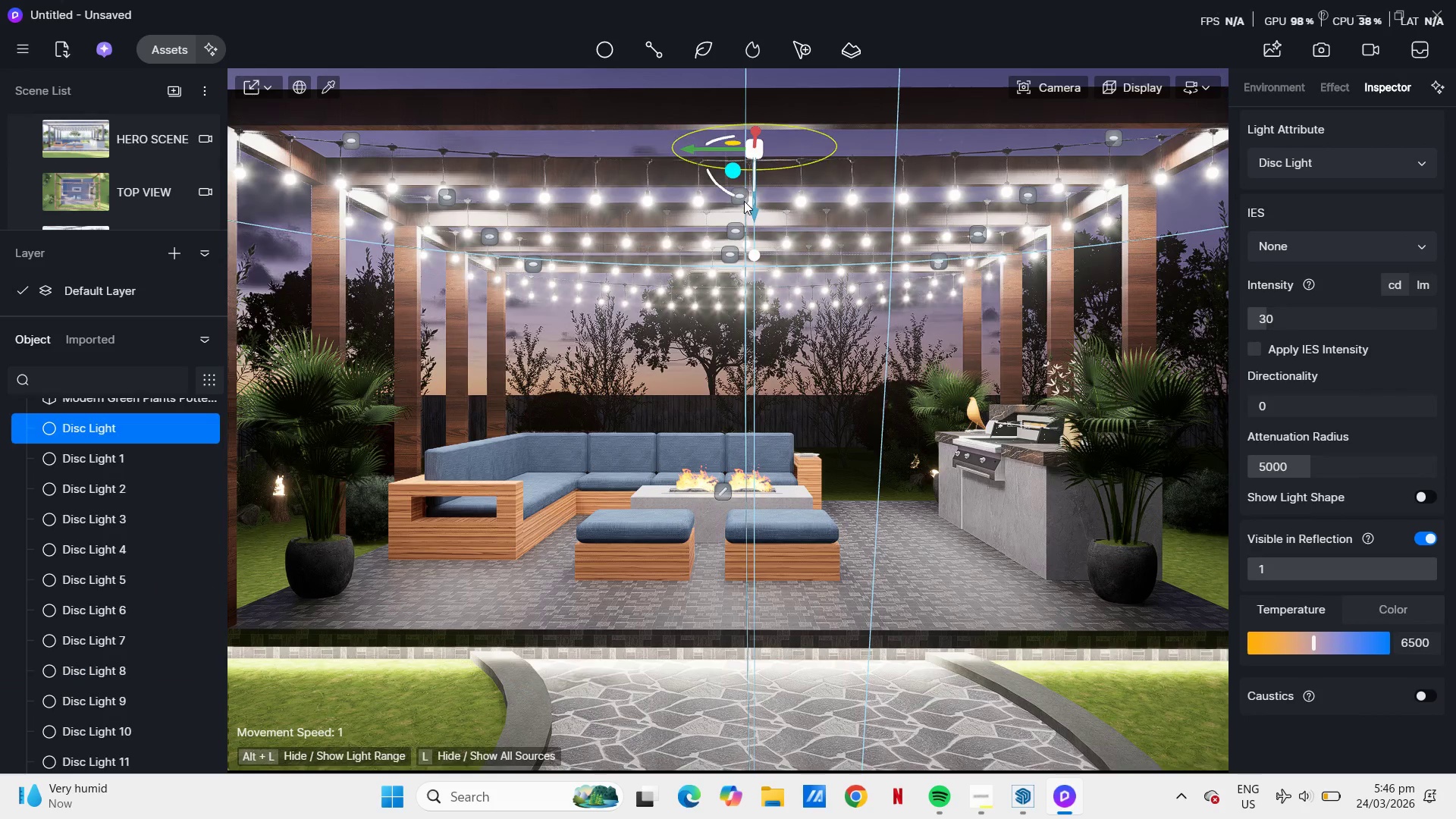 
hold_key(key=ControlLeft, duration=2.81)
left_click([744, 201])
 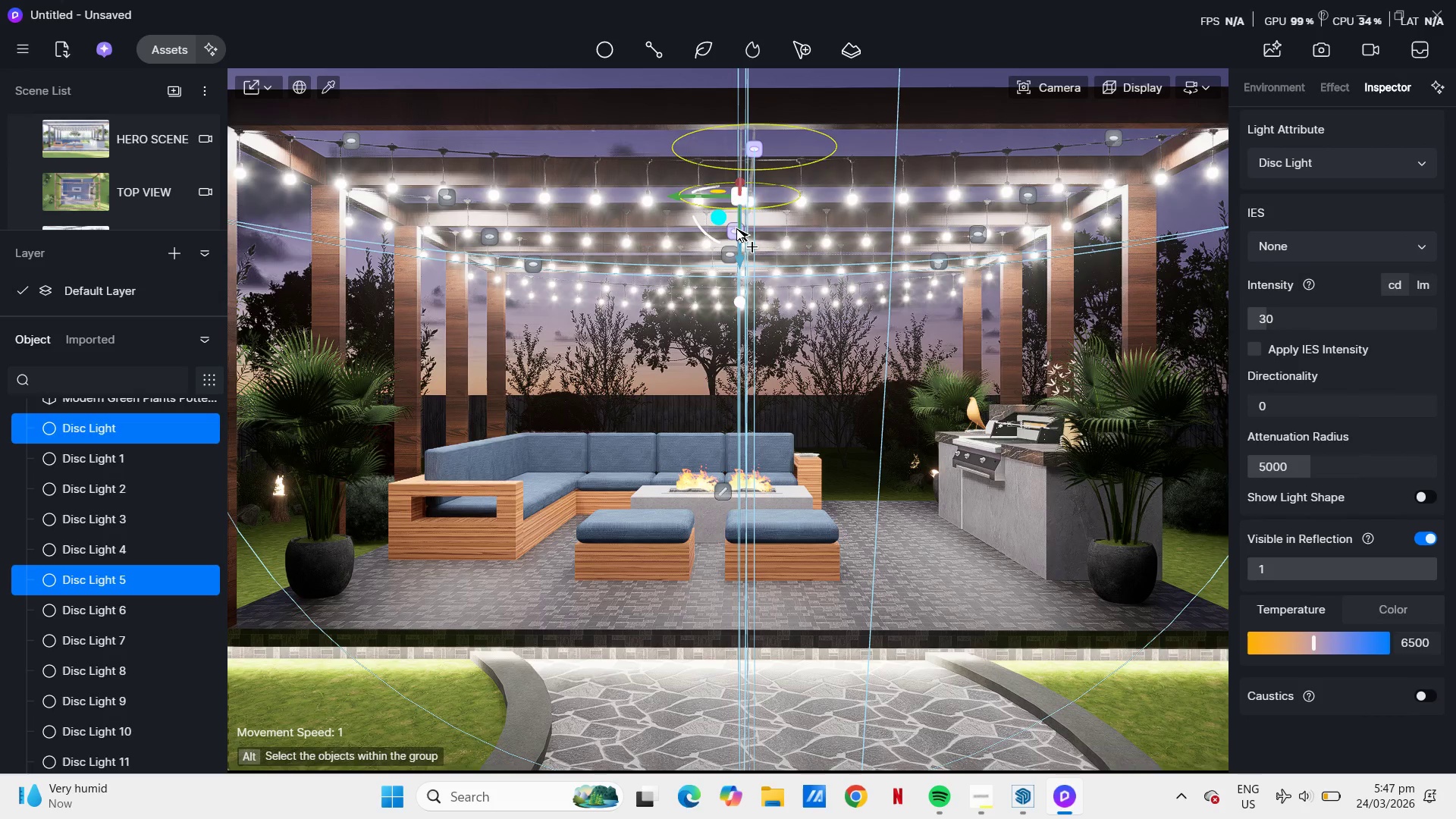 
left_click([736, 228])
 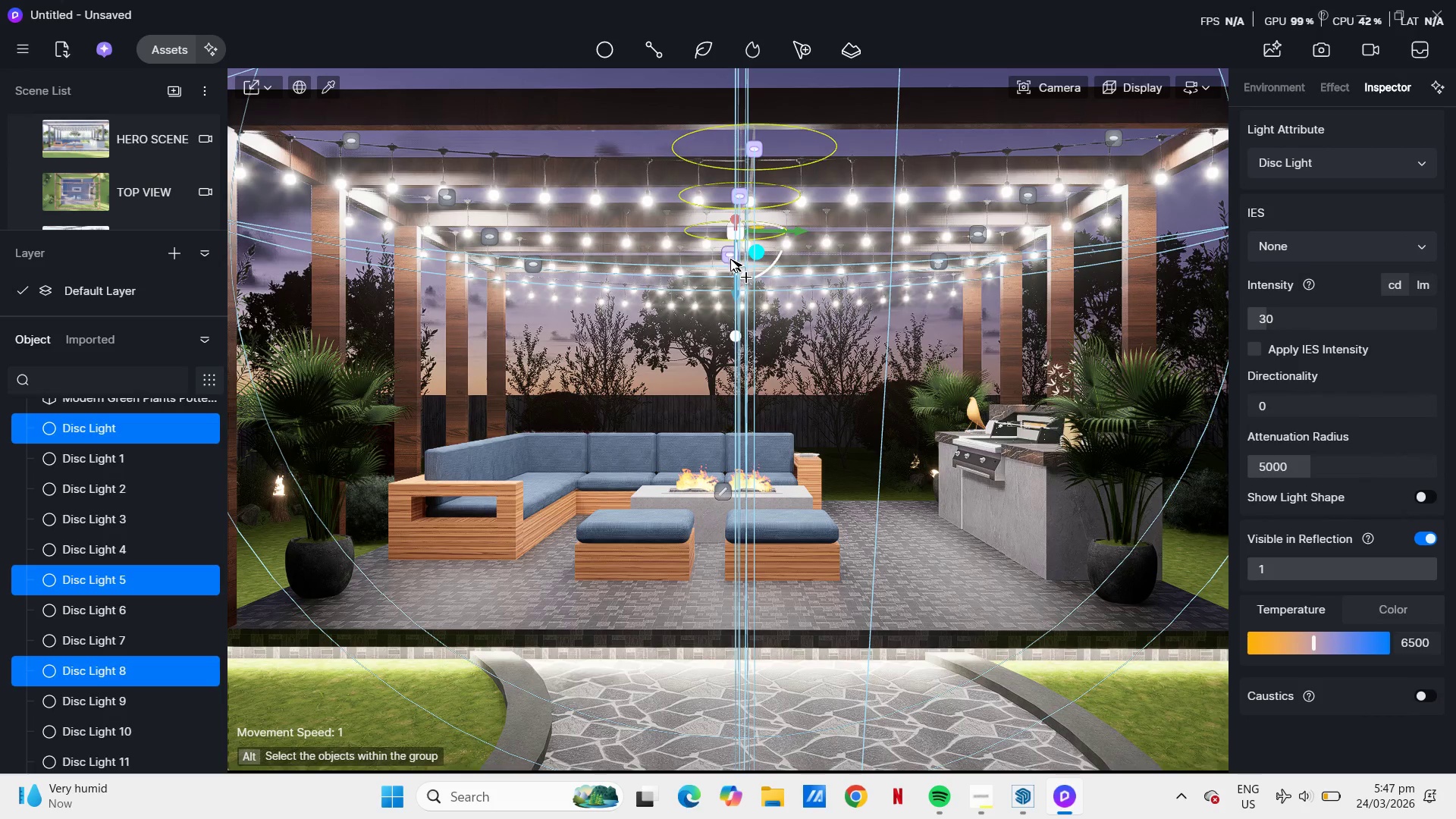 
left_click([730, 260])
 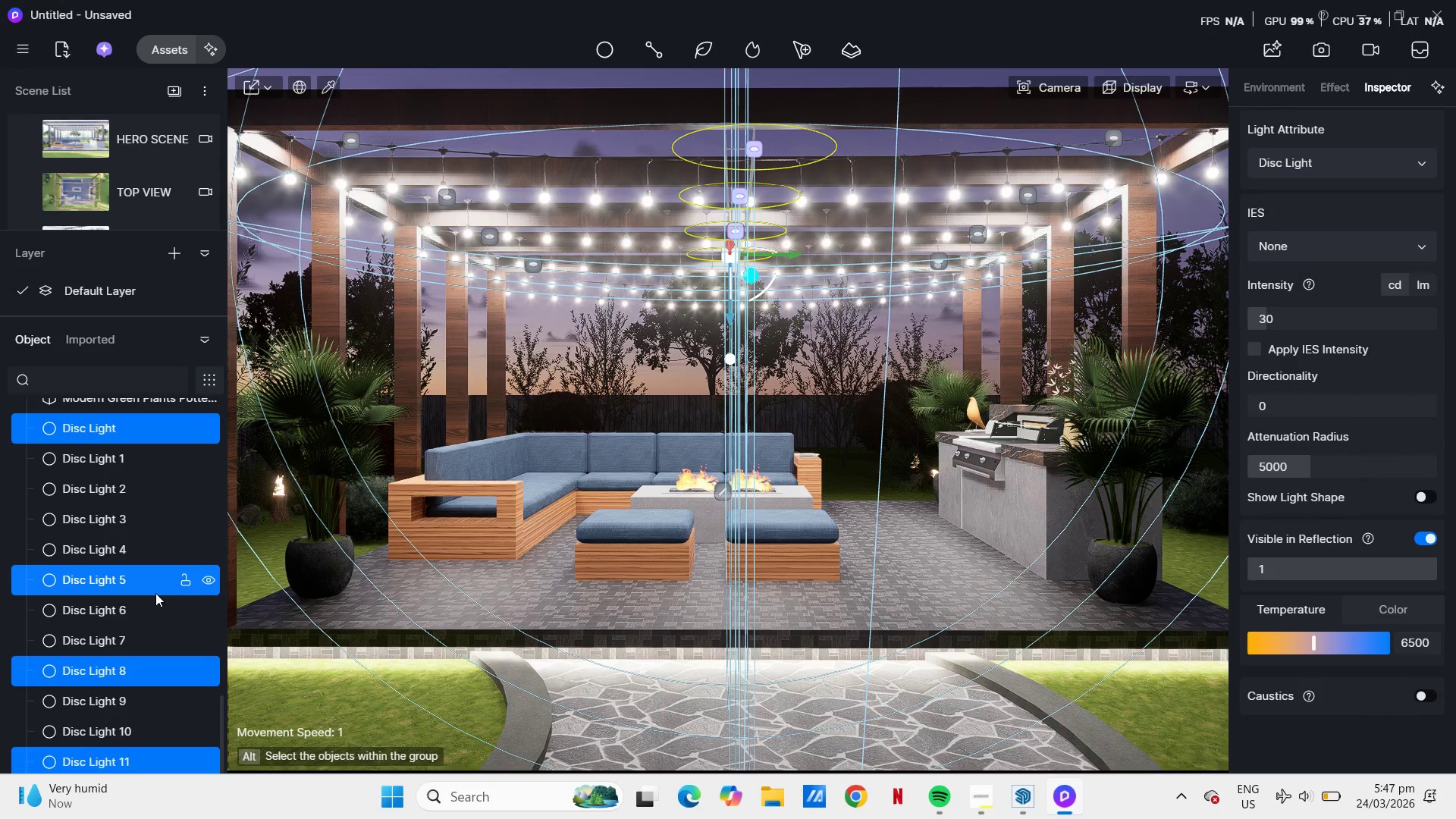 
right_click([157, 582])
 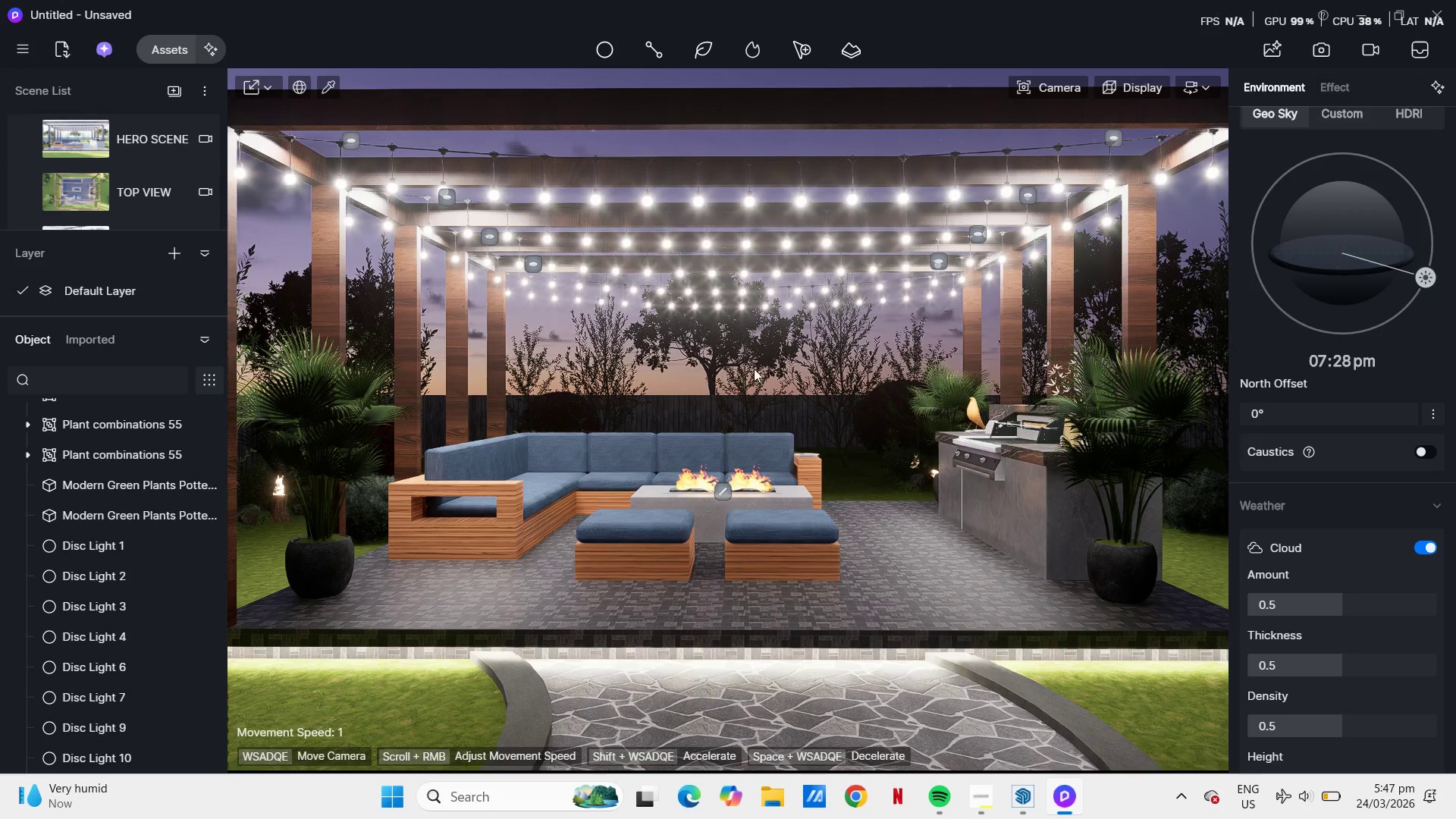 
wait(5.67)
 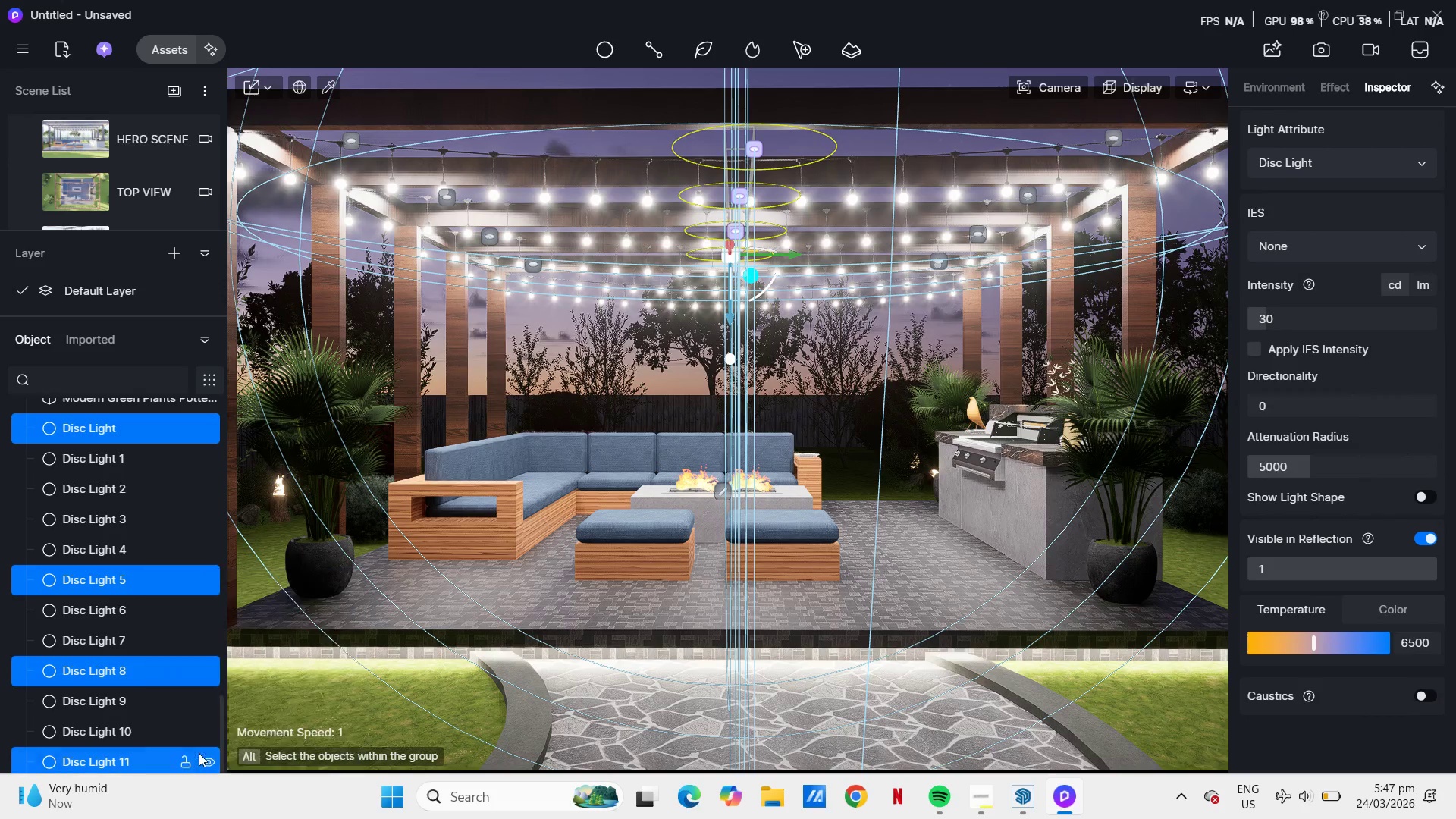 
scroll: coordinate [821, 365], scroll_direction: down, amount: 5.0
 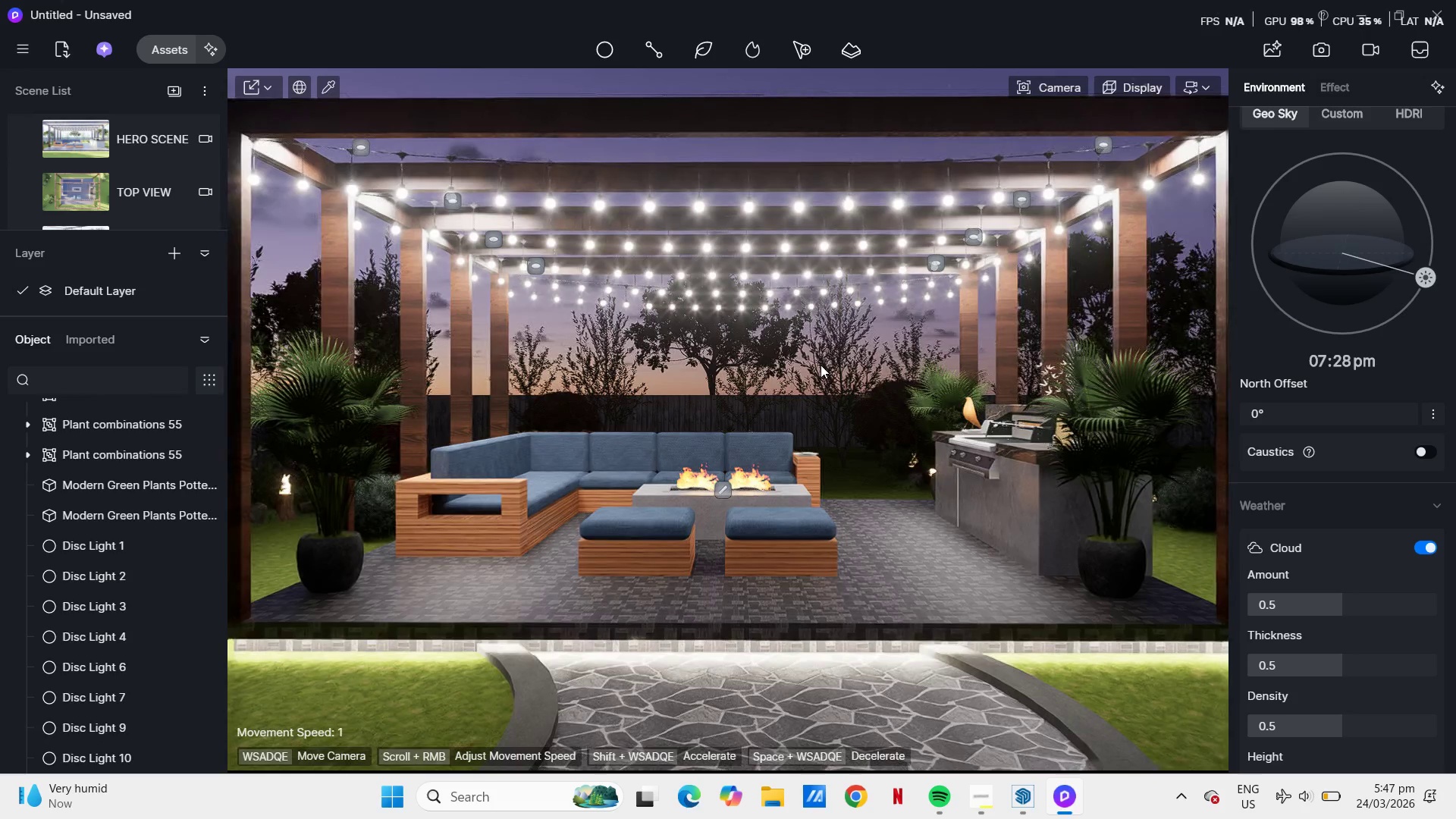 
scroll: coordinate [821, 365], scroll_direction: up, amount: 5.0
 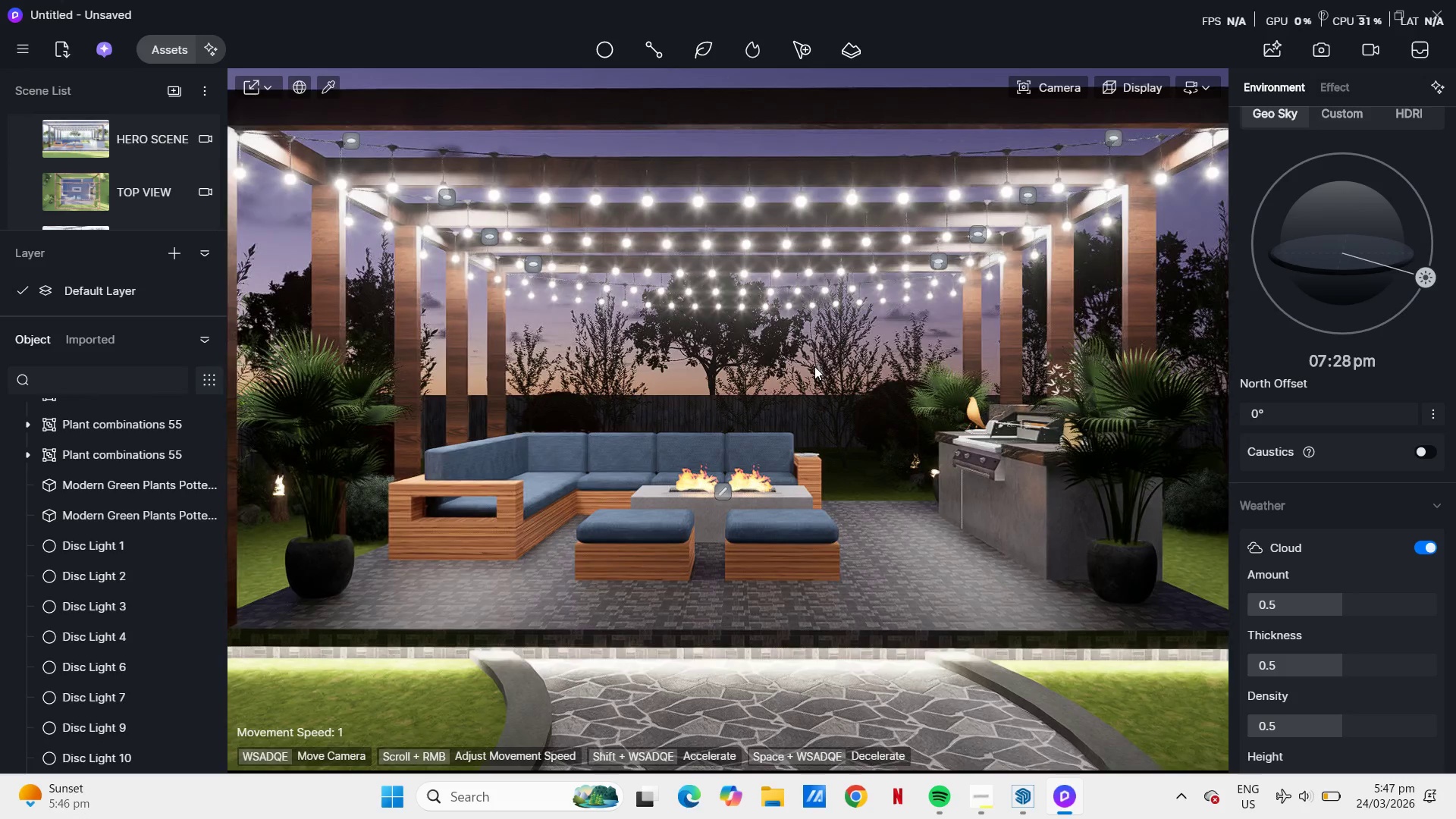 
scroll: coordinate [117, 172], scroll_direction: down, amount: 5.0
 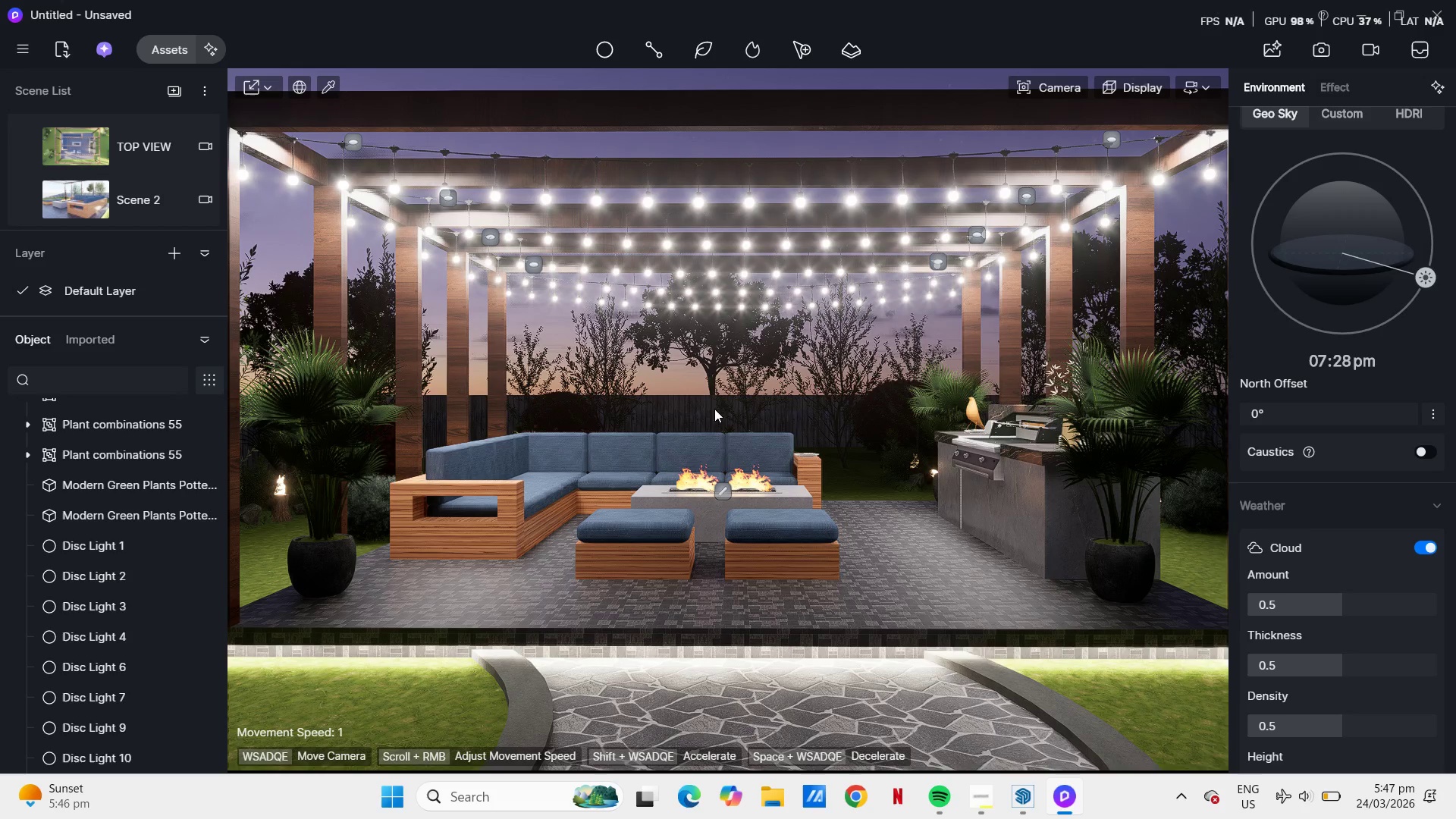 
wait(9.57)
 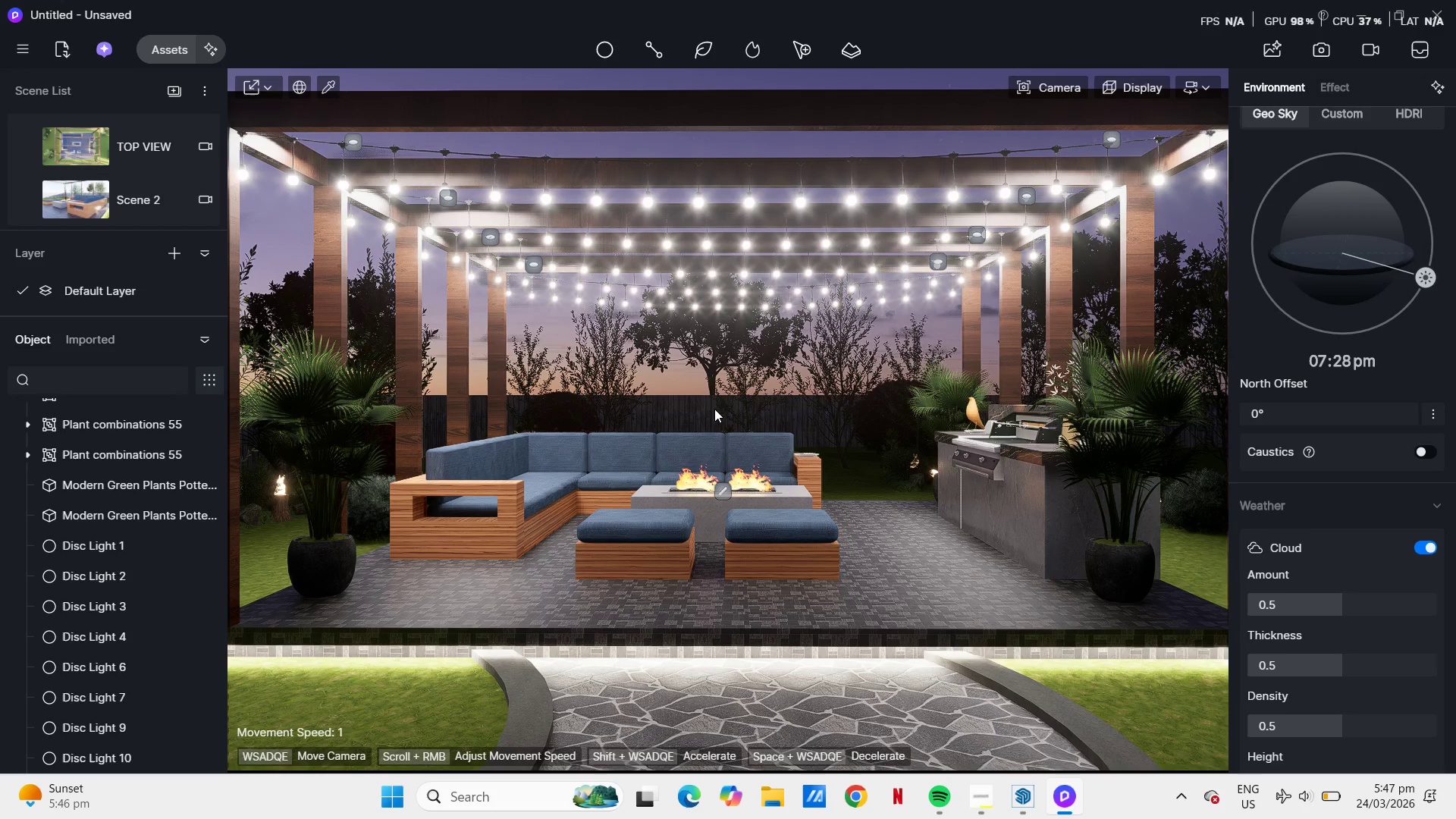 
key(E)
 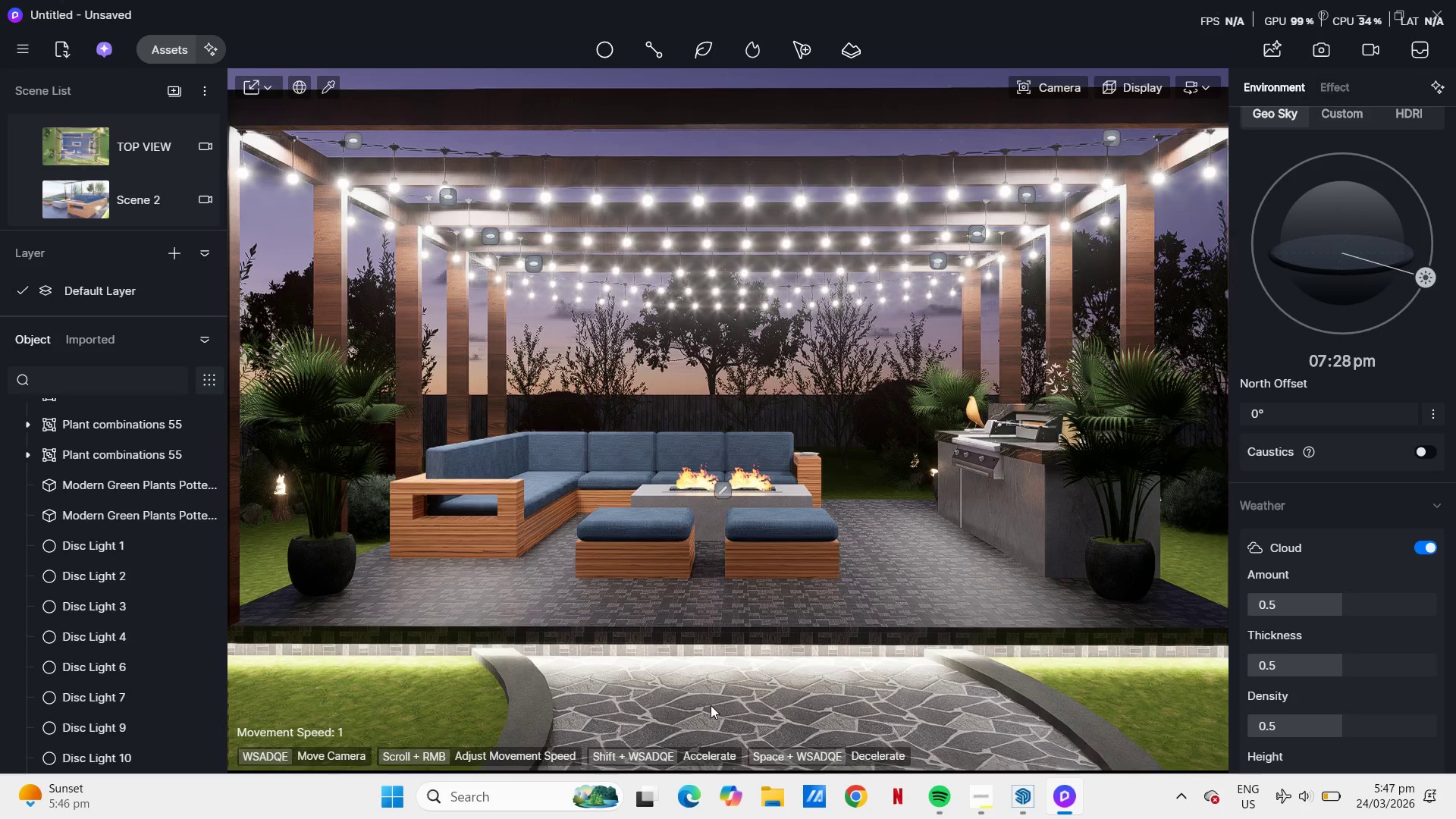 
hold_key(key=E, duration=0.53)
 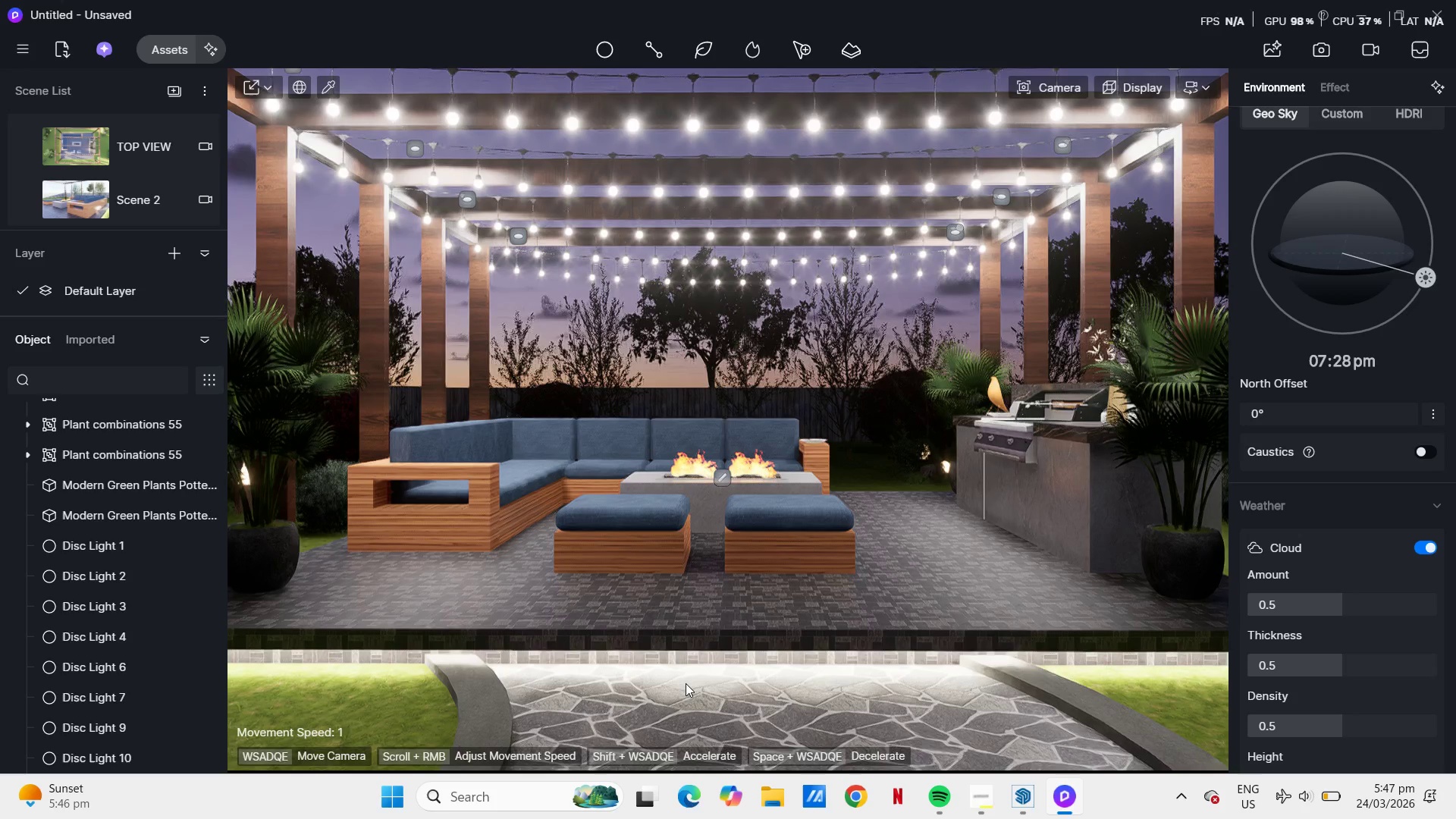 
scroll: coordinate [688, 682], scroll_direction: up, amount: 29.0
 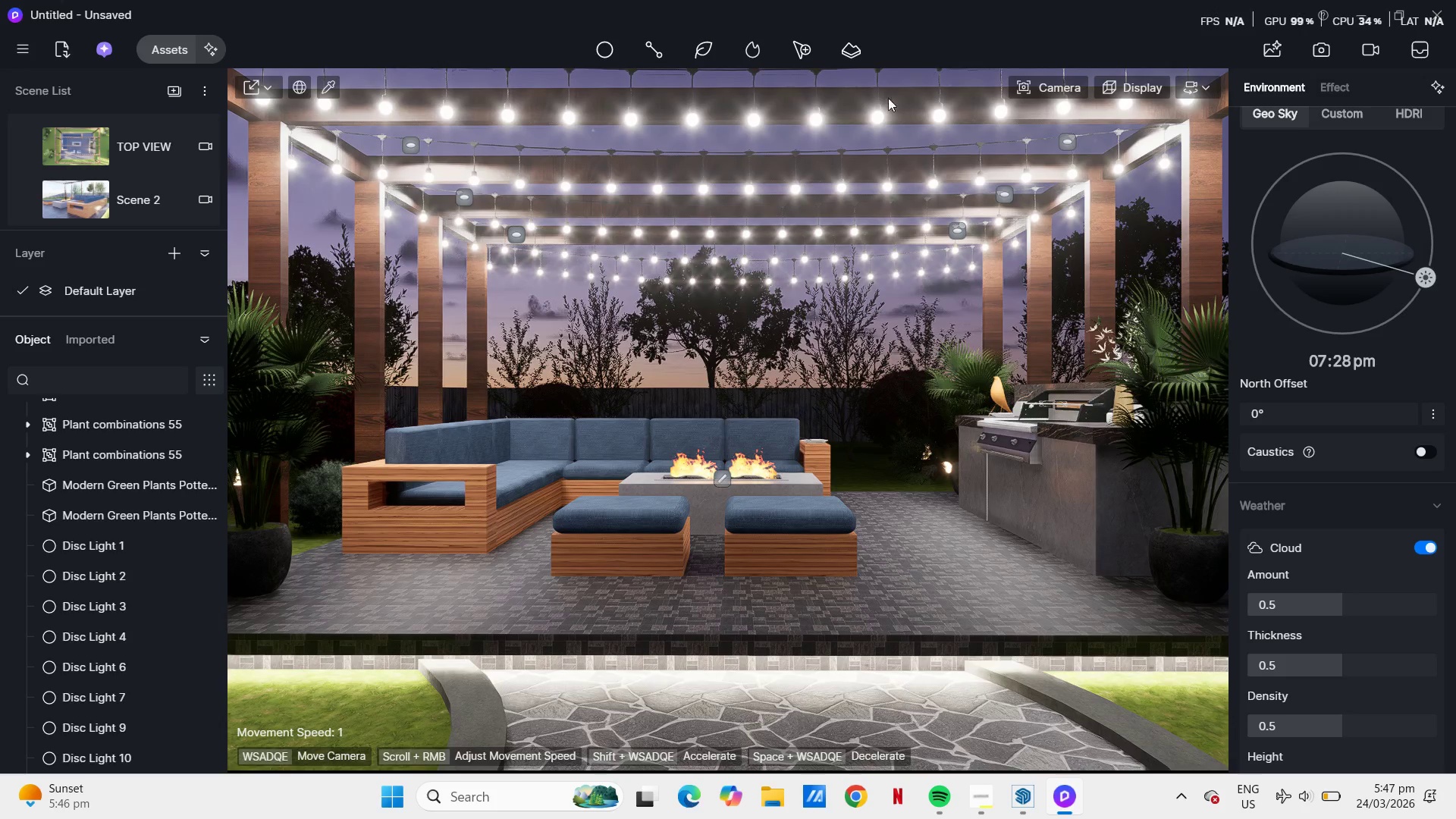 
left_click([882, 111])
 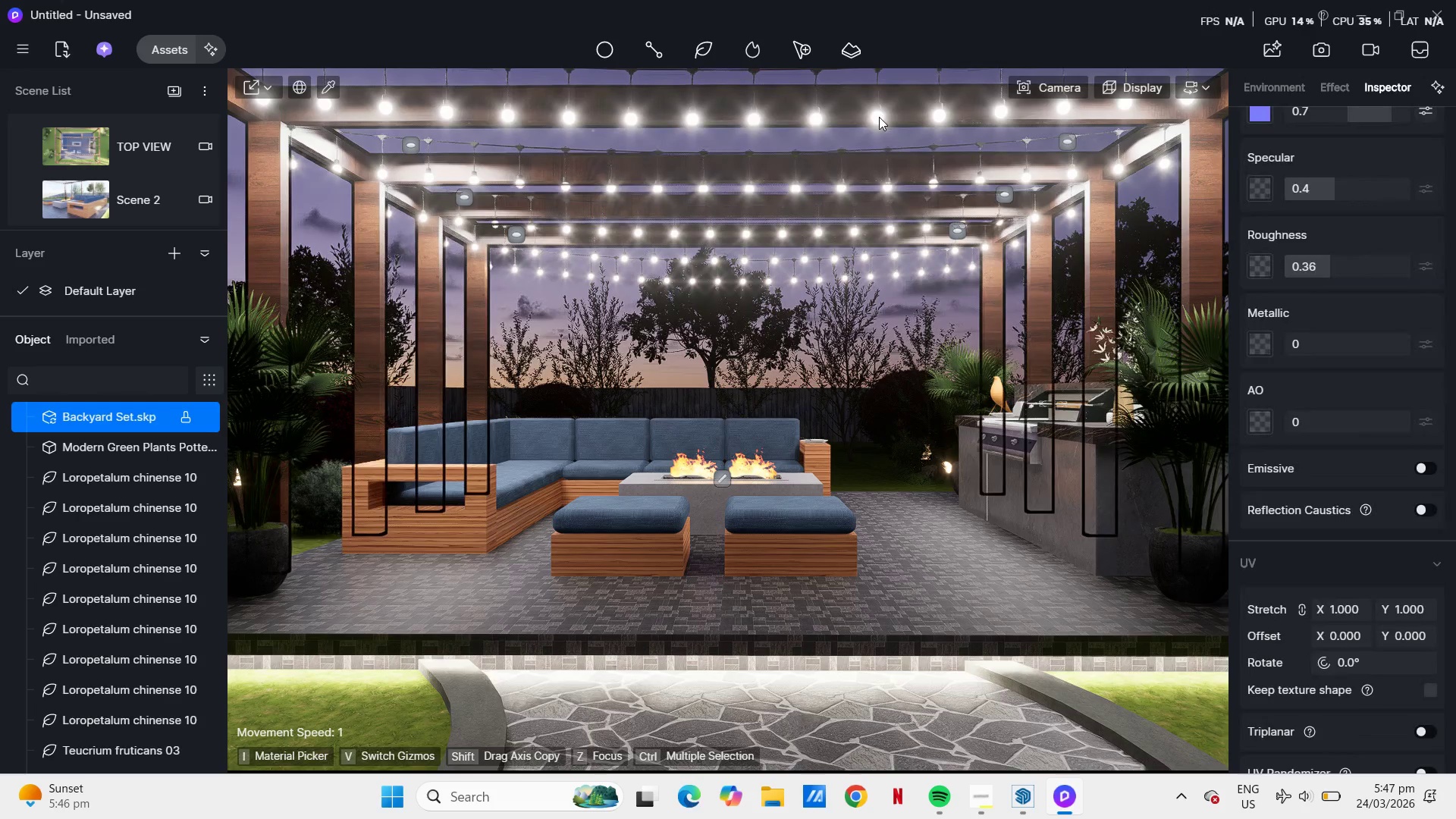 
left_click([878, 119])
 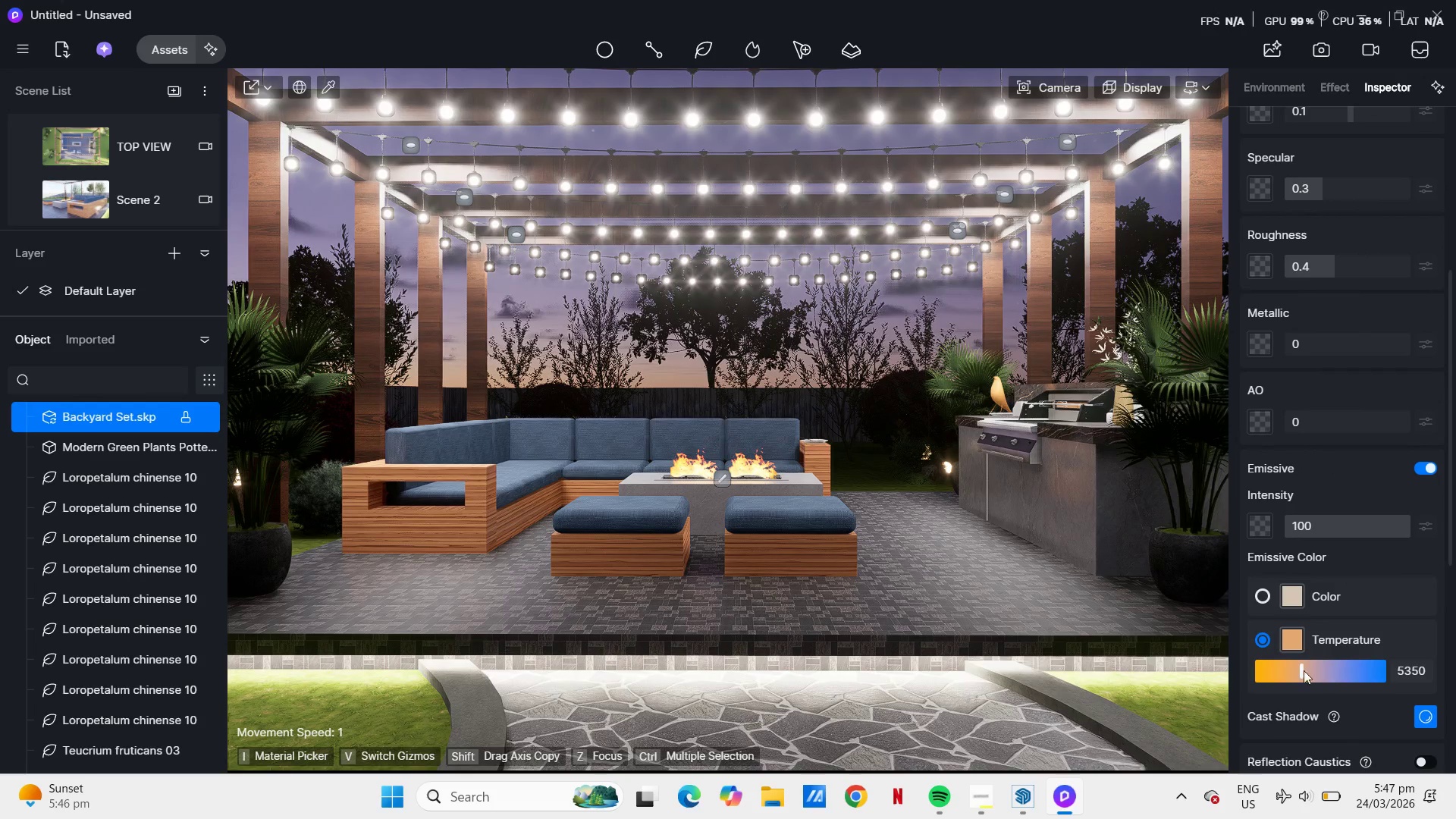 
left_click_drag(start_coordinate=[1304, 670], to_coordinate=[1298, 669])
 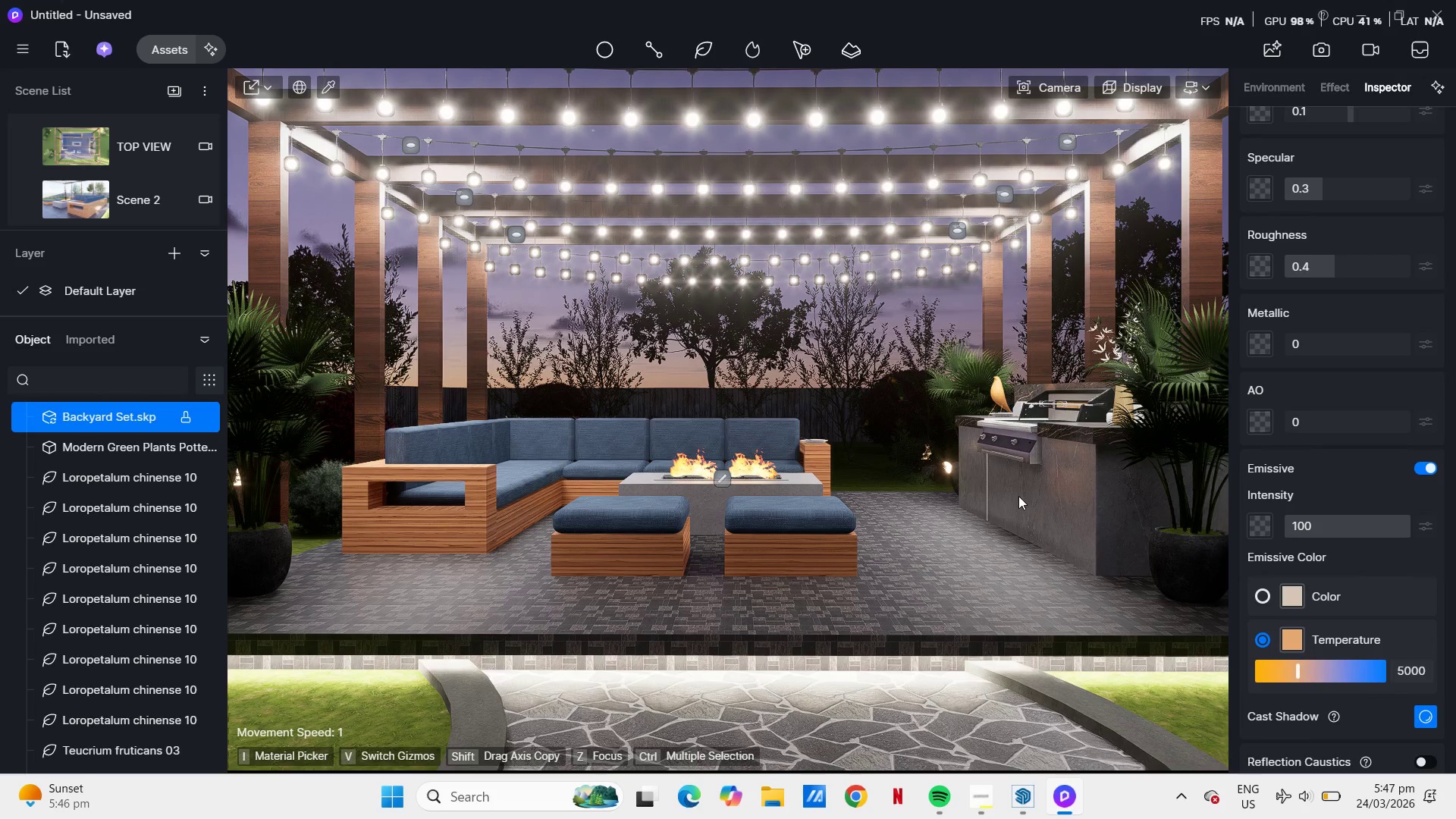 
left_click([1042, 475])
 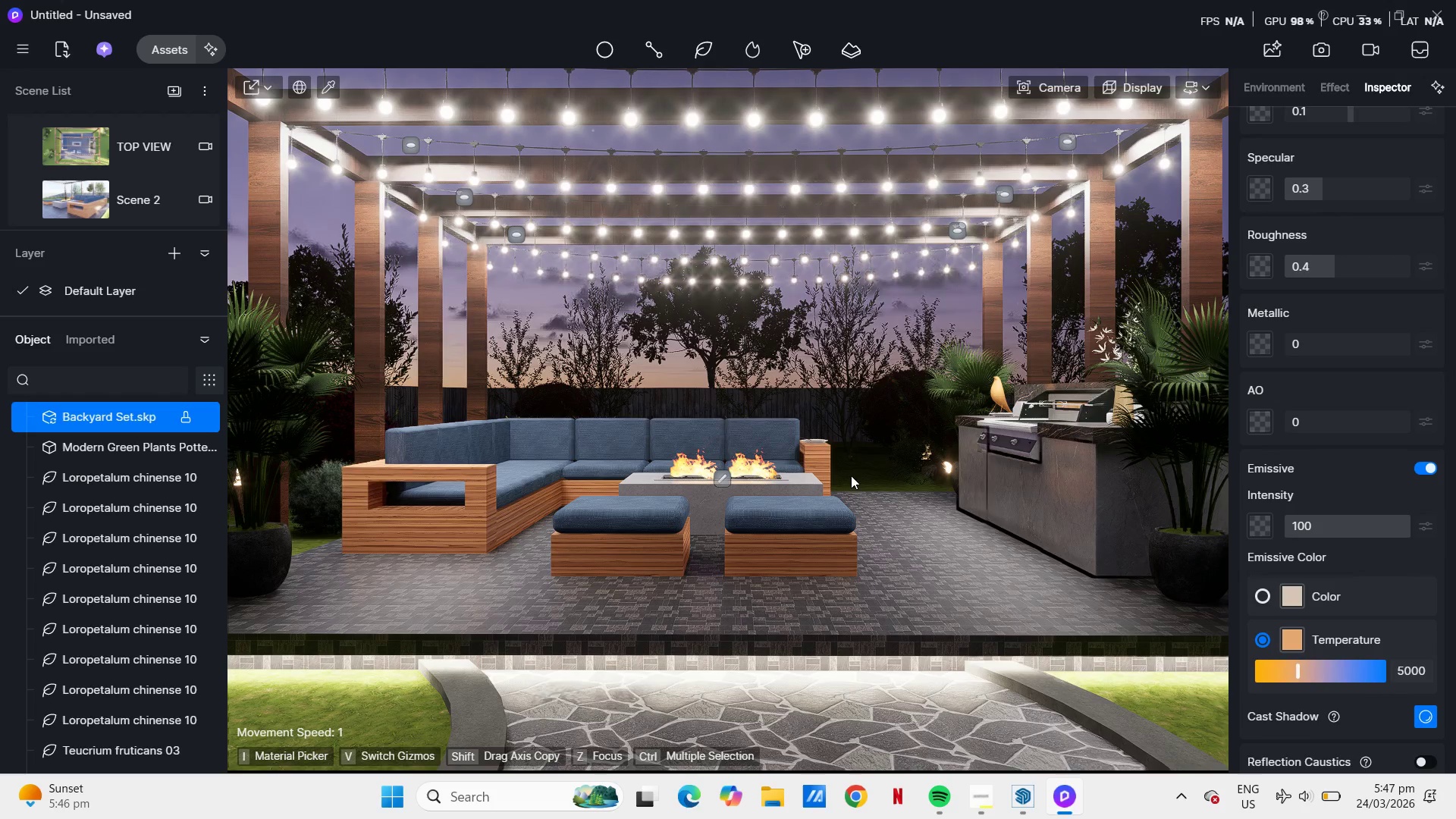 
scroll: coordinate [855, 472], scroll_direction: down, amount: 11.0
 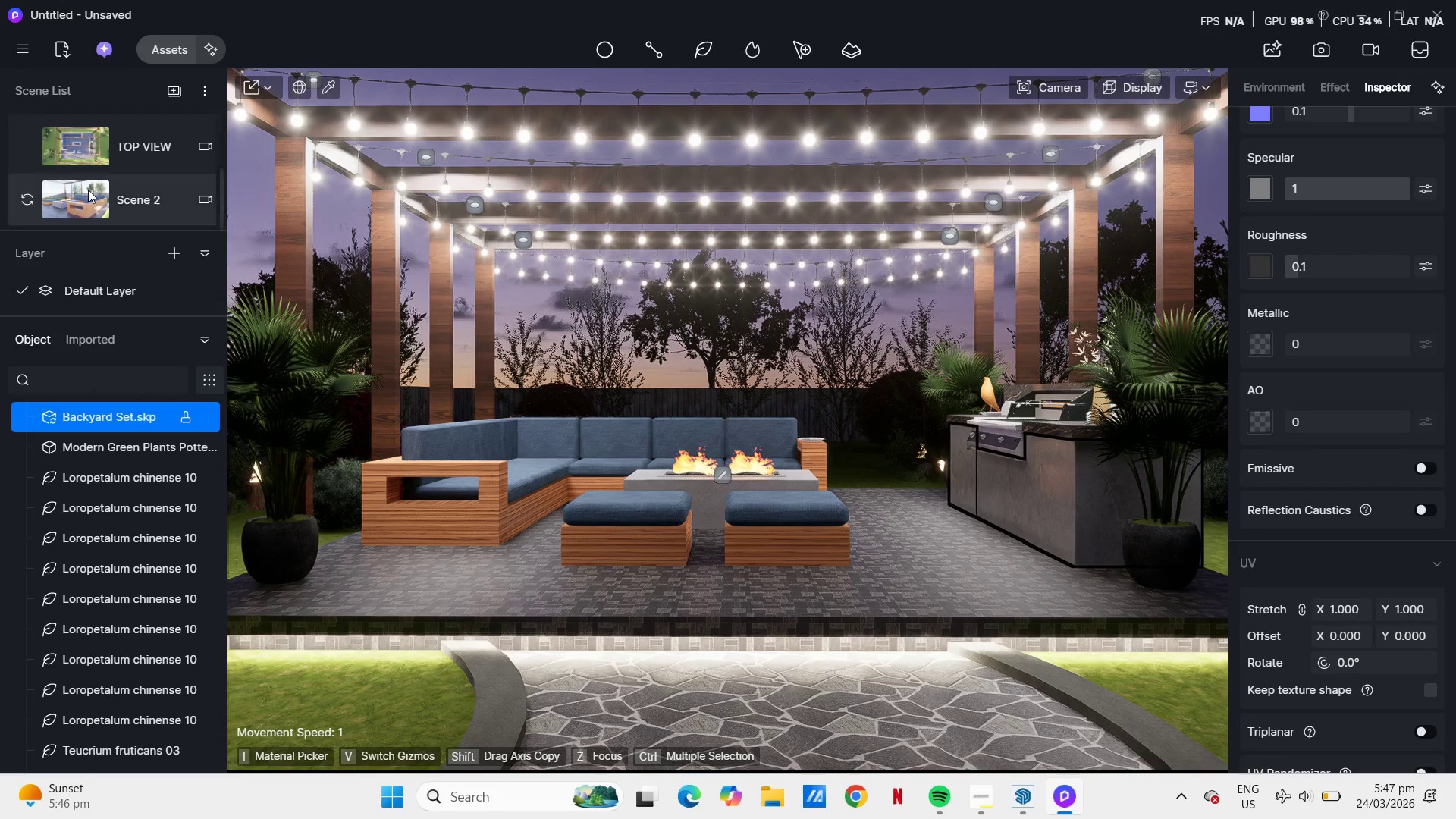 
left_click([87, 154])
 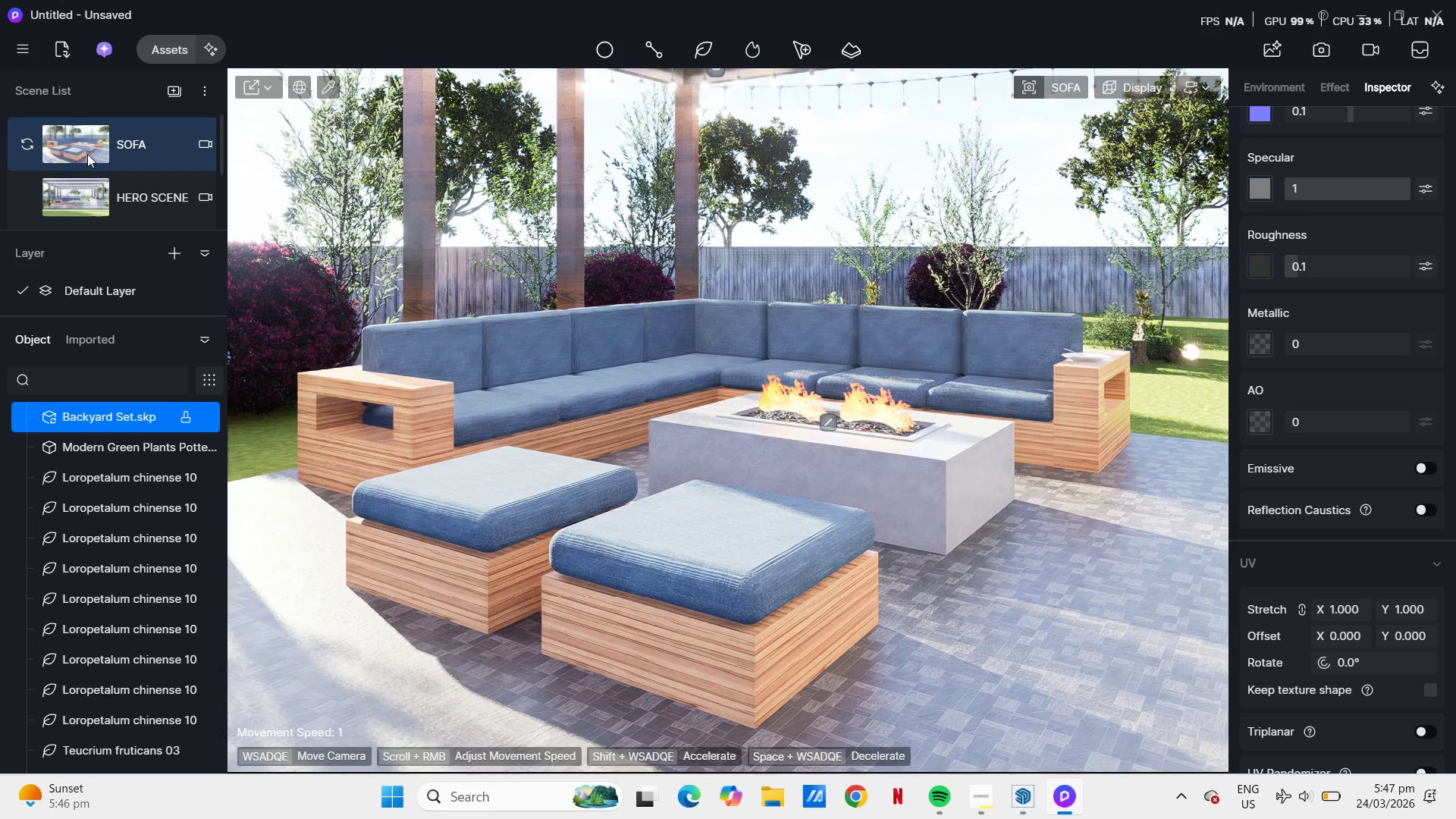 
scroll: coordinate [88, 189], scroll_direction: up, amount: 4.0
 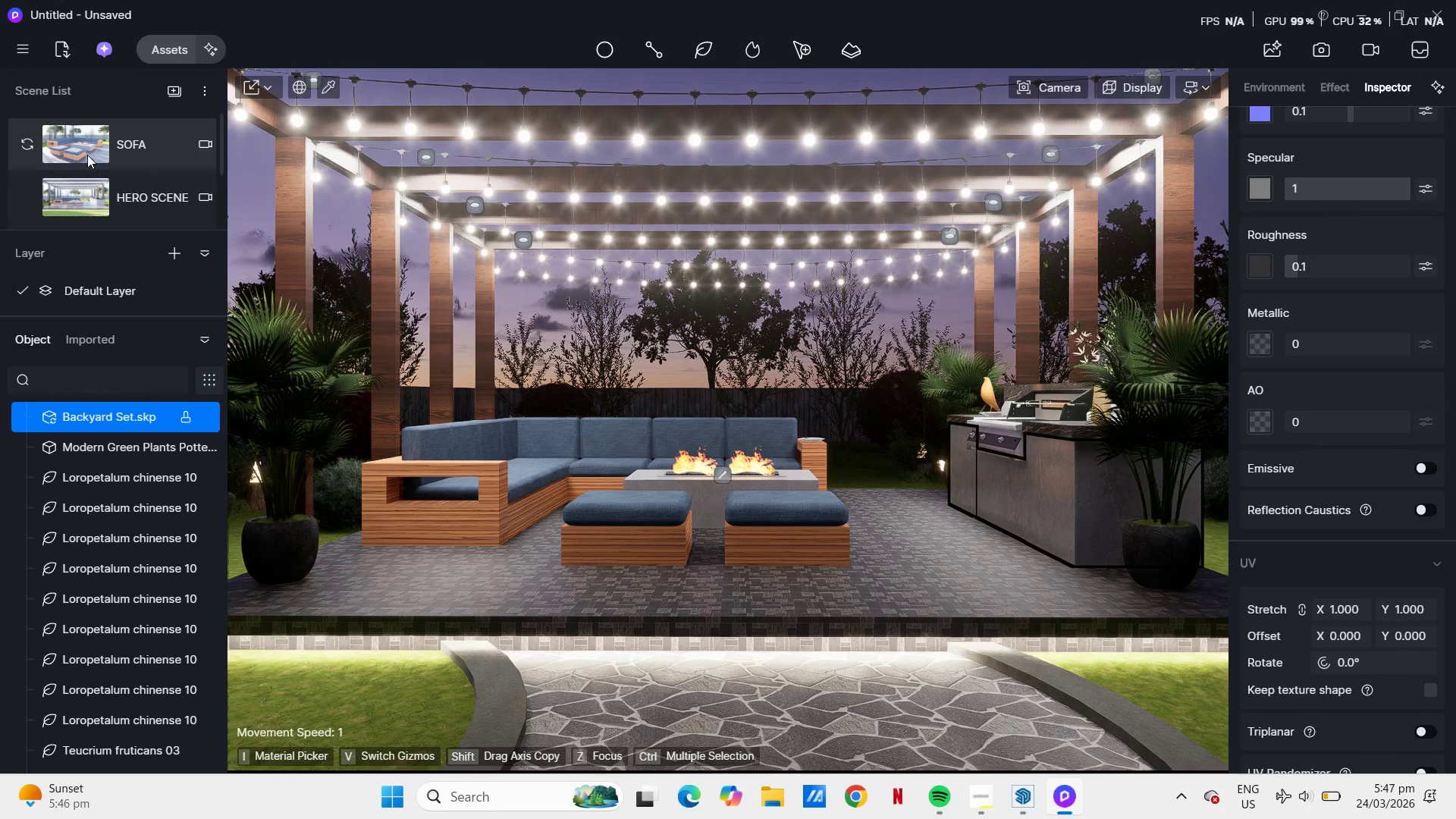 
wait(5.34)
 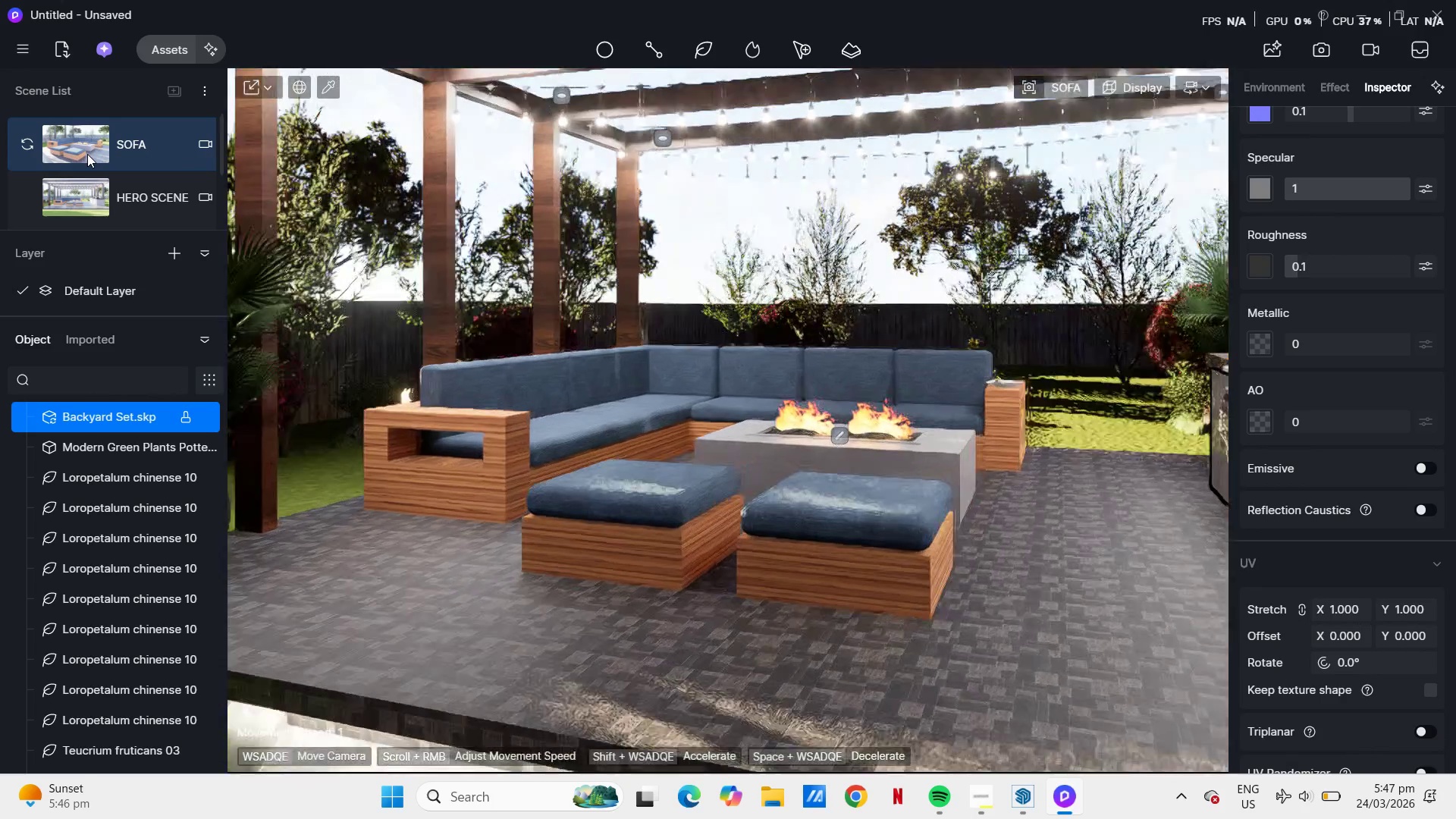 
scroll: coordinate [115, 196], scroll_direction: down, amount: 1.0
 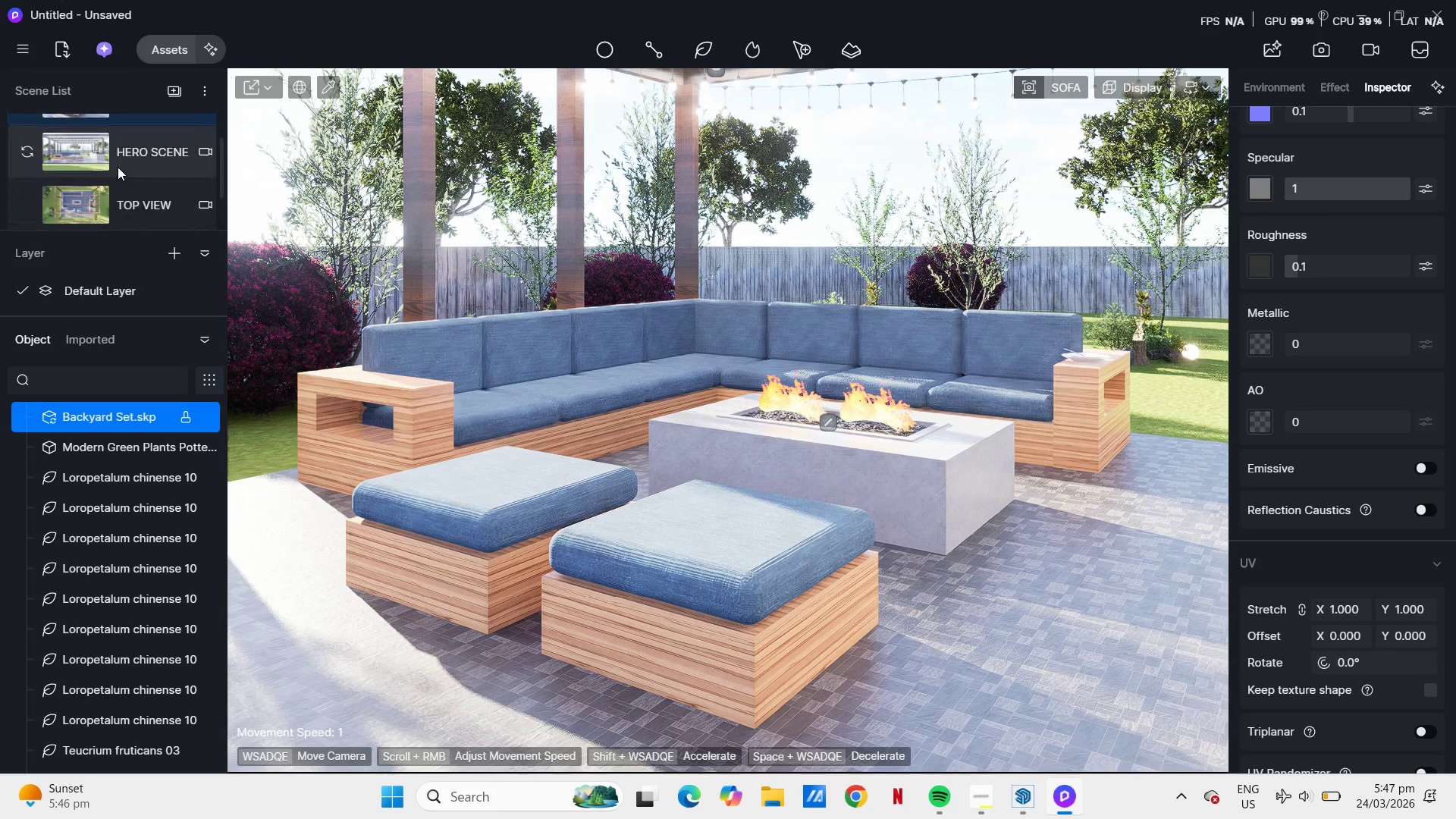 
left_click([118, 167])
 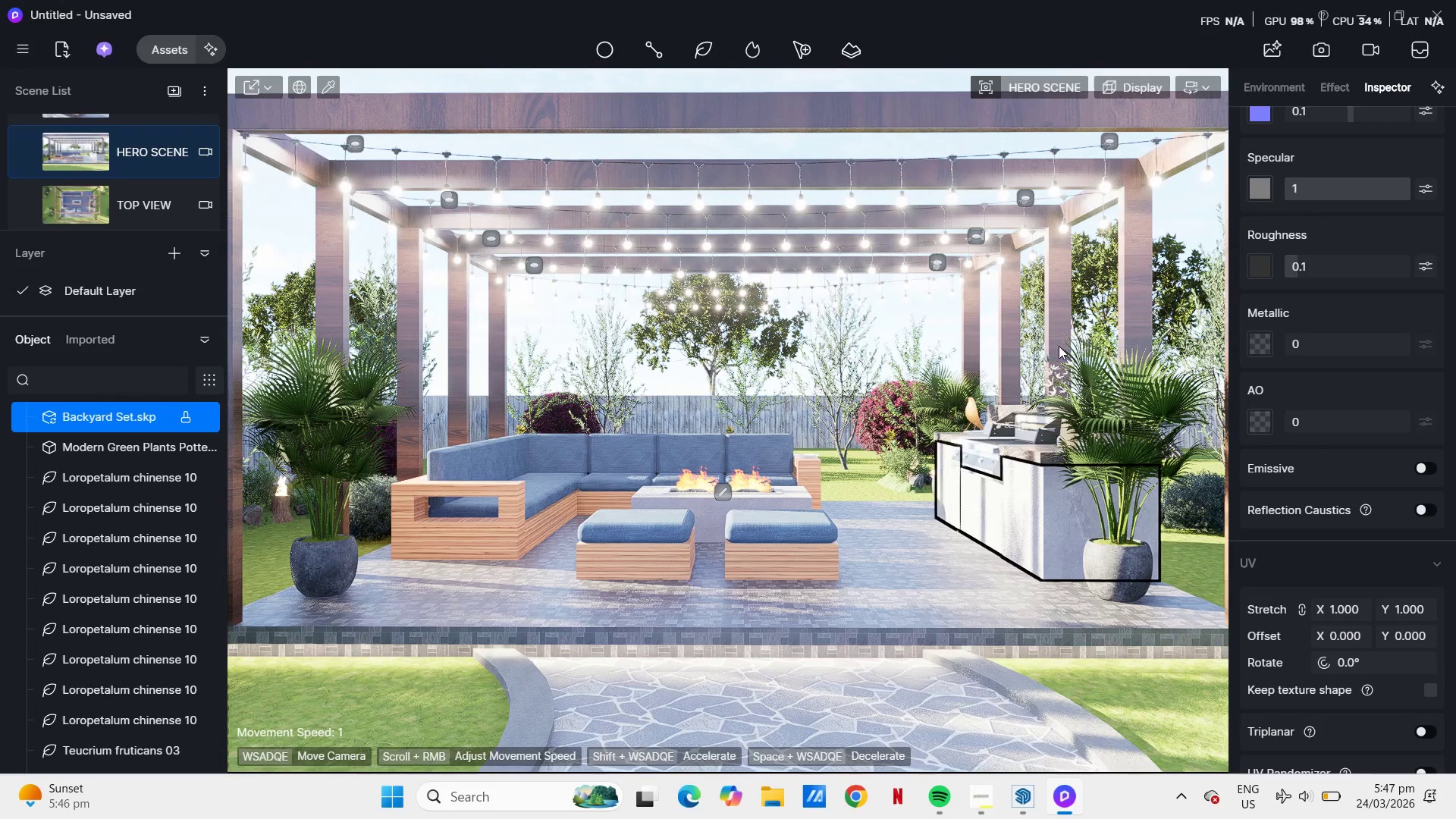 
wait(6.7)
 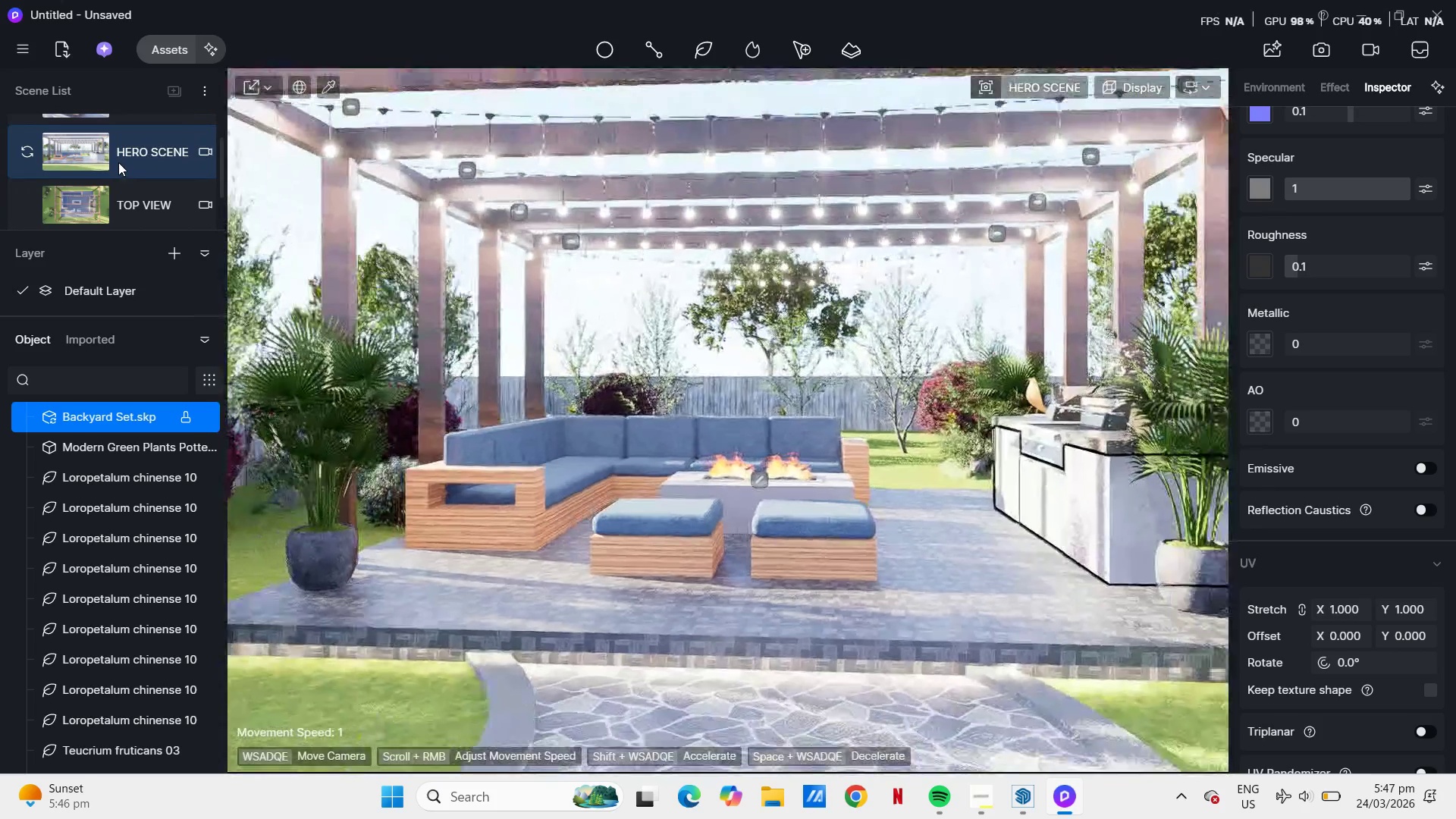 
scroll: coordinate [1359, 219], scroll_direction: up, amount: 18.0
 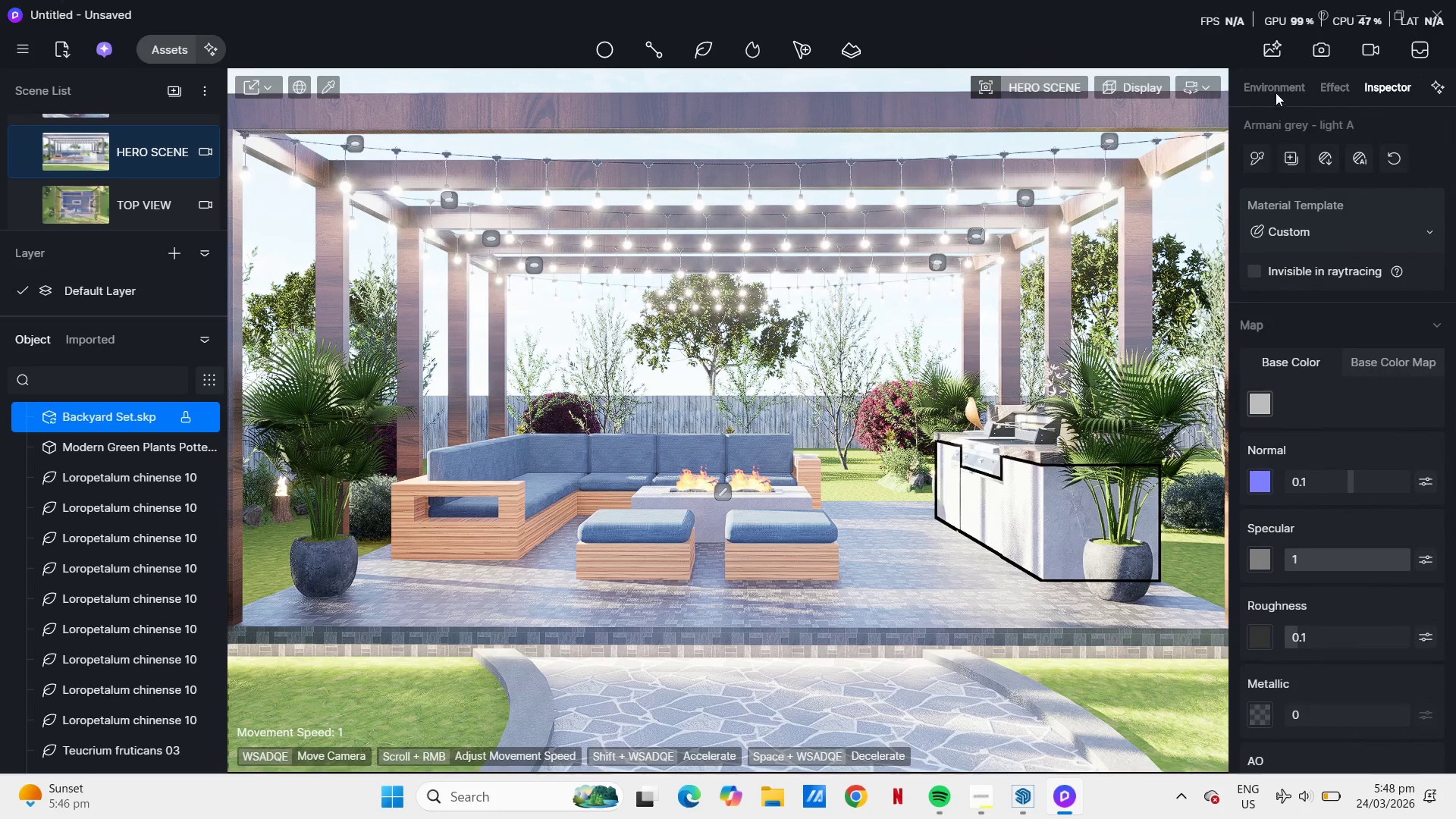 
double_click([1280, 89])
 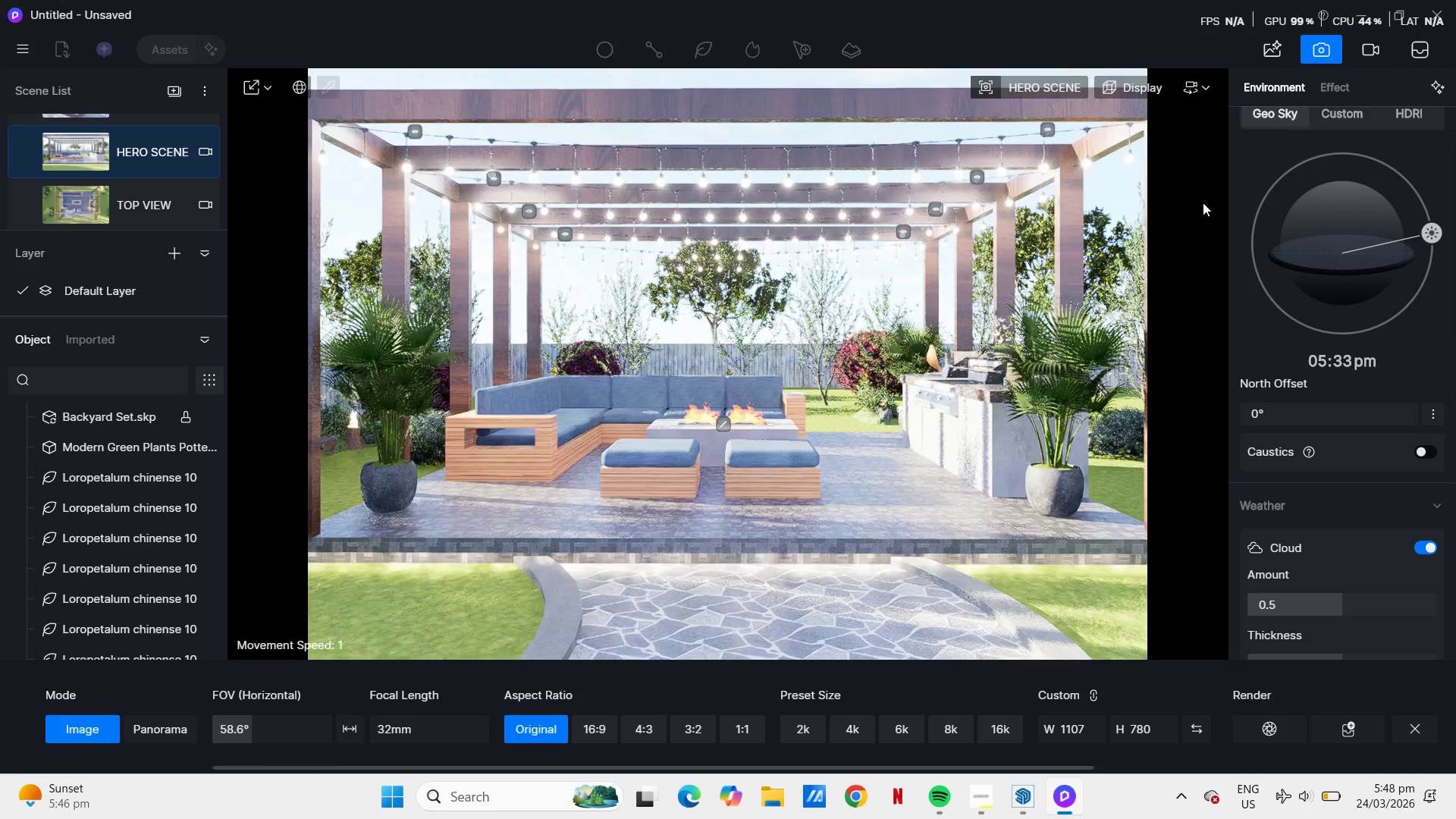 
left_click_drag(start_coordinate=[1429, 228], to_coordinate=[1435, 280])
 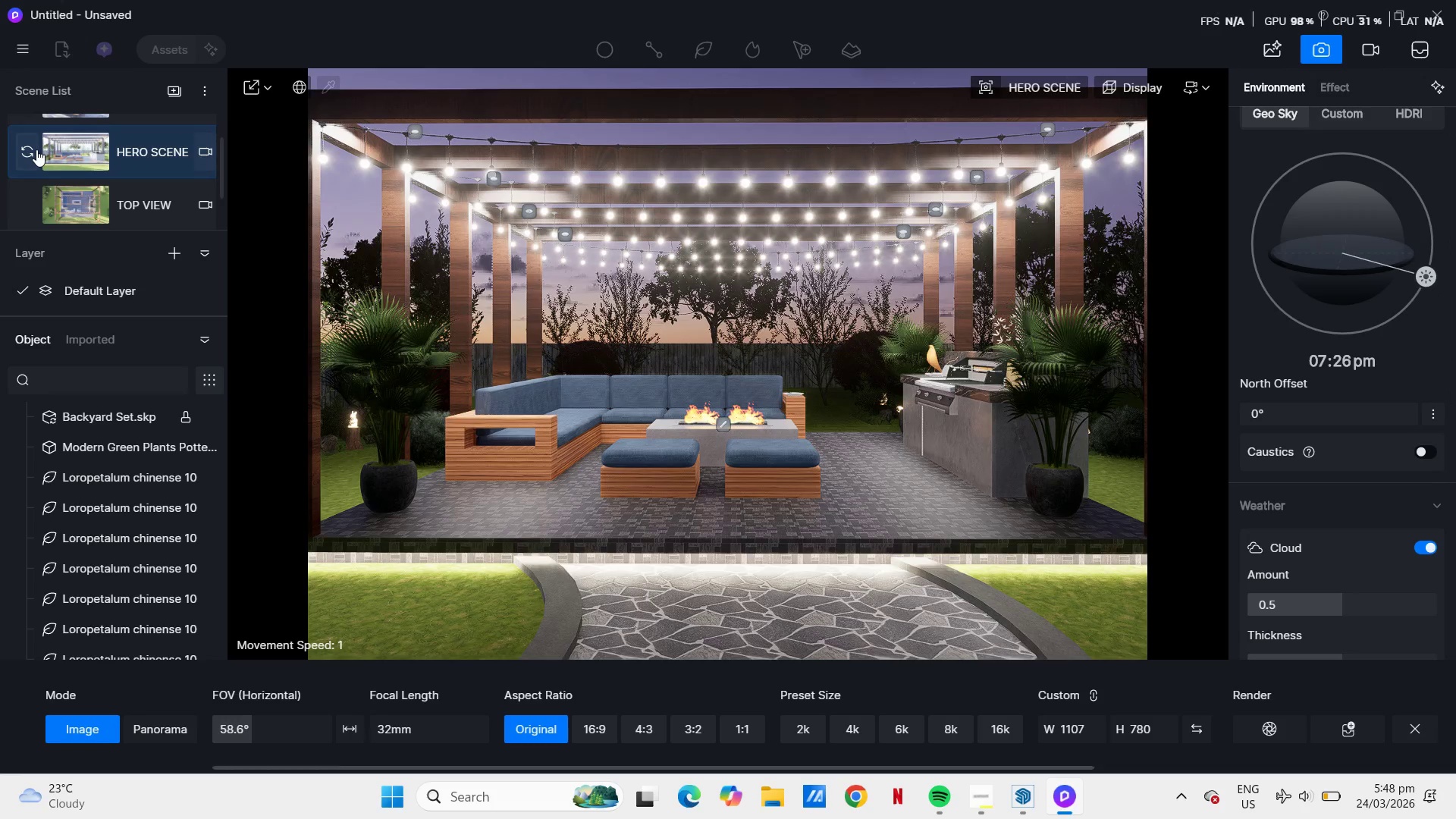 
wait(6.61)
 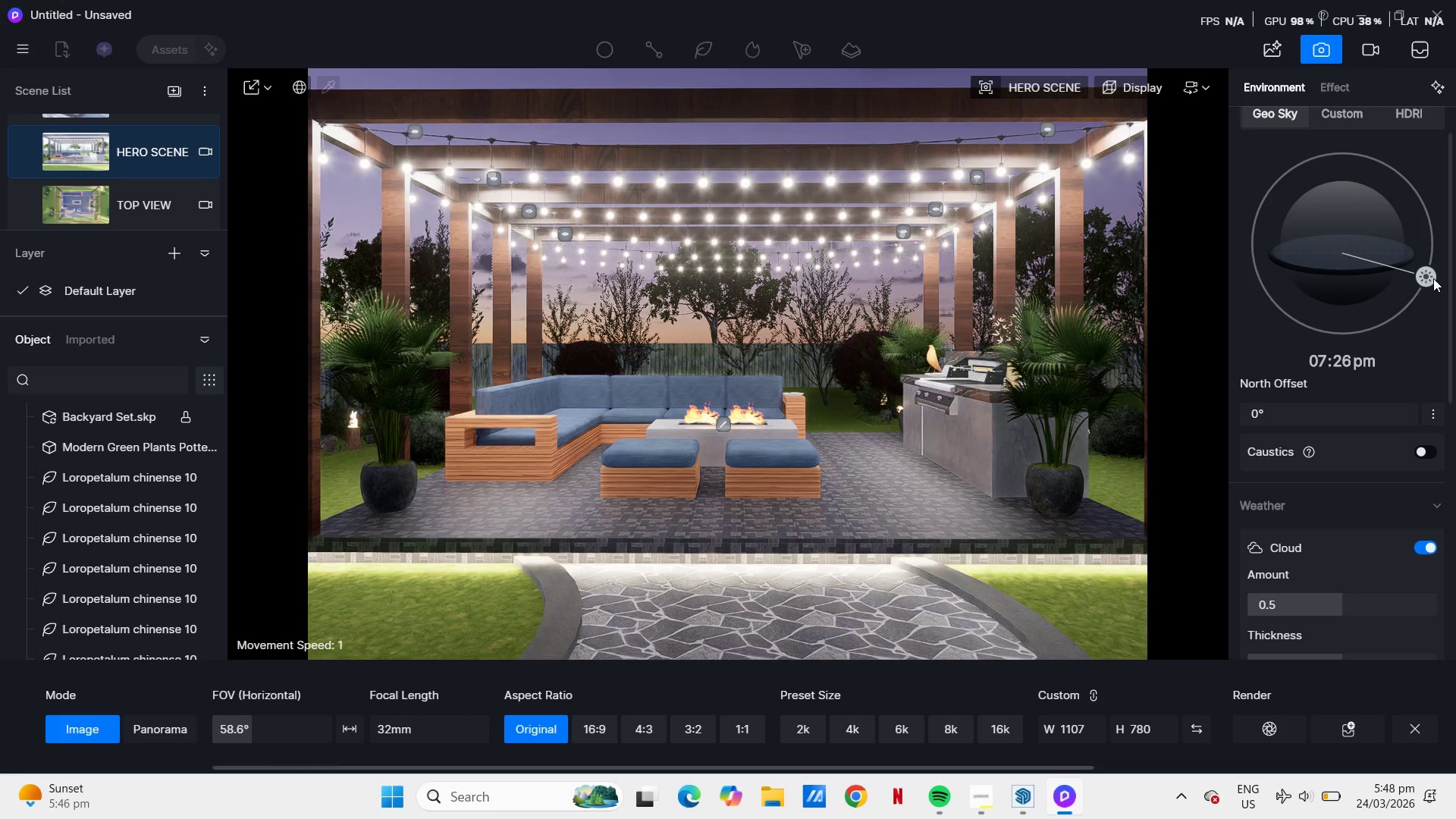 
left_click([27, 152])
 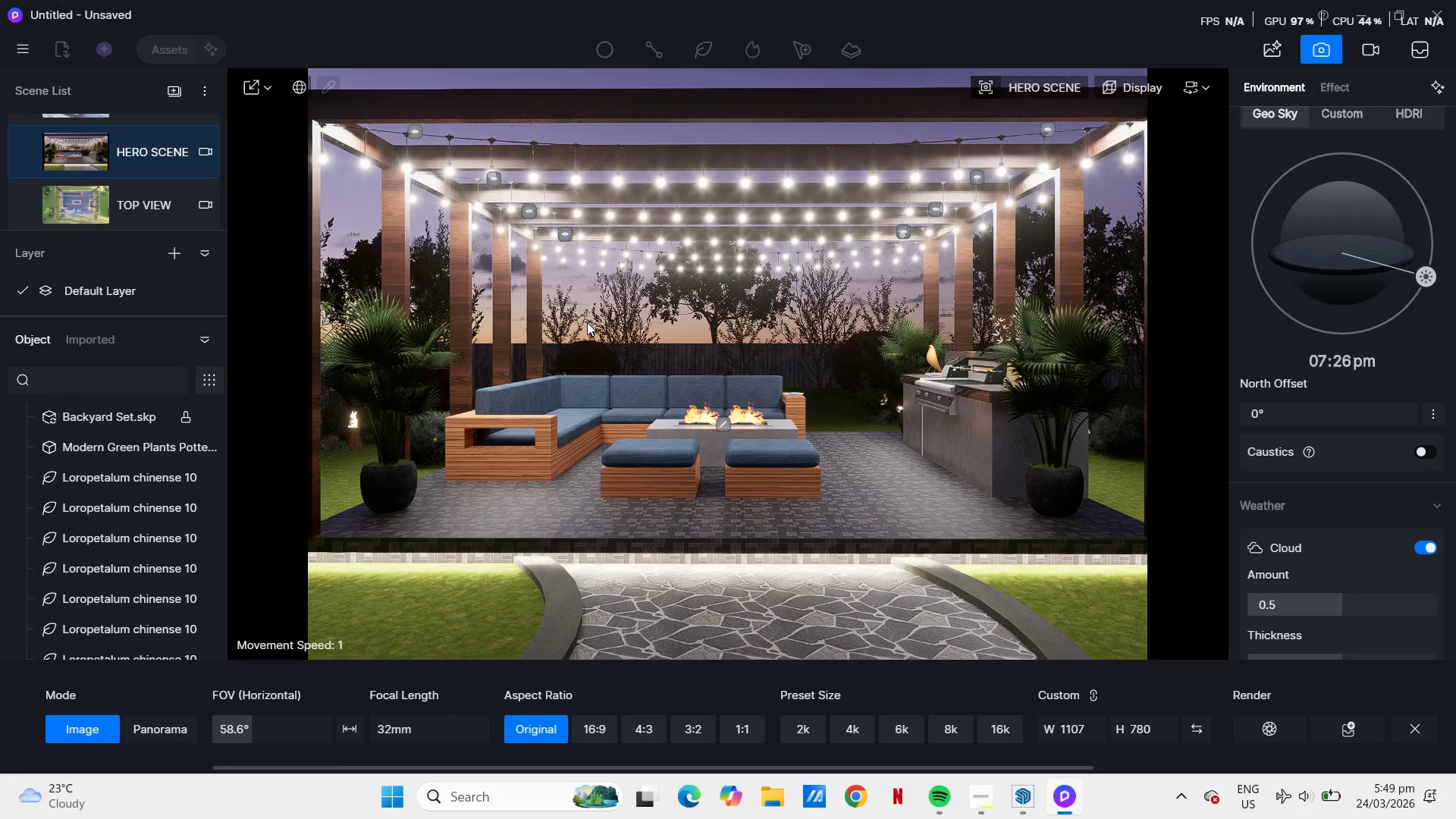 
wait(72.17)
 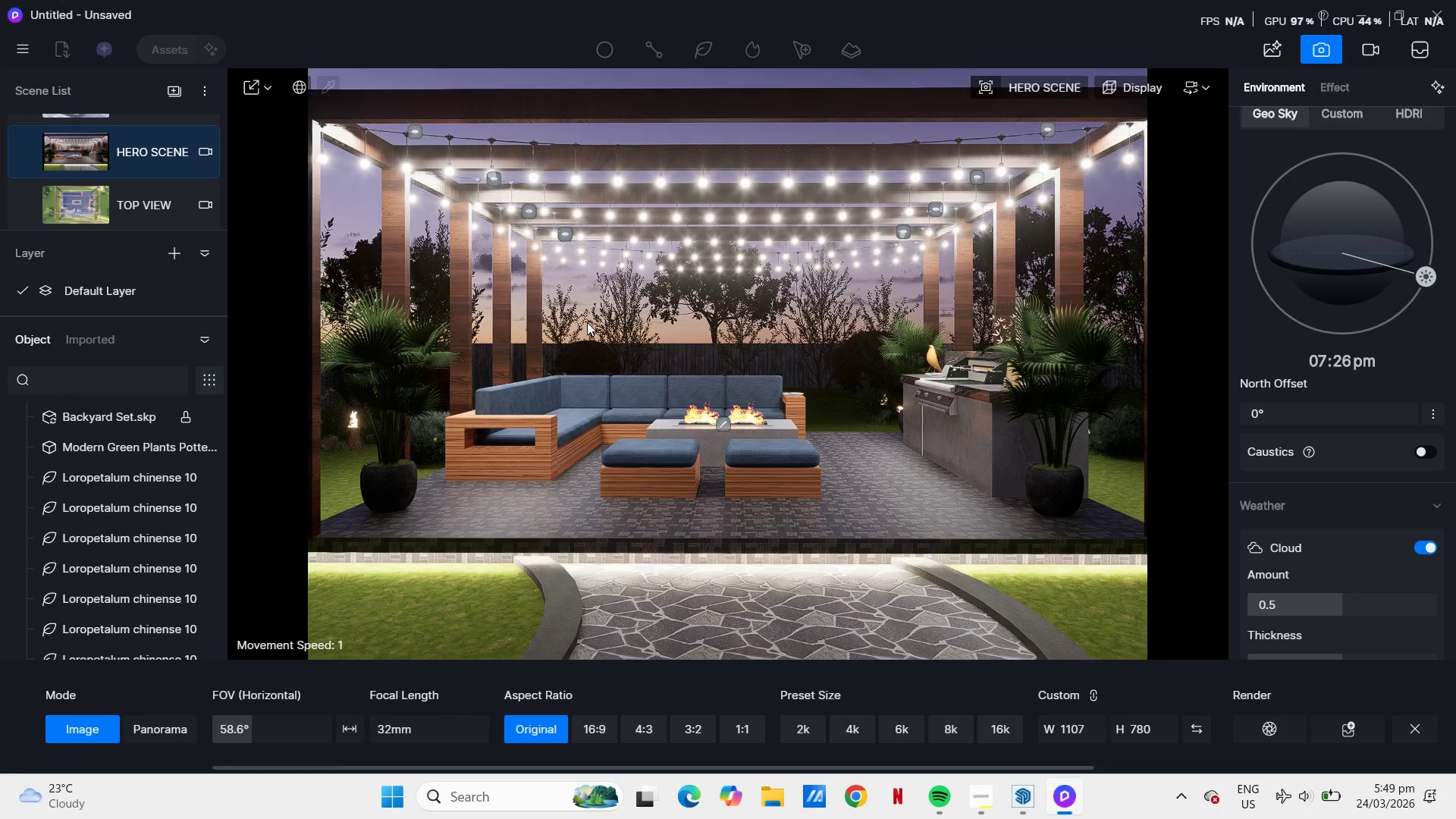 
left_click([1023, 801])
 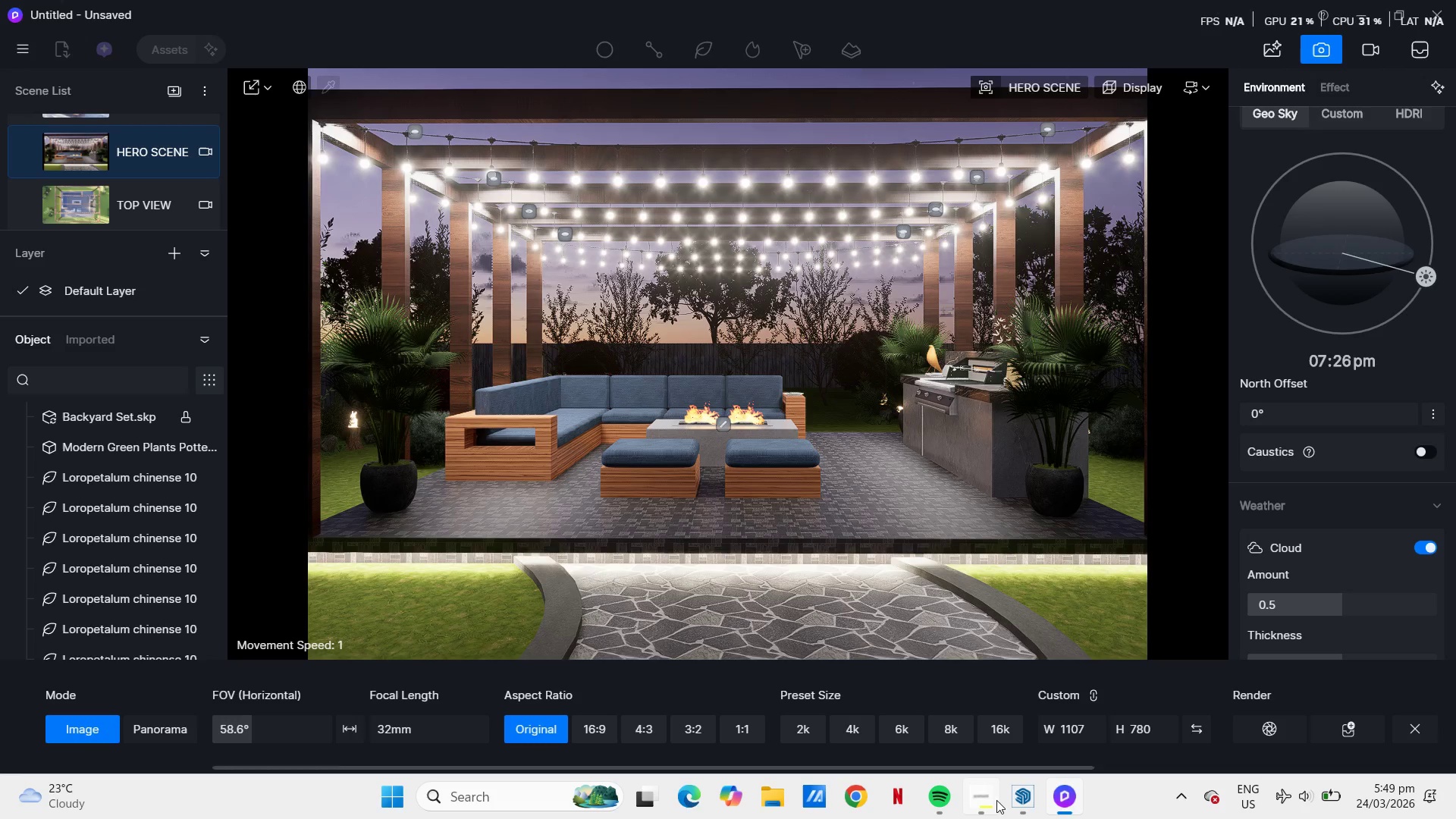 
left_click([990, 800])